 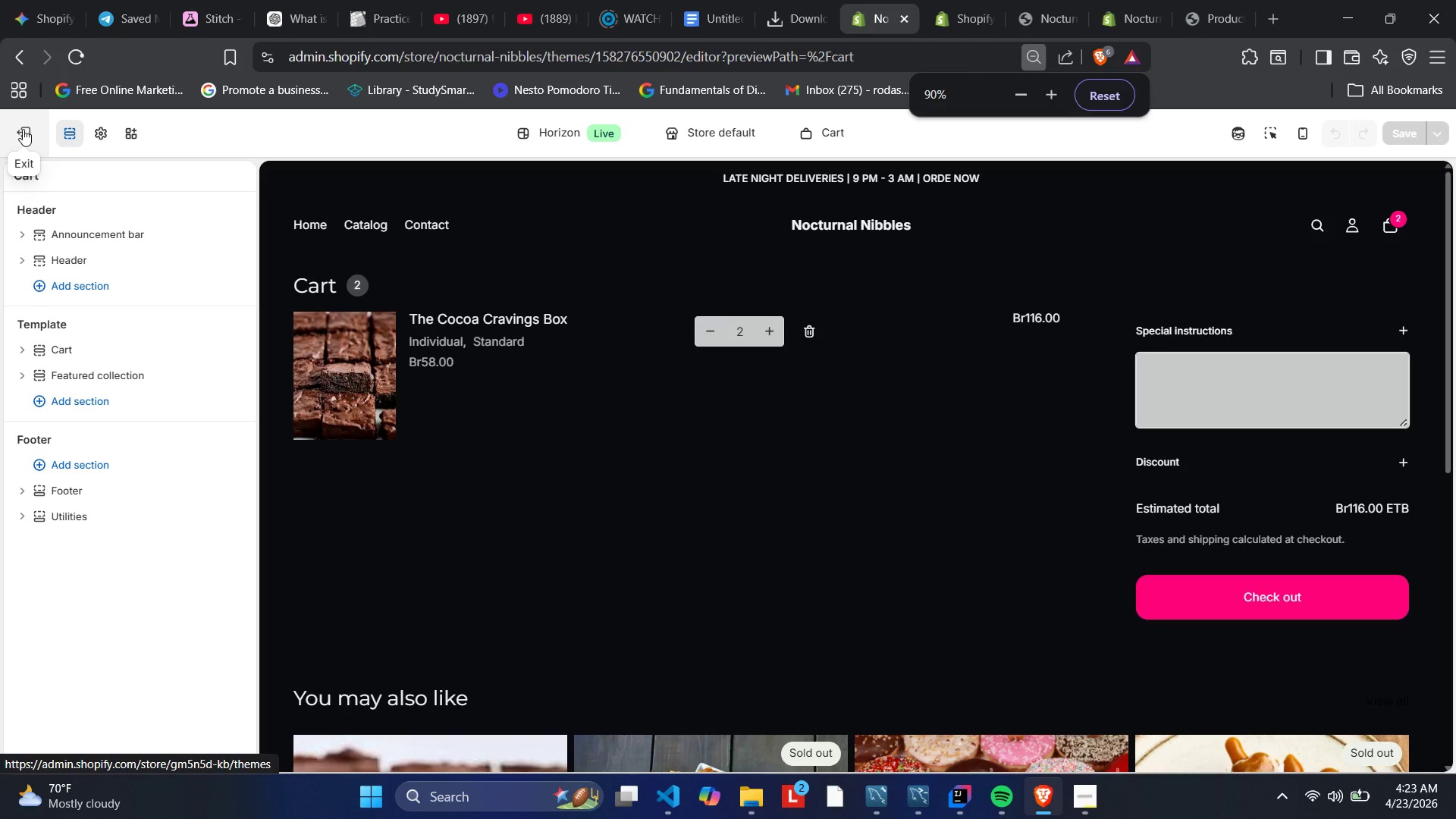 
left_click([76, 129])
 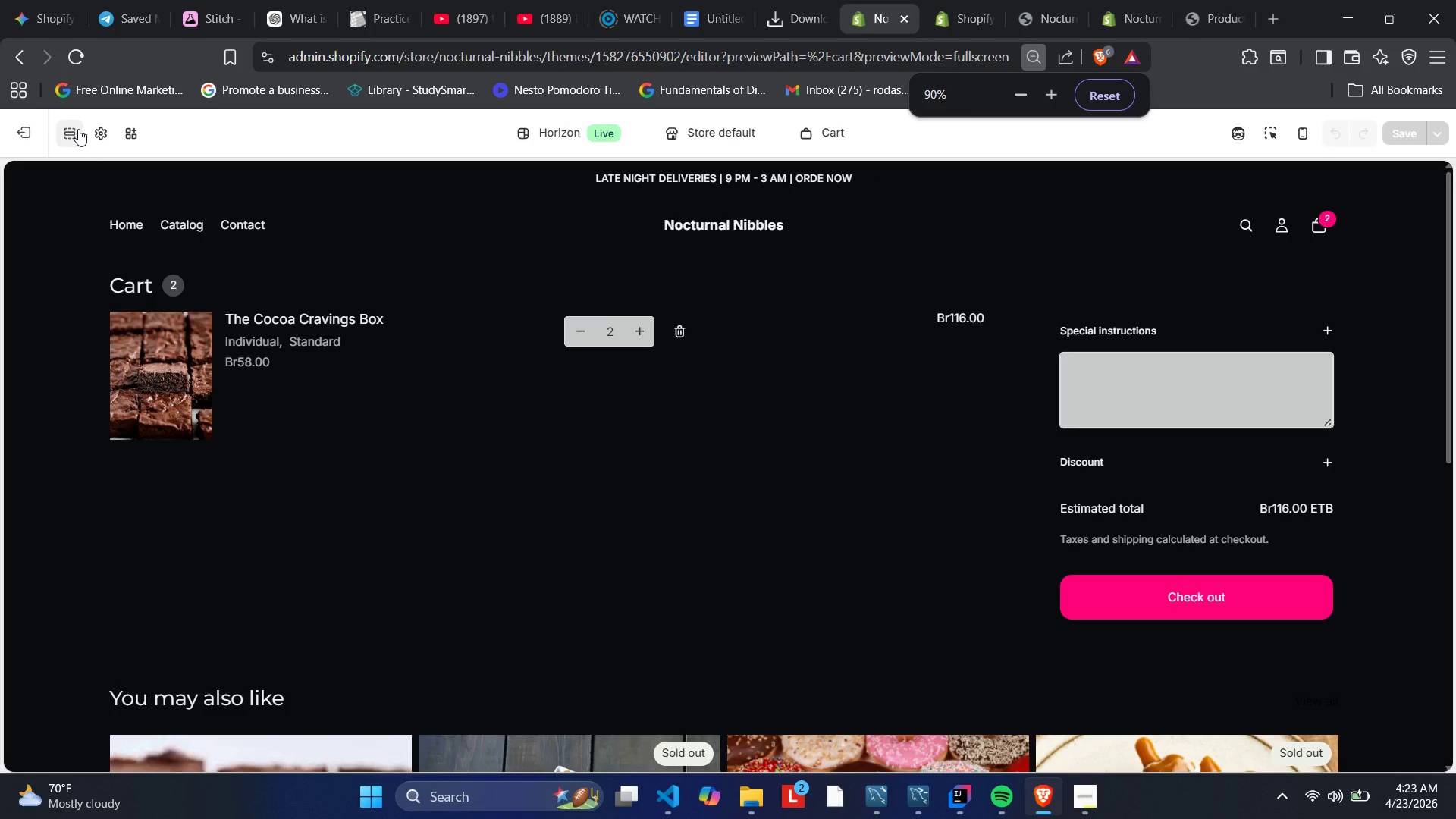 
left_click([76, 129])
 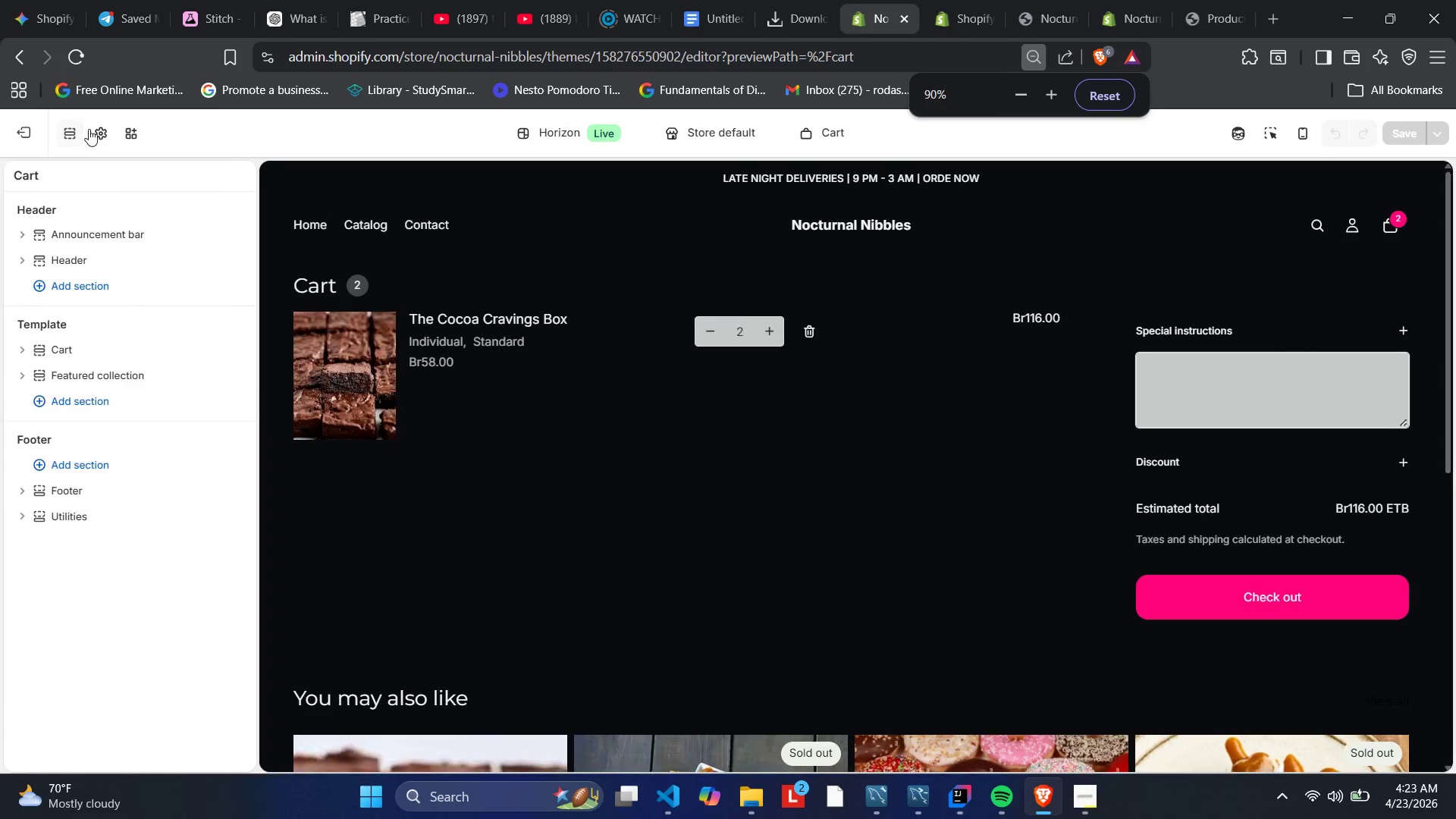 
left_click([89, 129])
 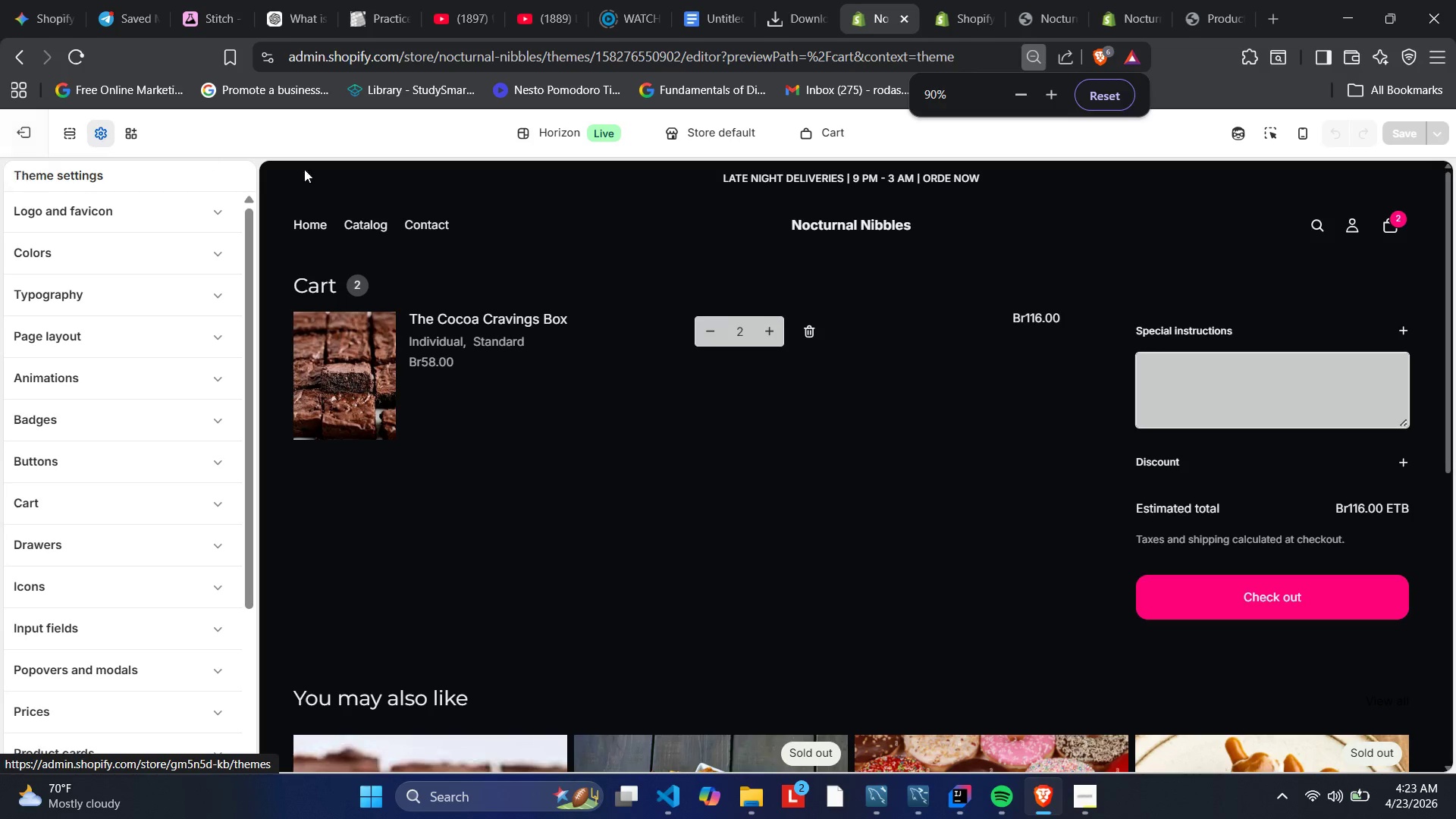 
wait(5.09)
 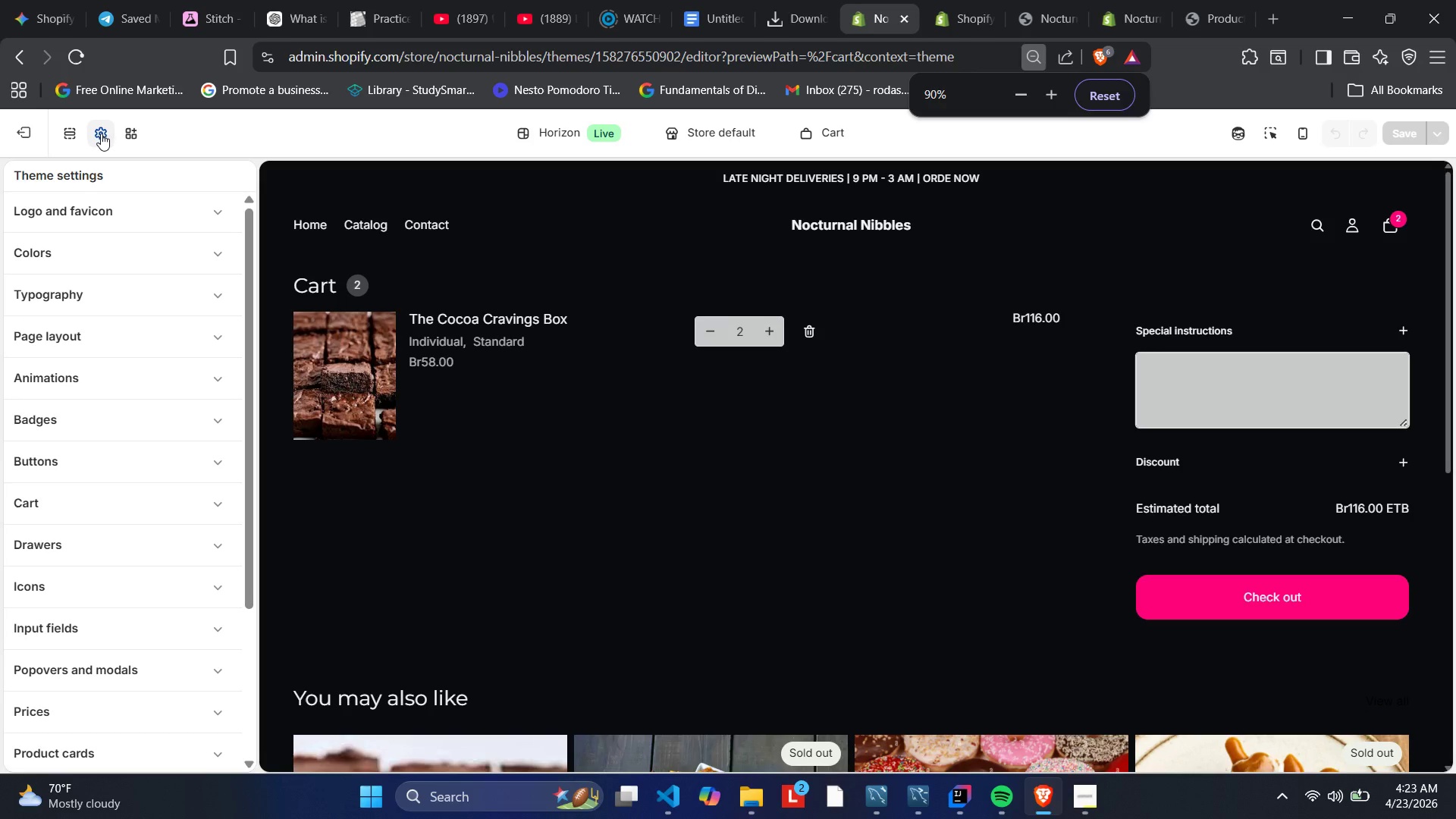 
left_click([1081, 93])
 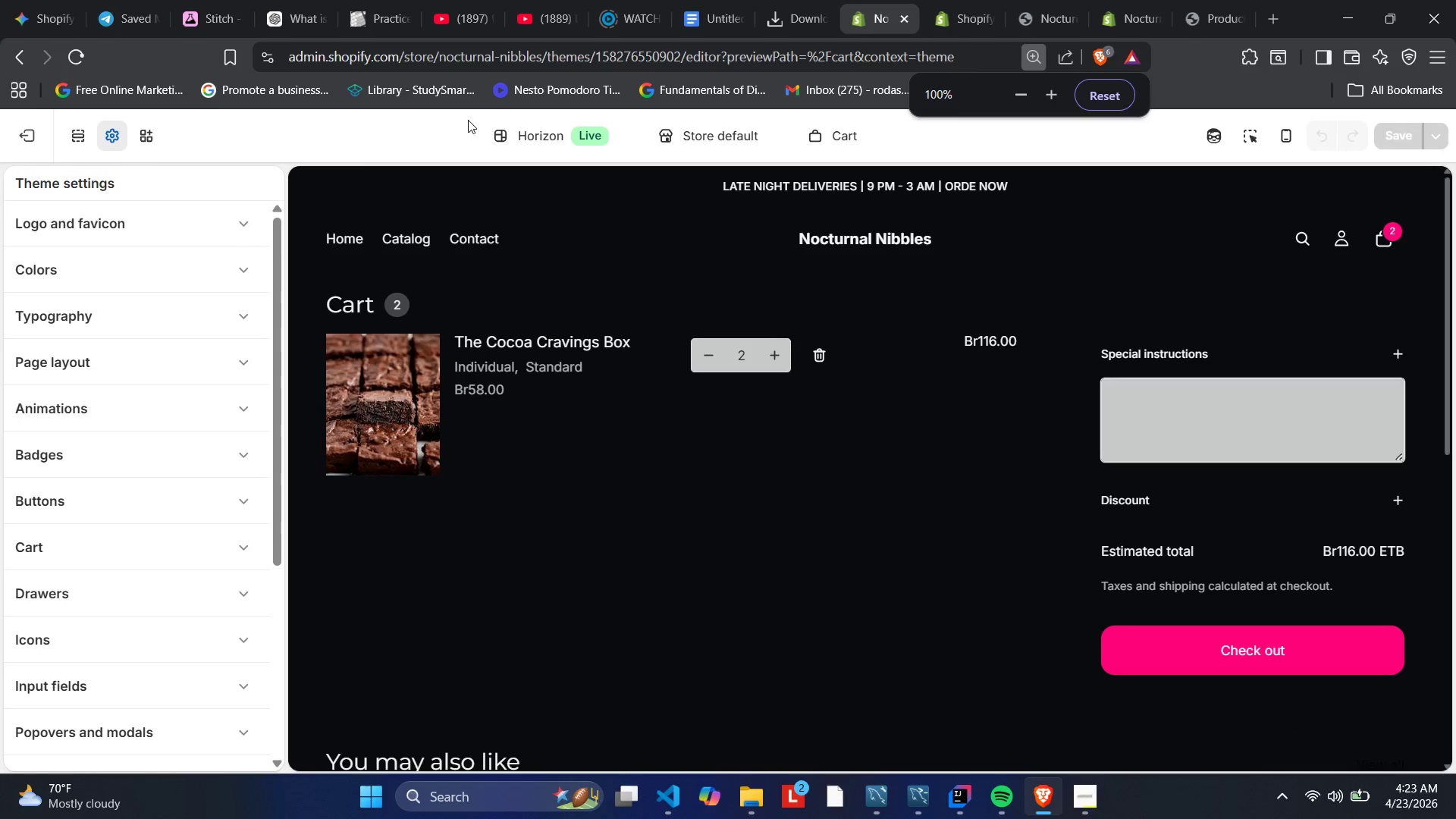 
mouse_move([469, 1])
 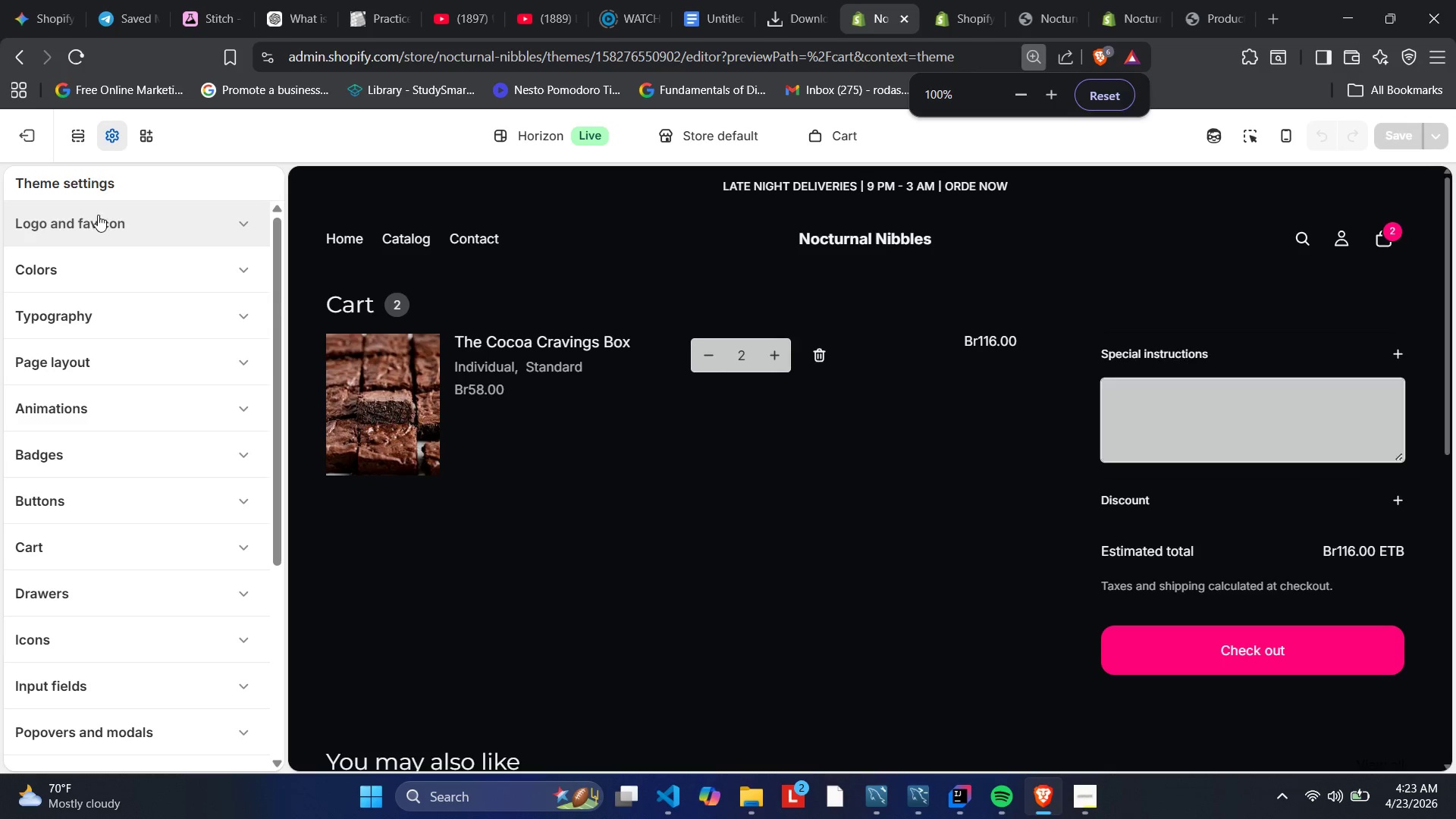 
wait(7.39)
 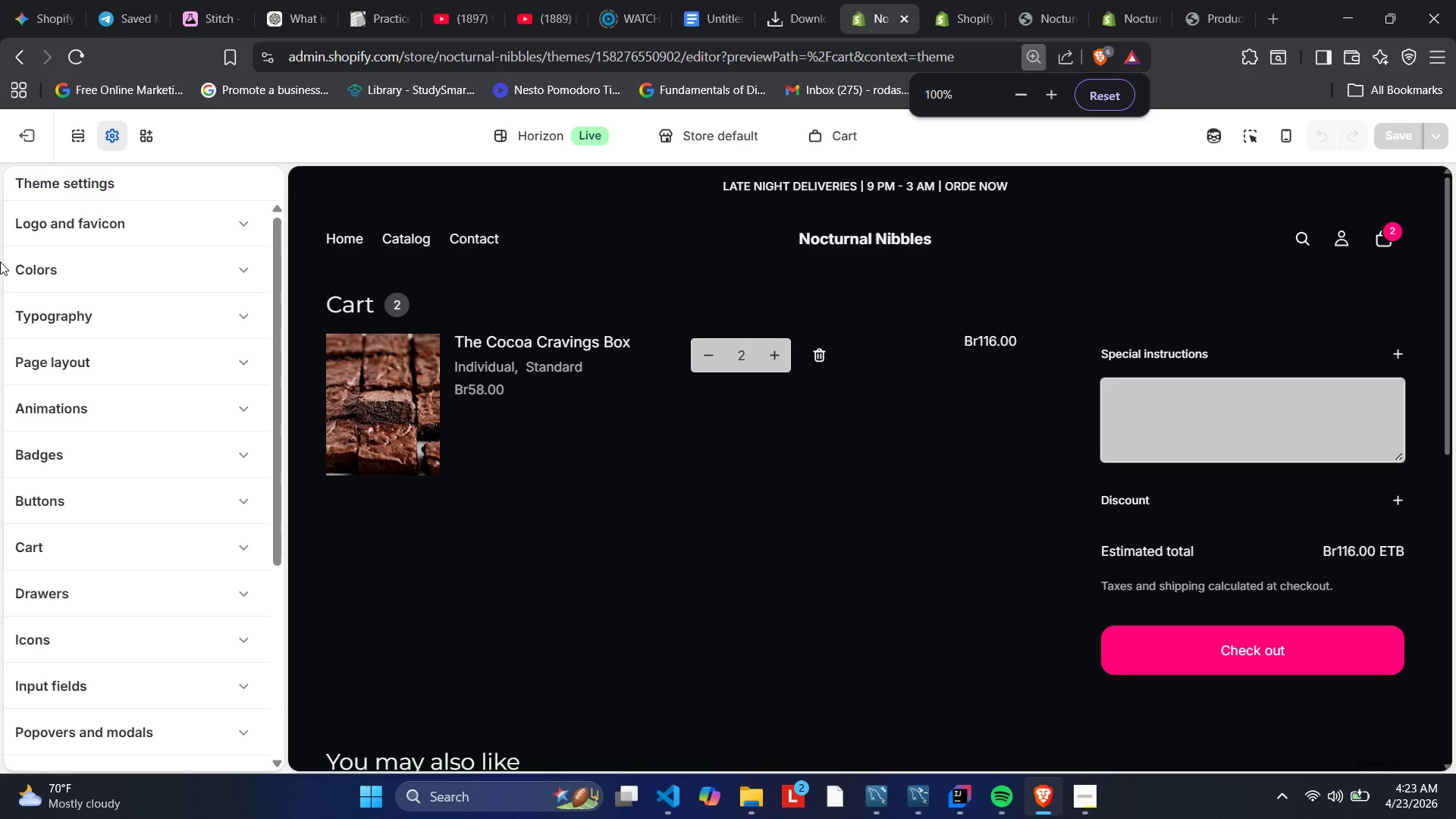 
scroll: coordinate [25, 271], scroll_direction: down, amount: 21.0
 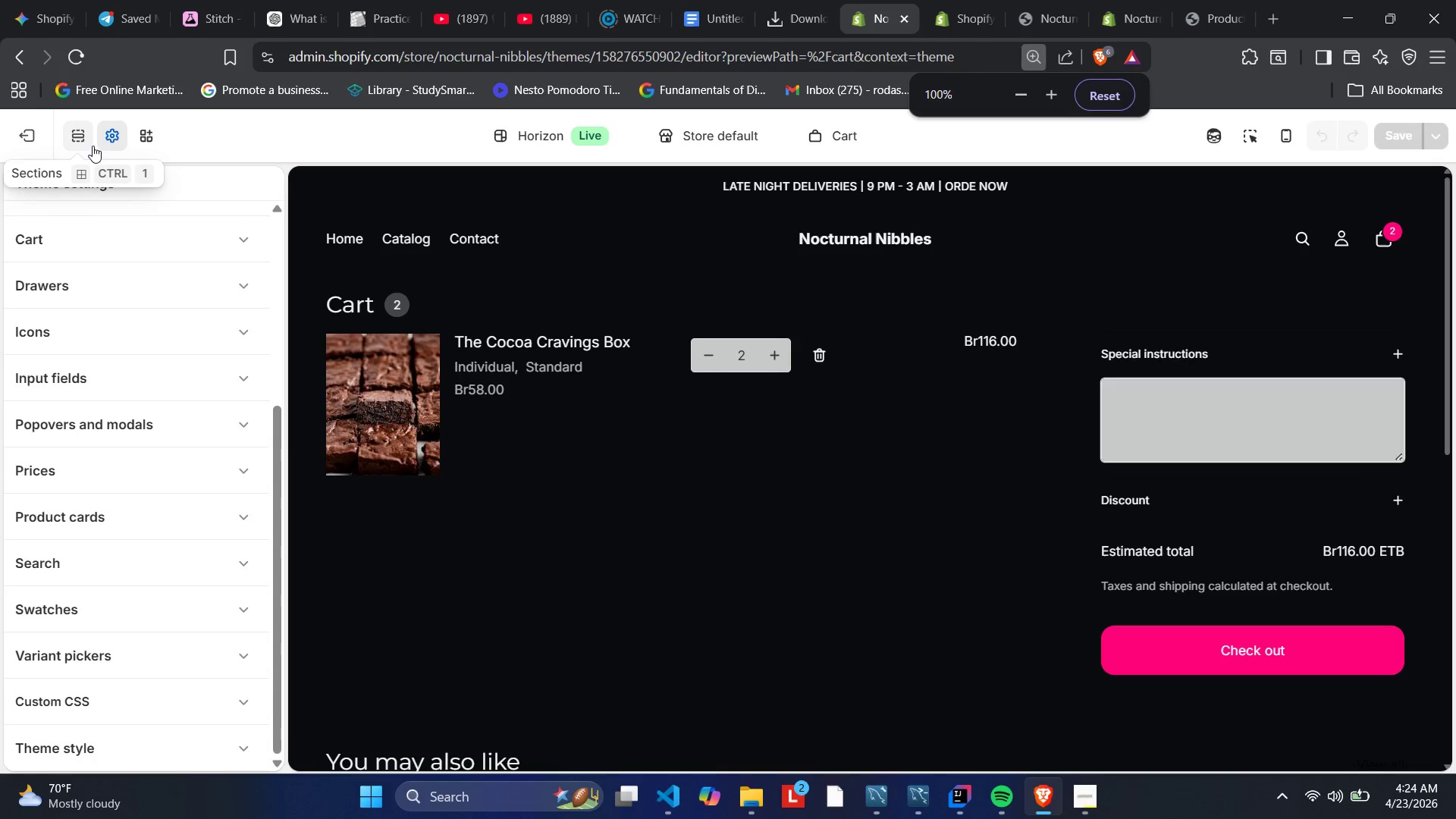 
left_click([83, 143])
 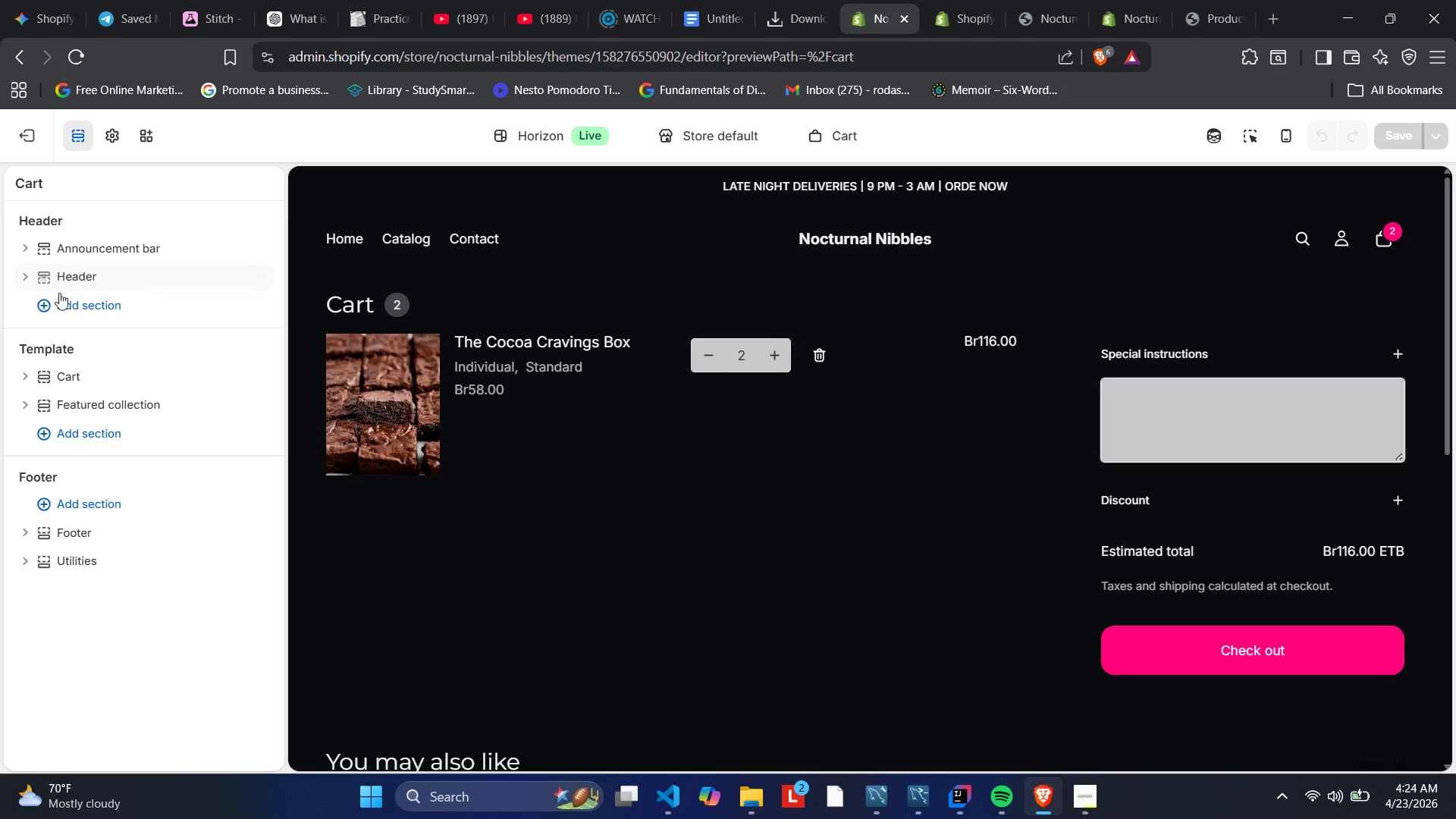 
left_click([60, 303])
 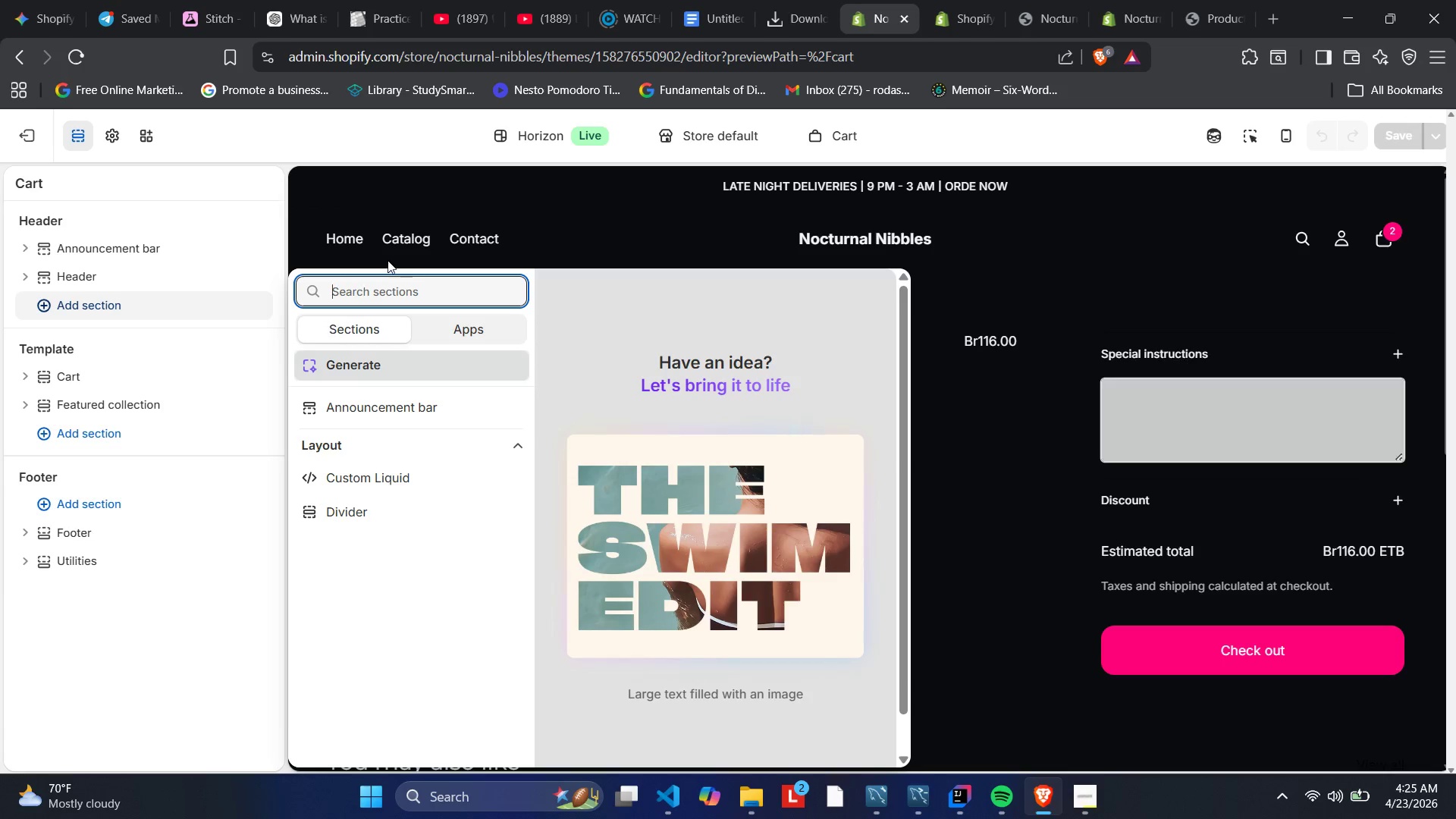 
wait(75.34)
 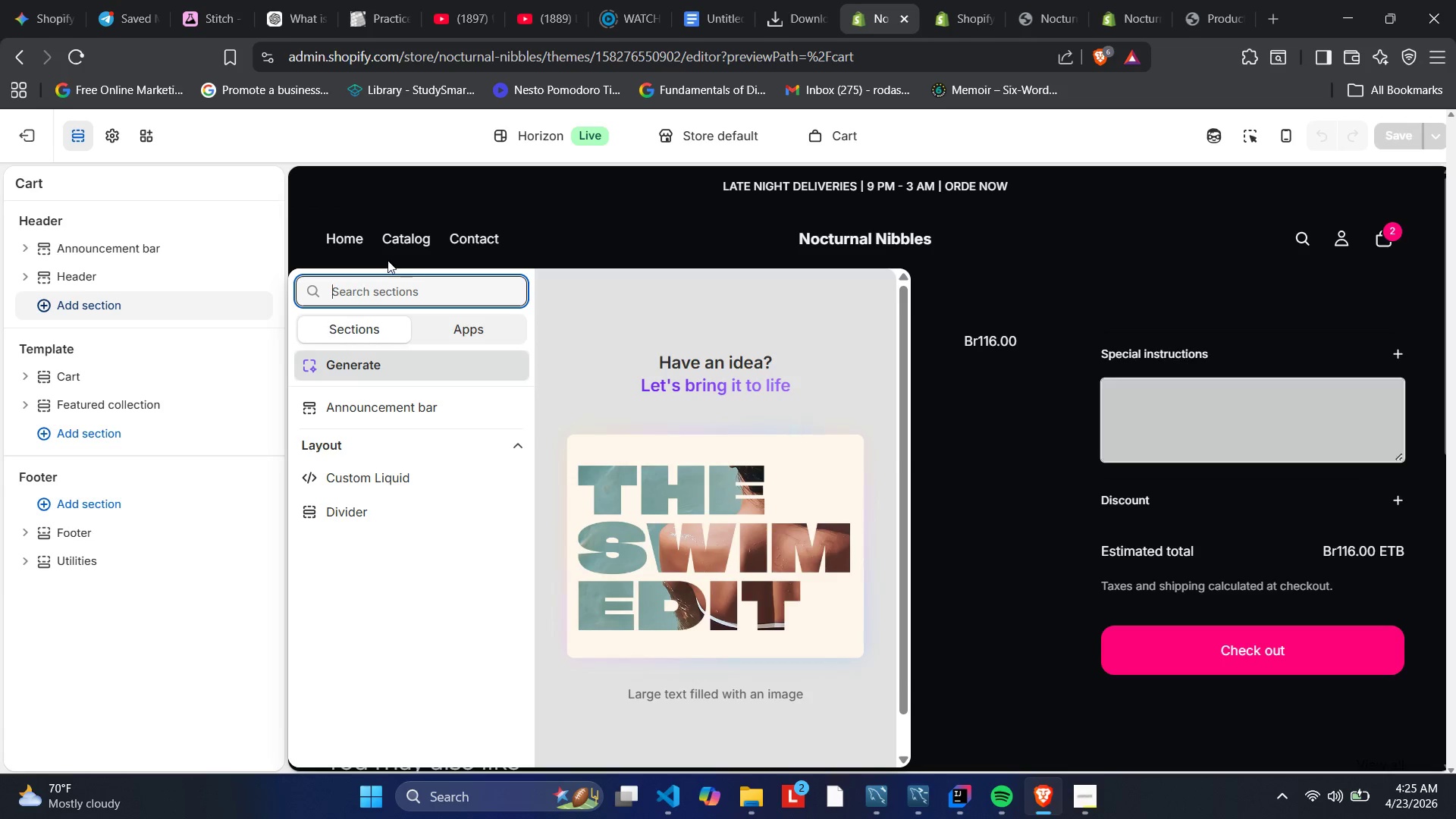 
left_click([851, 140])
 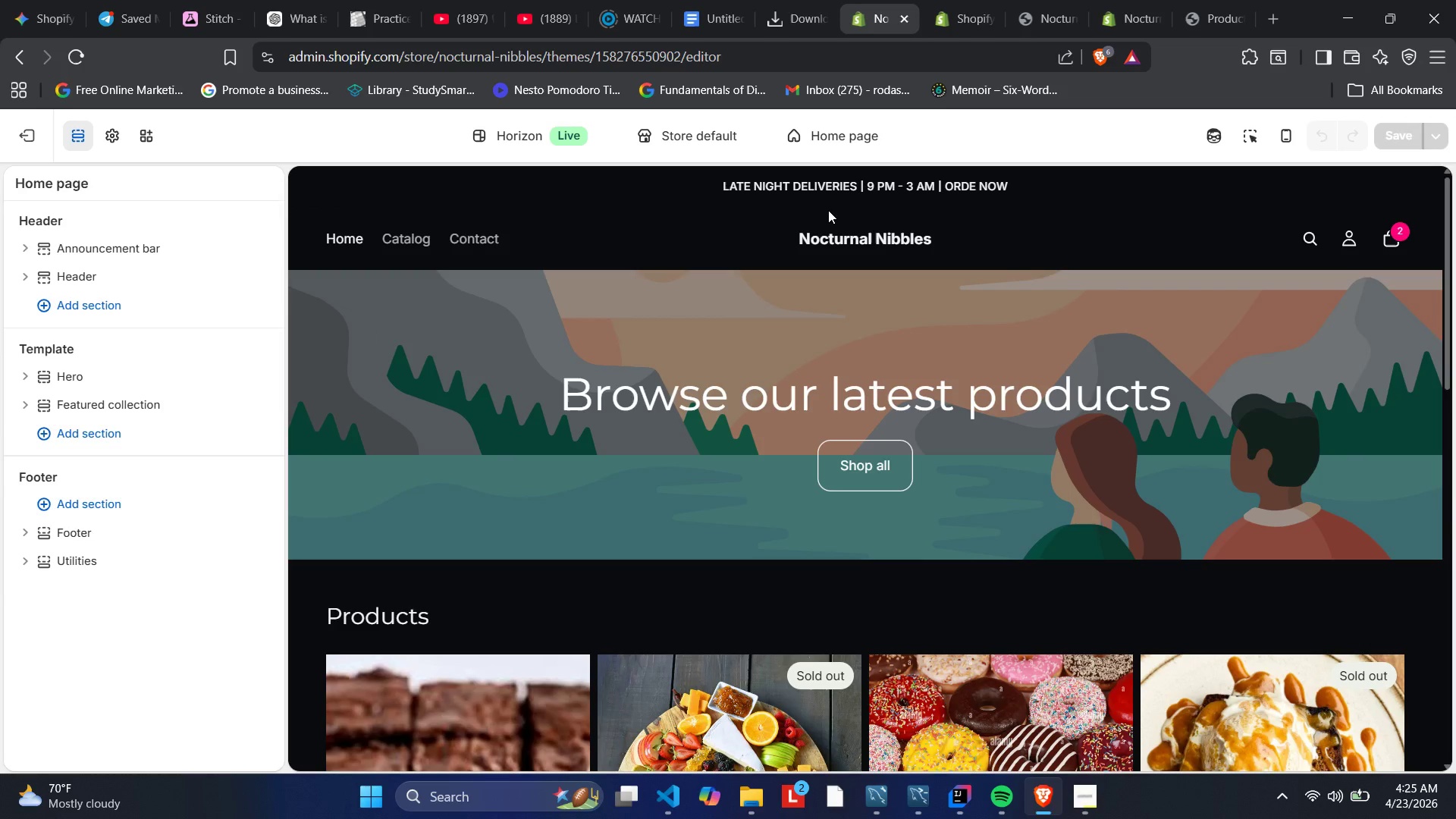 
wait(13.66)
 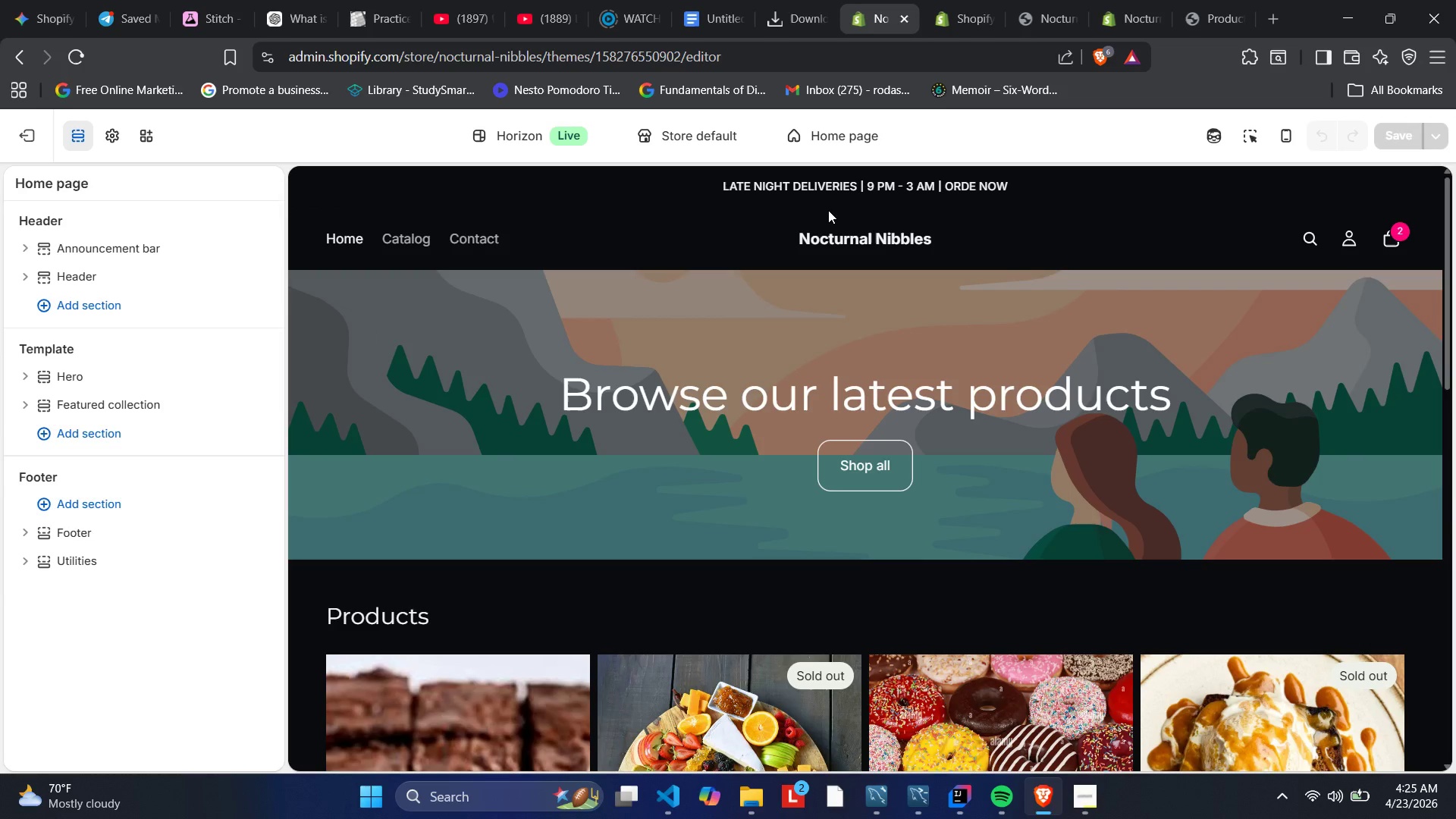 
scroll: coordinate [814, 232], scroll_direction: down, amount: 2.0
 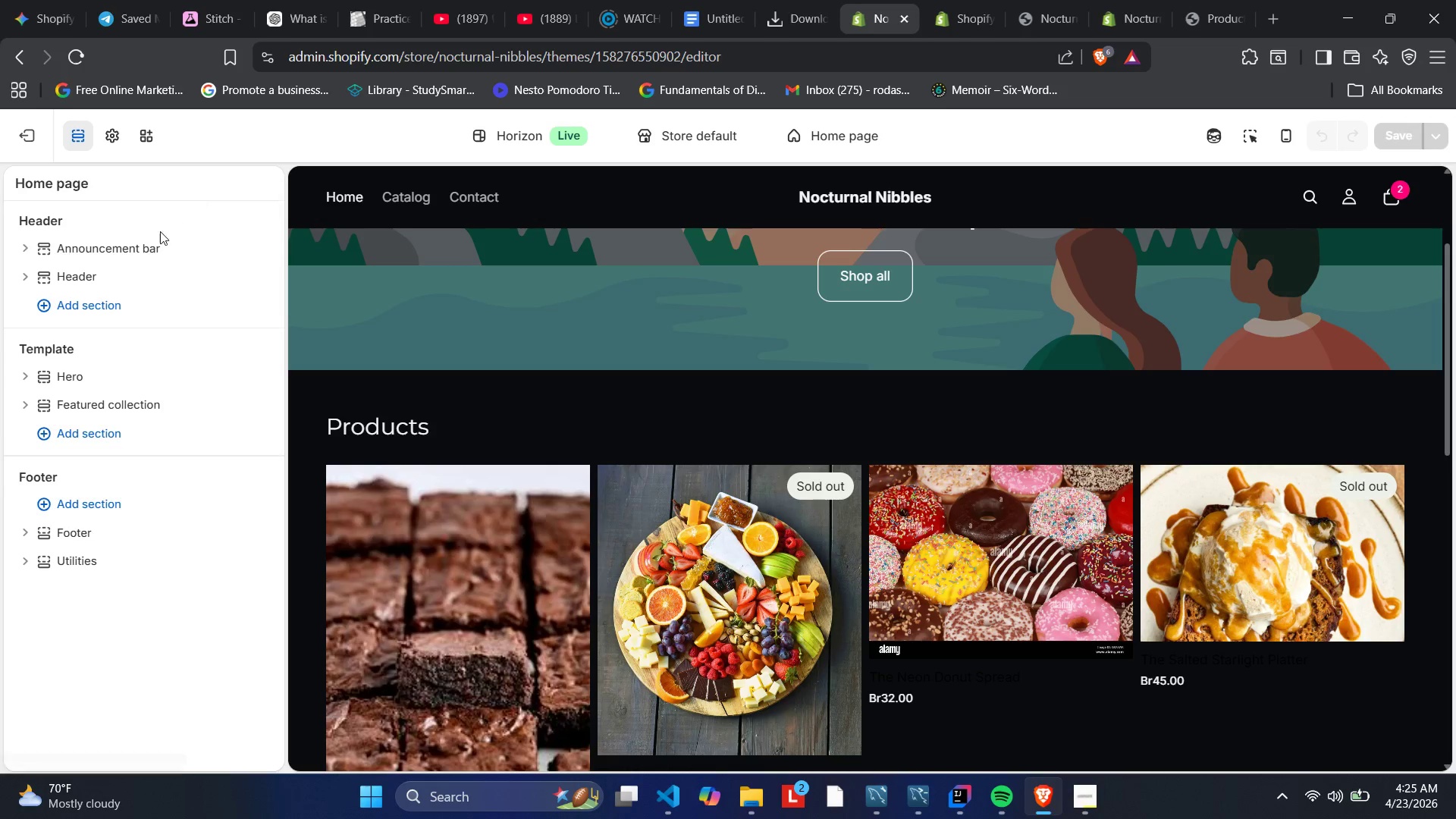 
wait(15.81)
 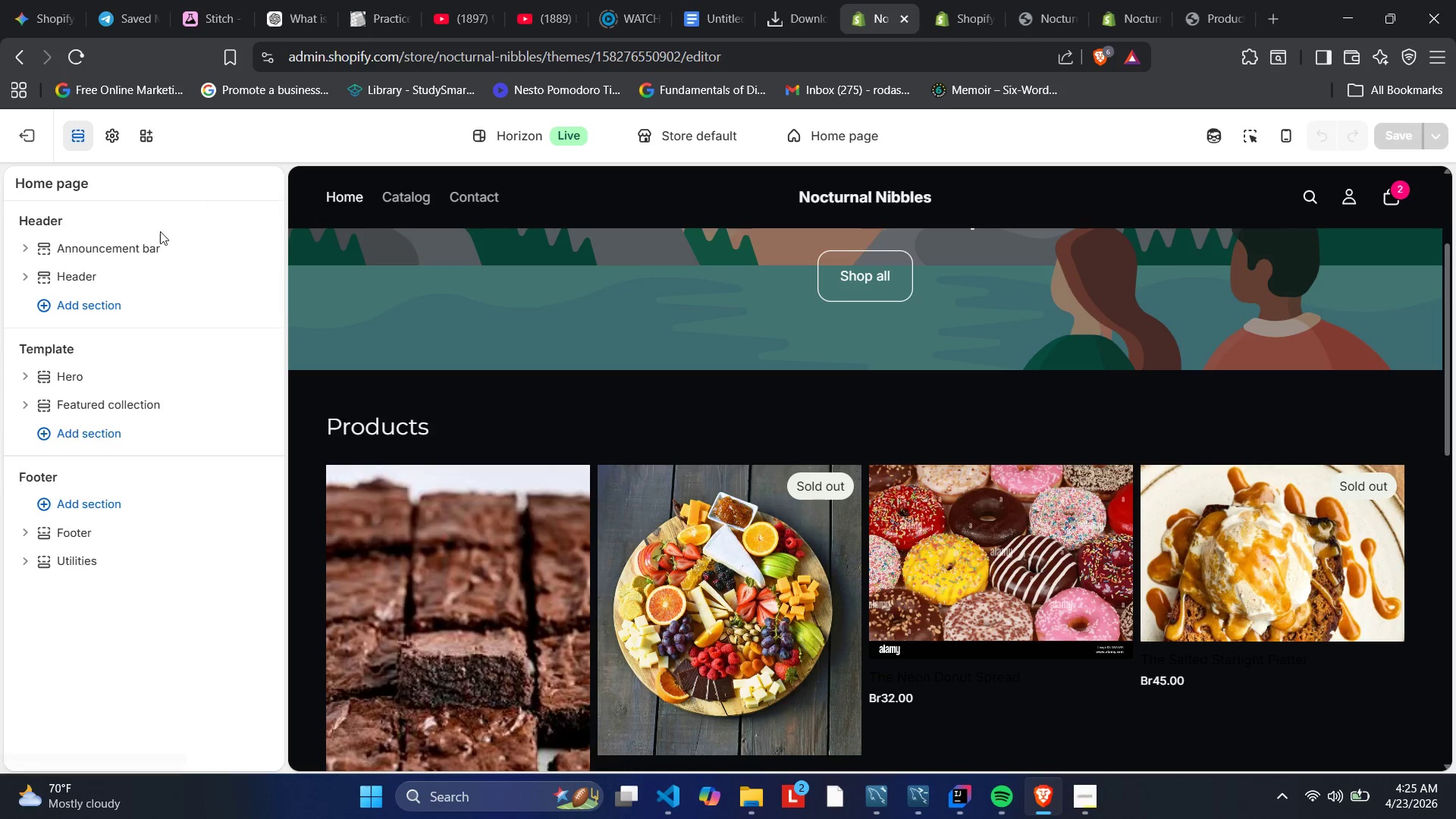 
scroll: coordinate [86, 386], scroll_direction: down, amount: 1.0
 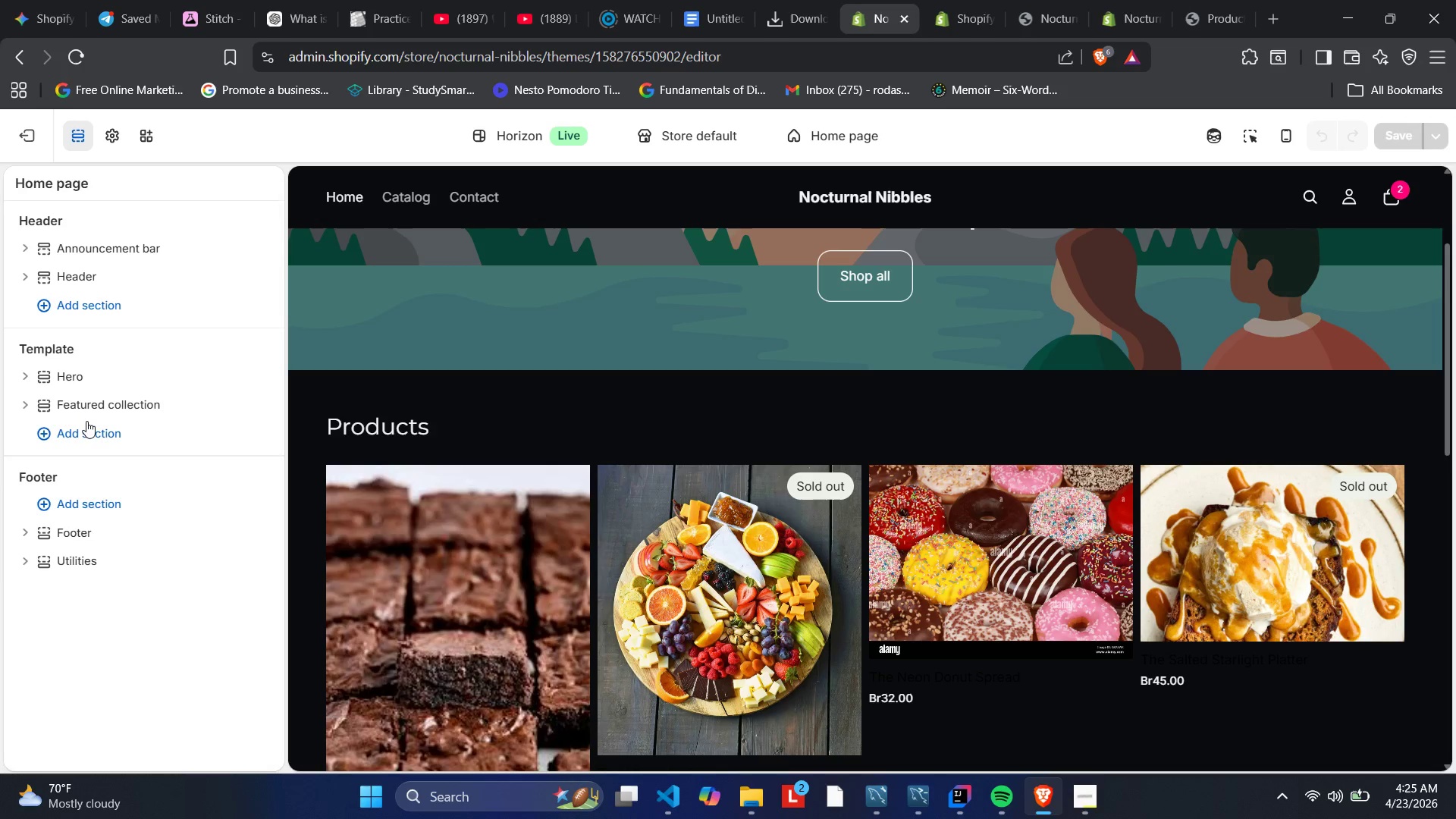 
left_click([86, 425])
 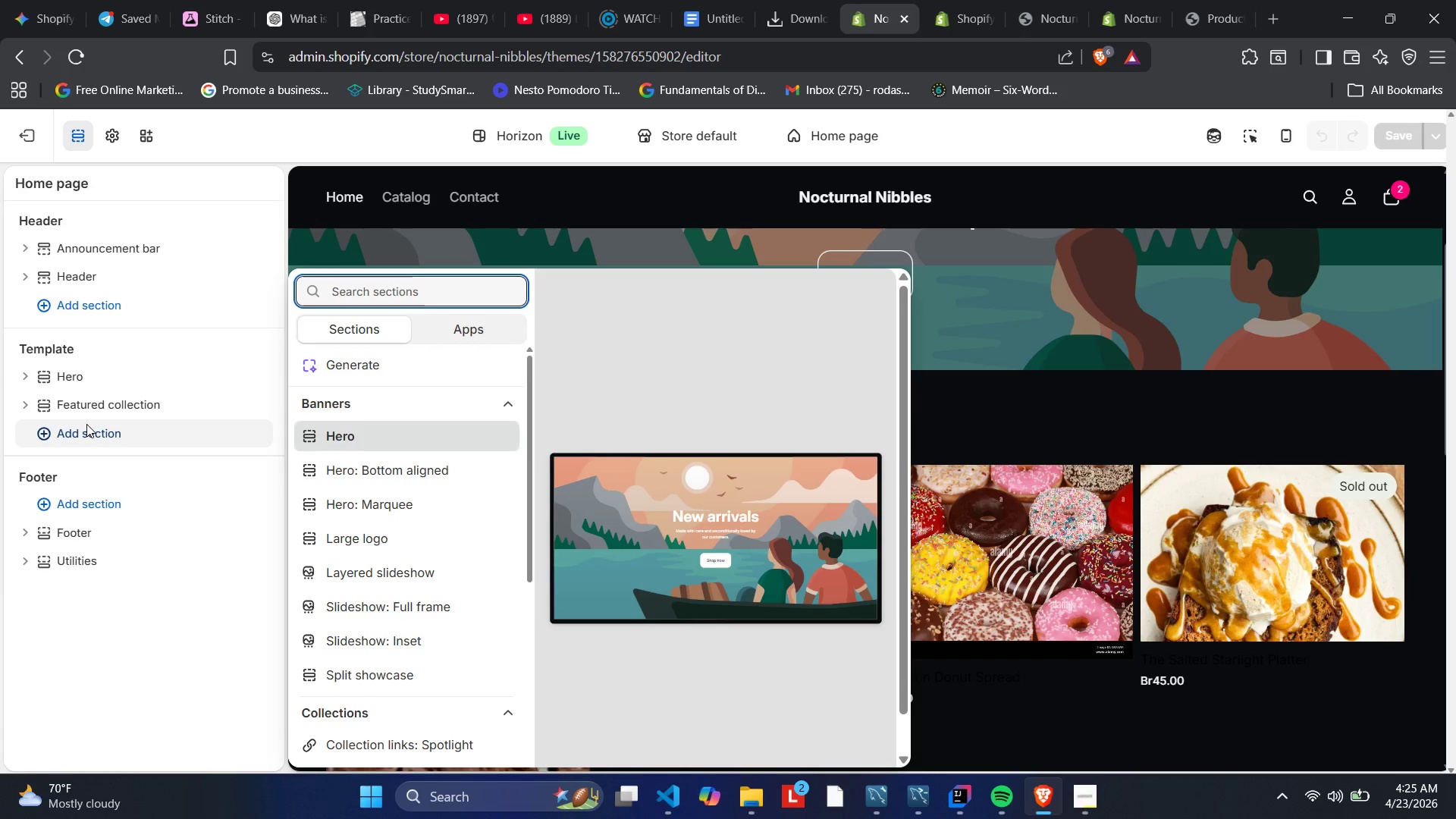 
wait(8.17)
 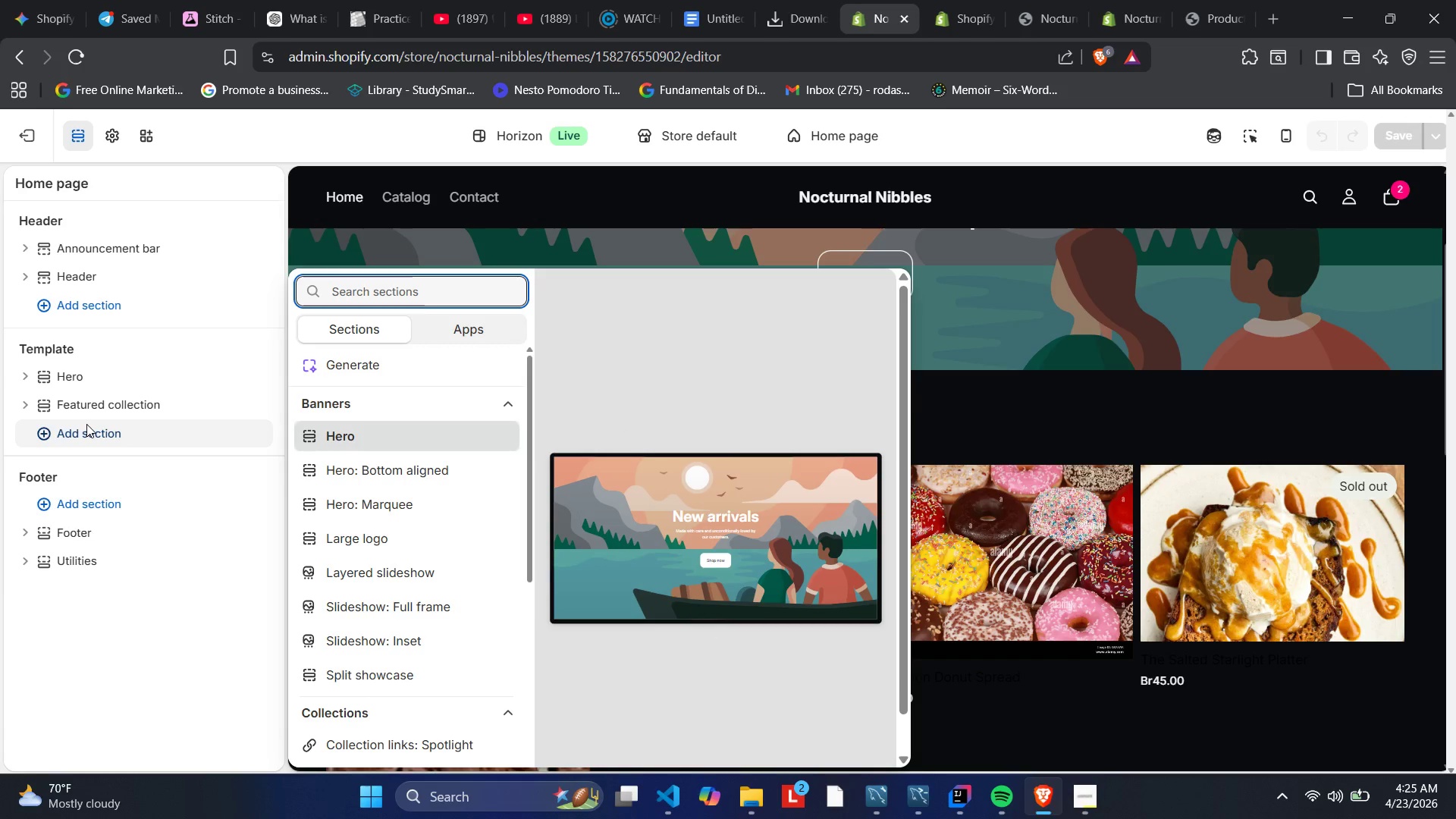 
type(rich)
 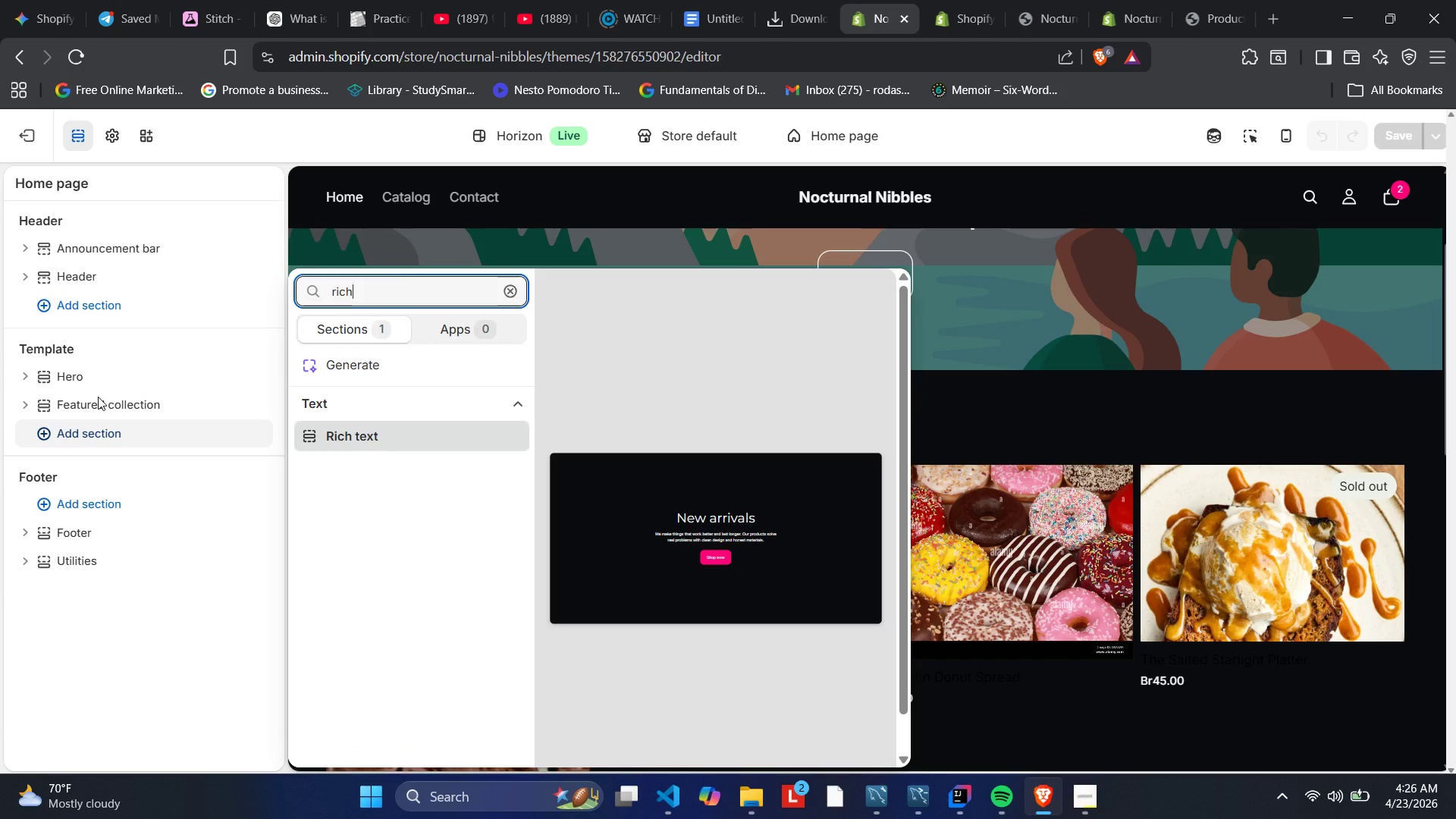 
type( text)
 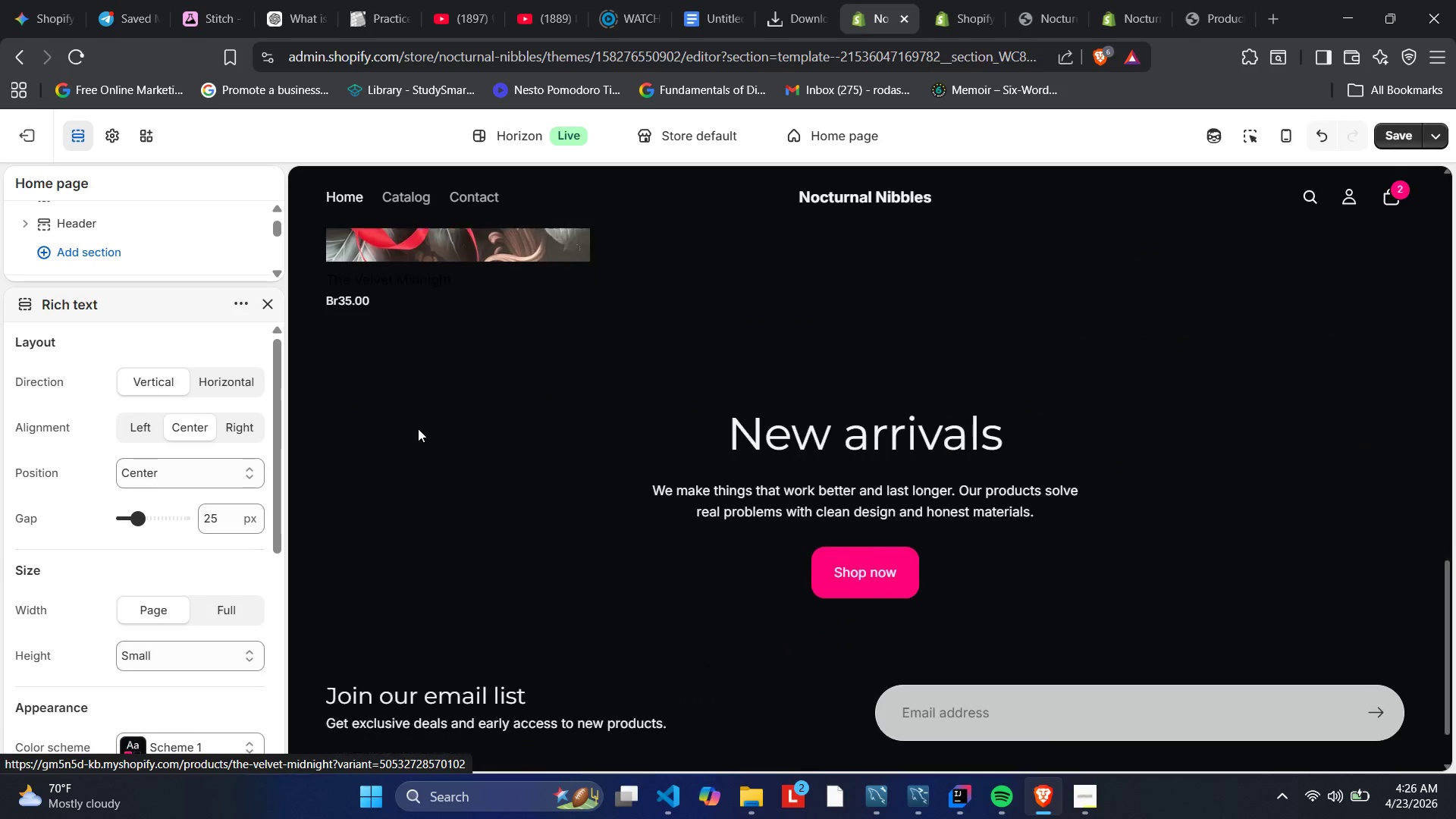 
wait(20.39)
 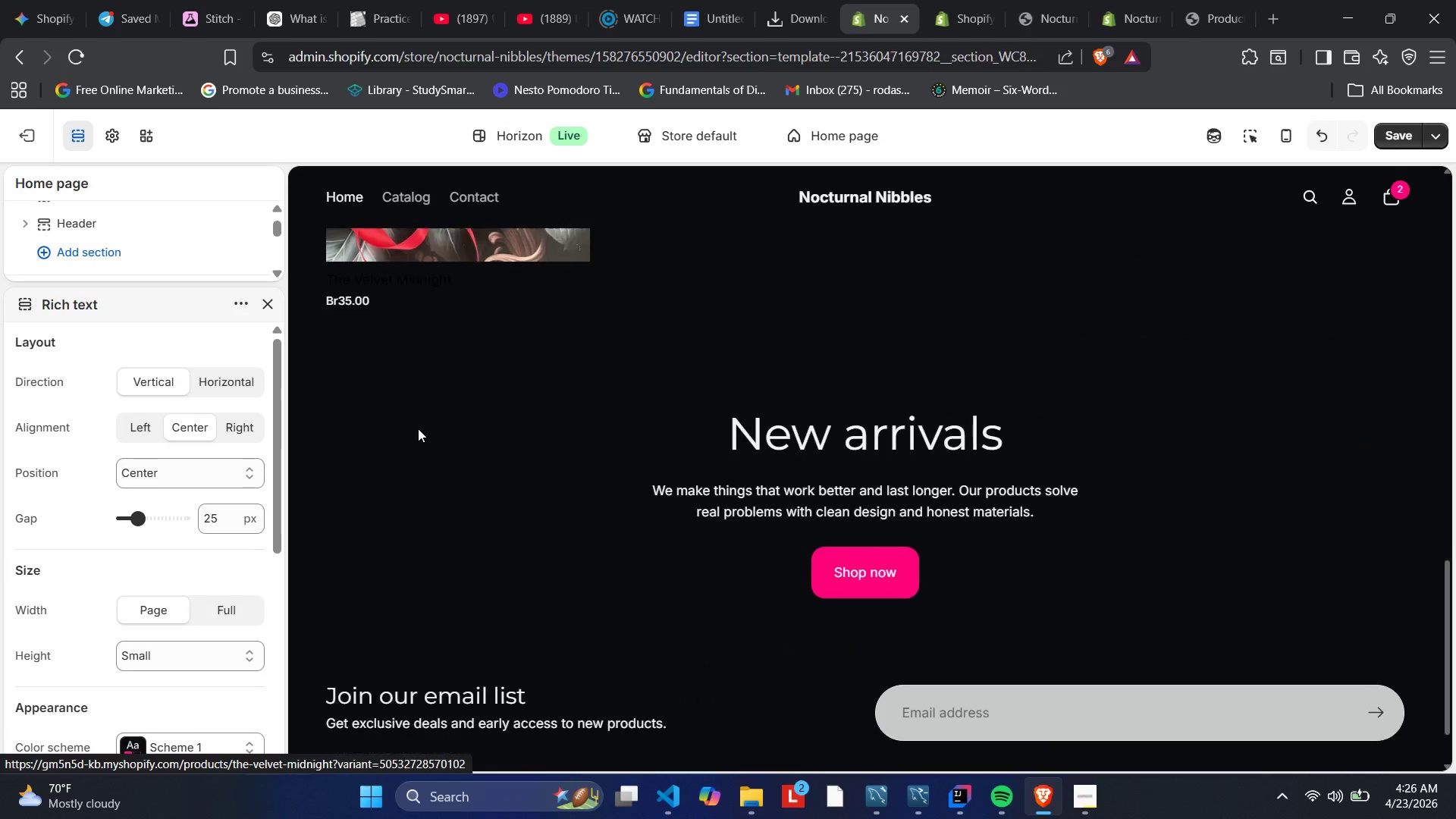 
scroll: coordinate [491, 457], scroll_direction: up, amount: 4.0
 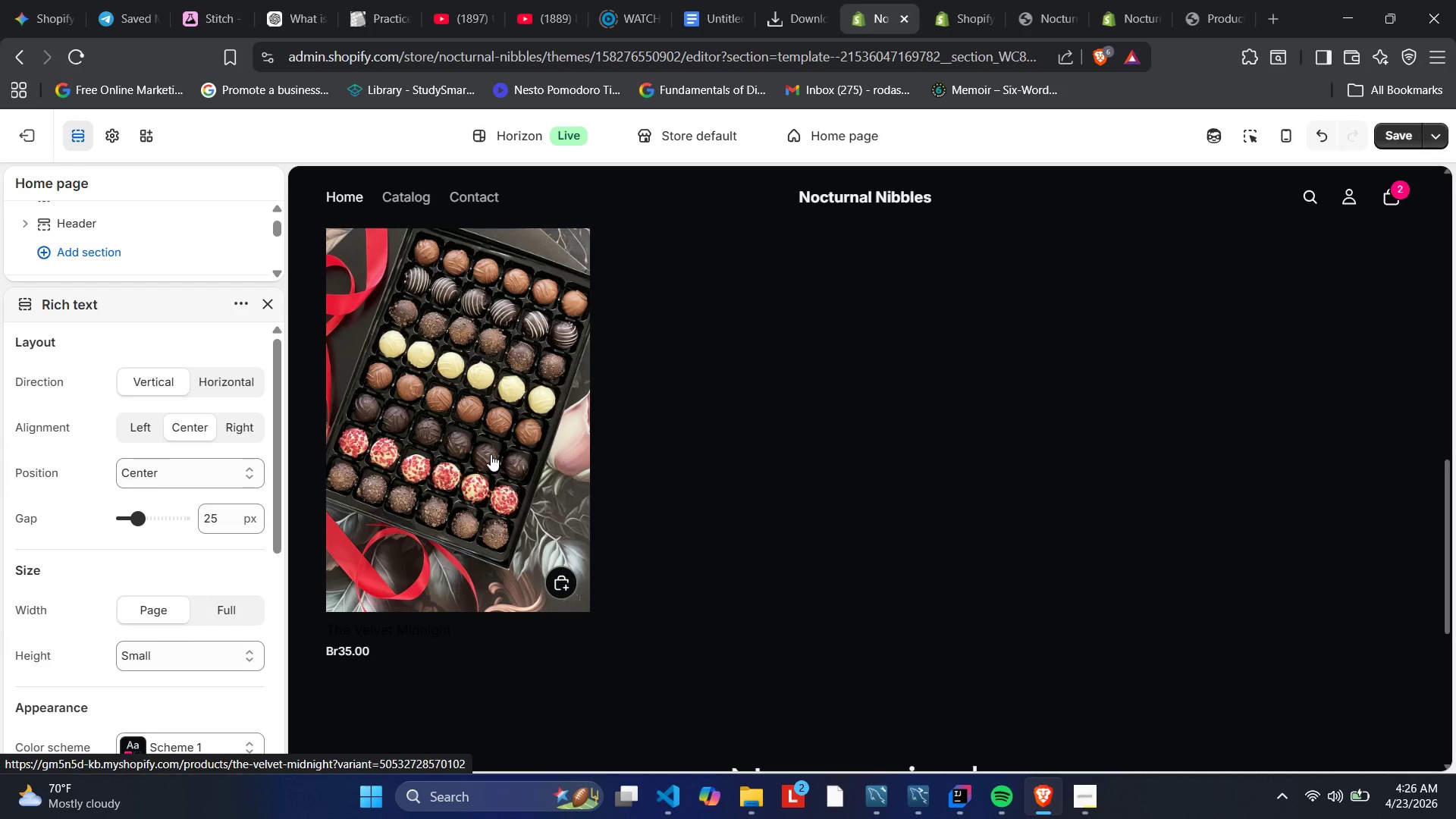 
scroll: coordinate [491, 454], scroll_direction: down, amount: 3.0
 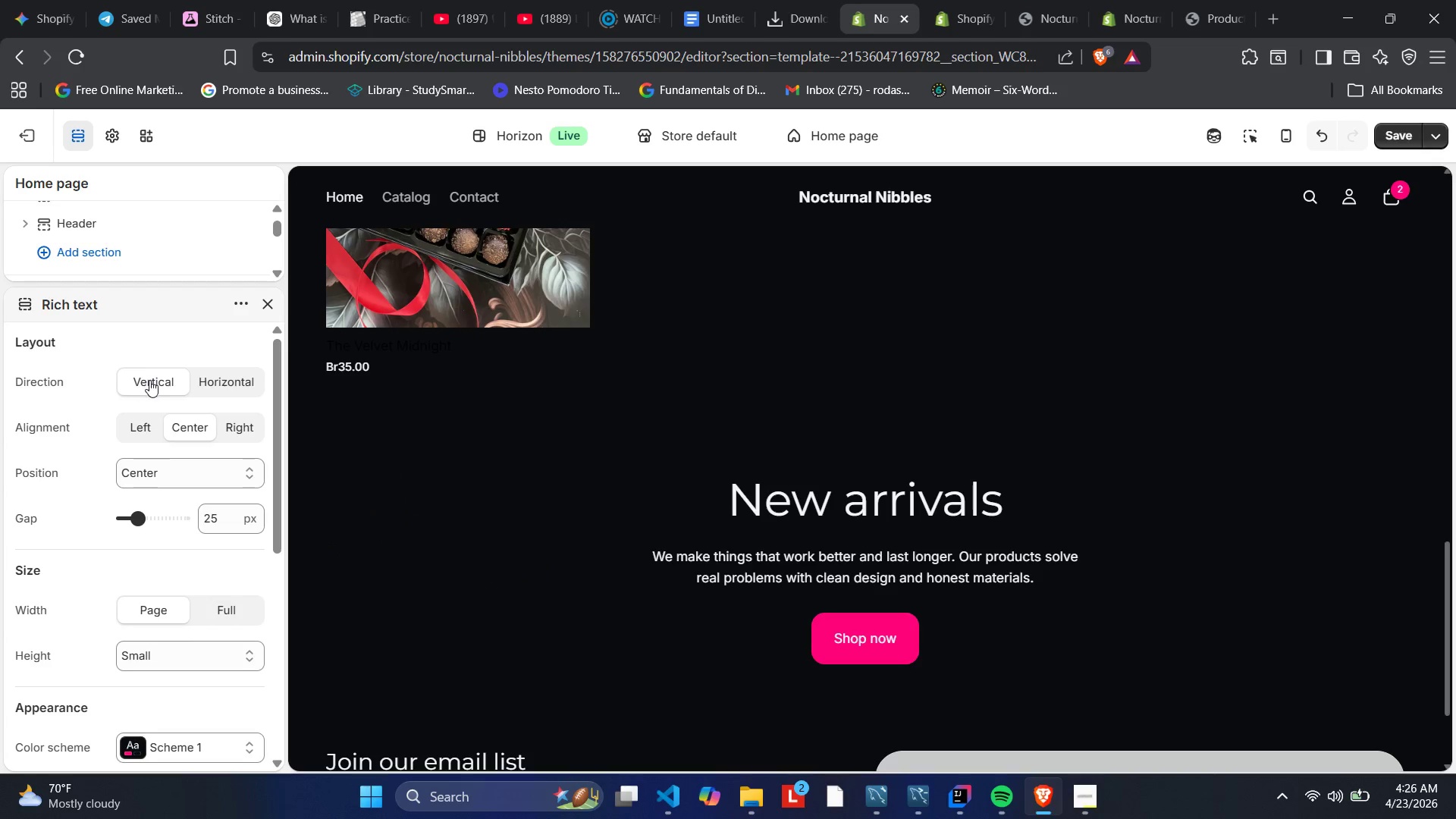 
wait(7.3)
 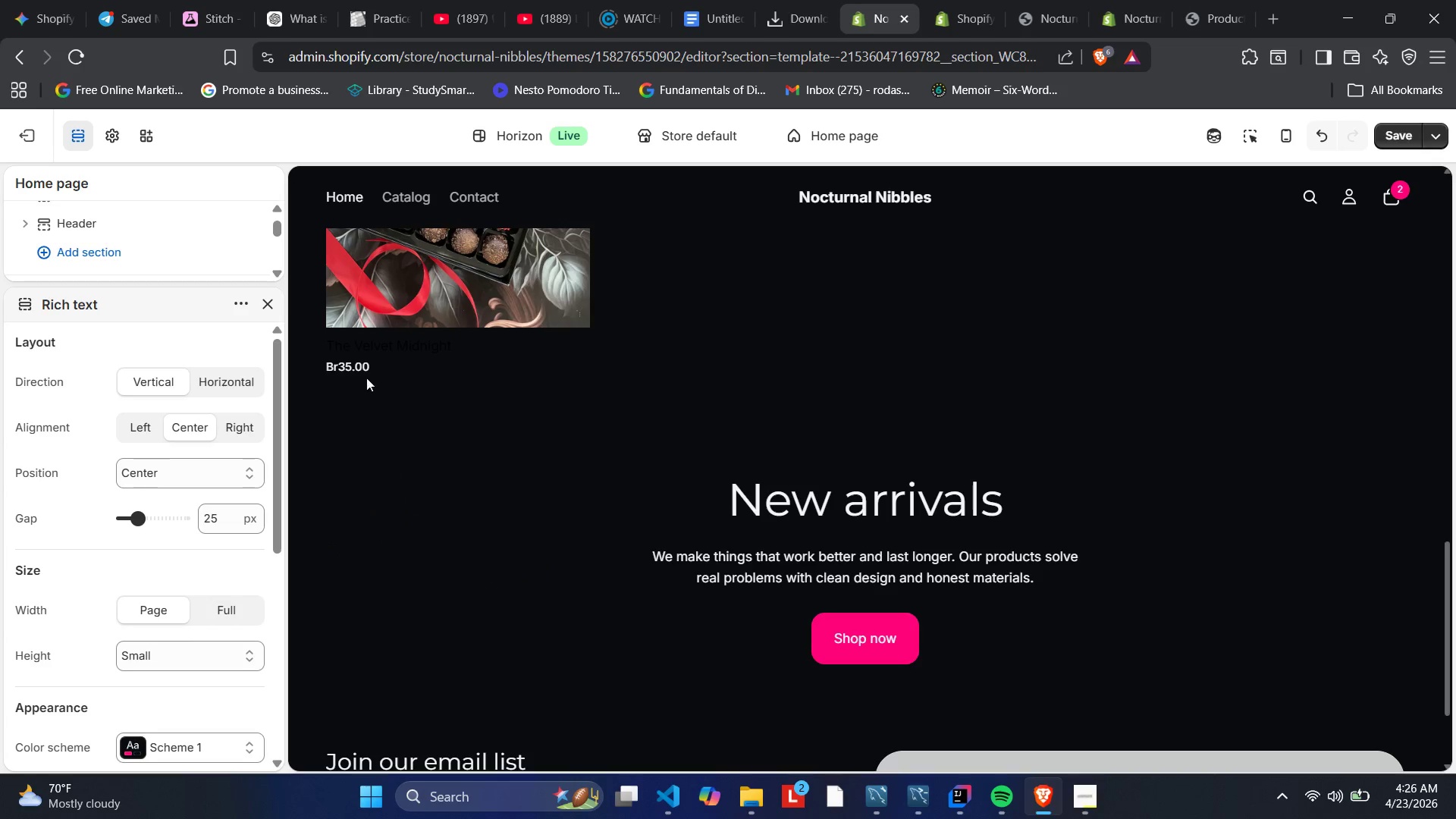 
scroll: coordinate [152, 380], scroll_direction: up, amount: 4.0
 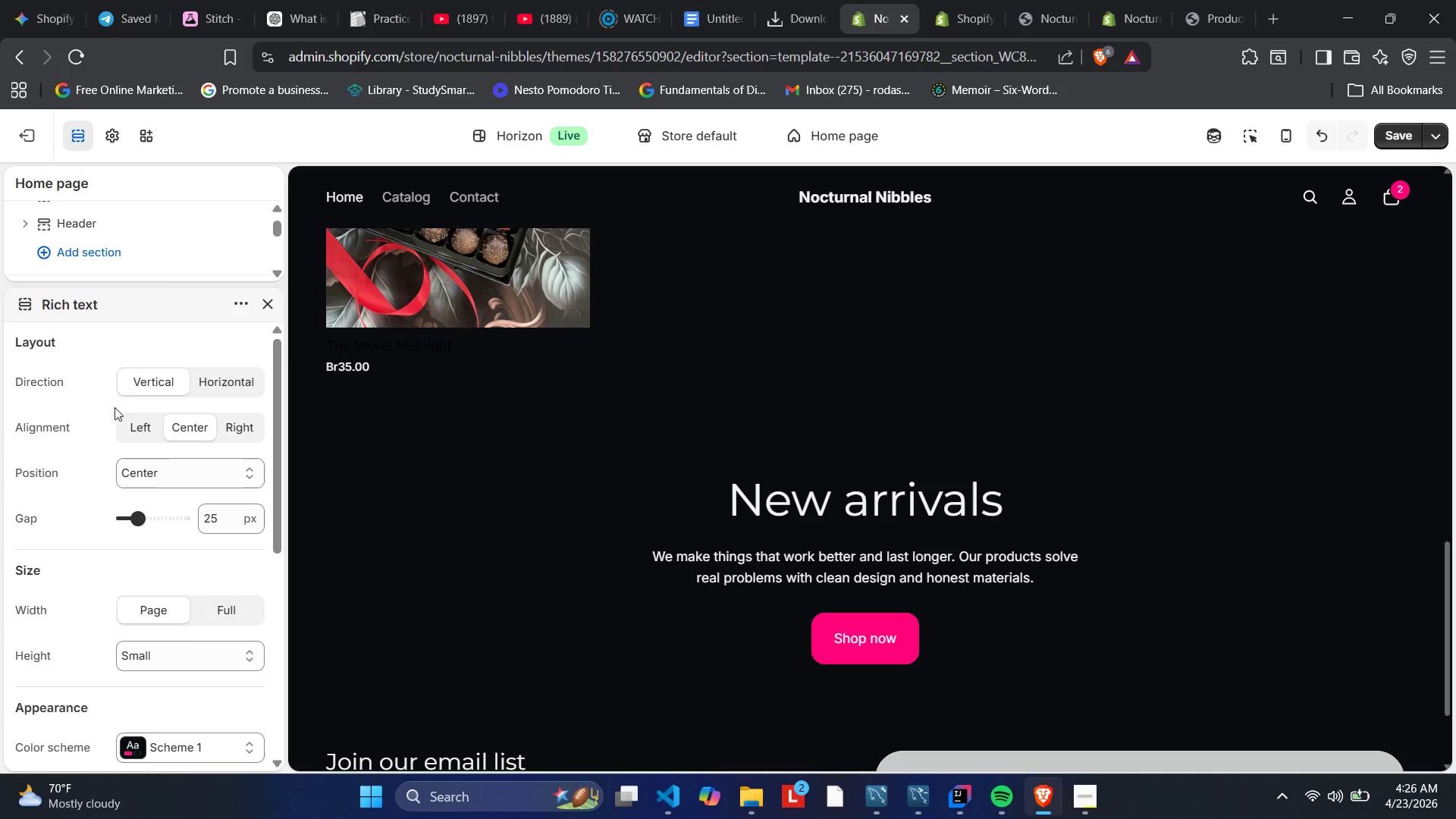 
scroll: coordinate [130, 385], scroll_direction: down, amount: 1.0
 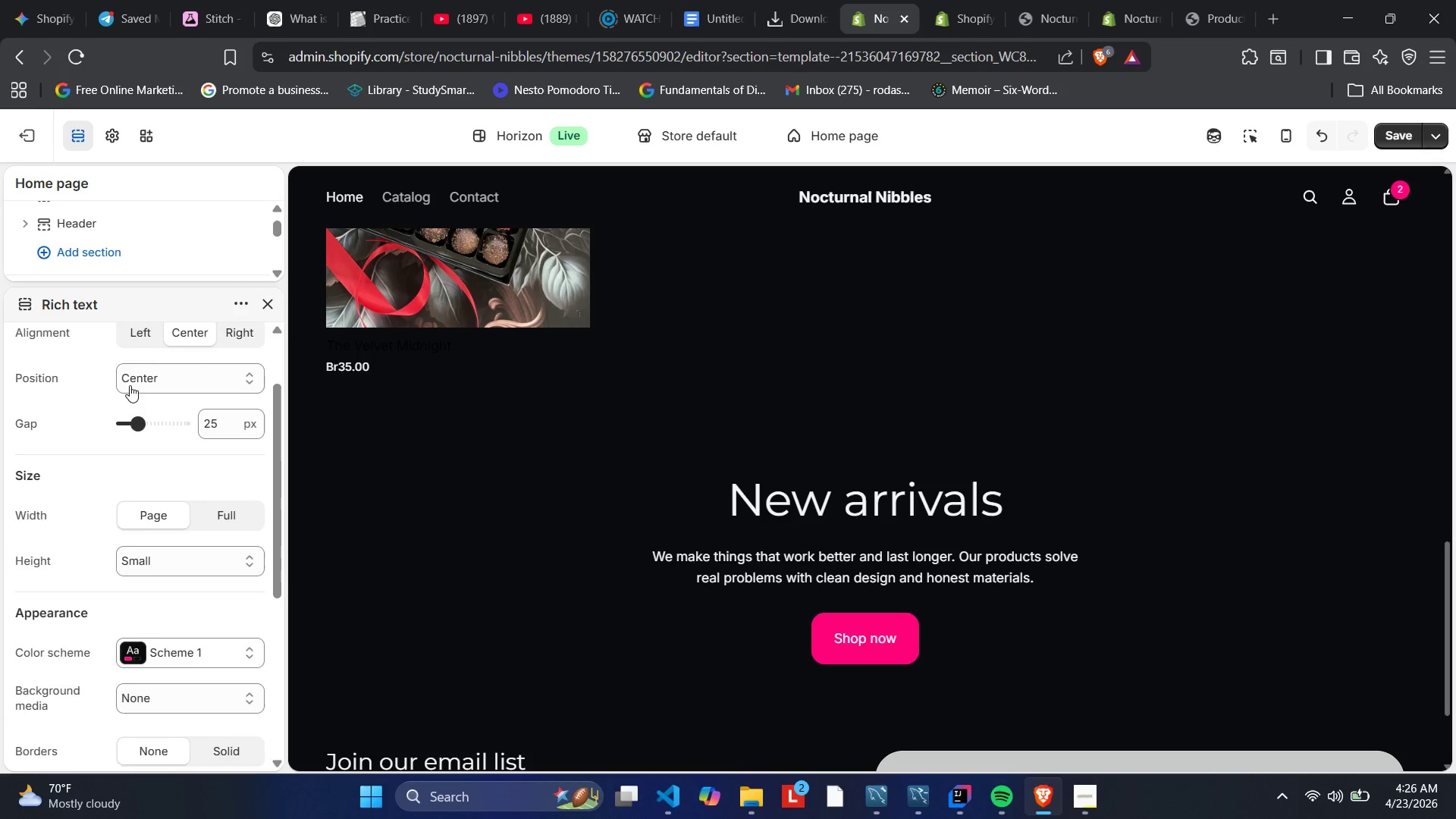 
scroll: coordinate [130, 385], scroll_direction: up, amount: 2.0
 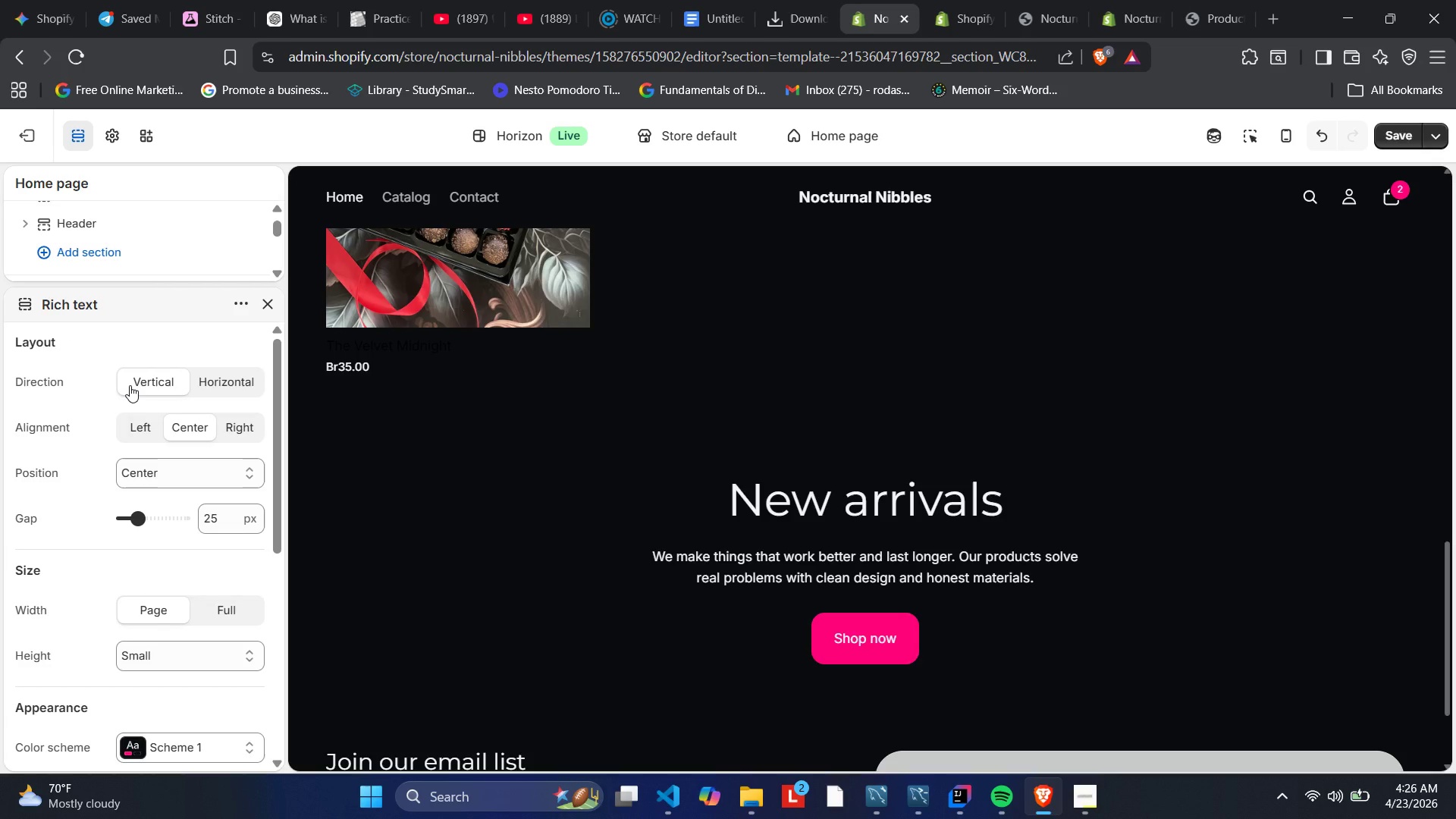 
scroll: coordinate [160, 315], scroll_direction: down, amount: 6.0
 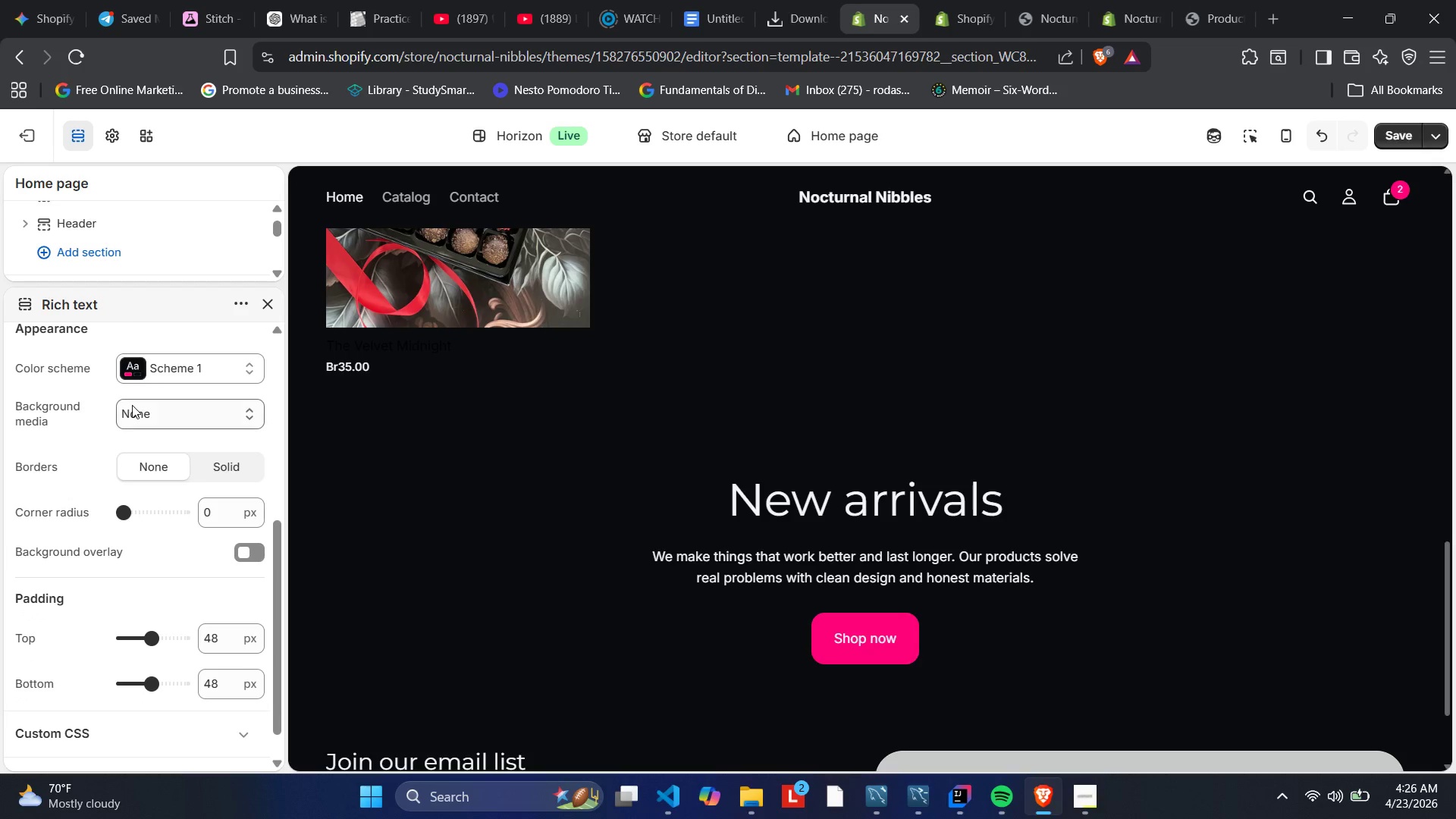 
scroll: coordinate [132, 402], scroll_direction: up, amount: 8.0
 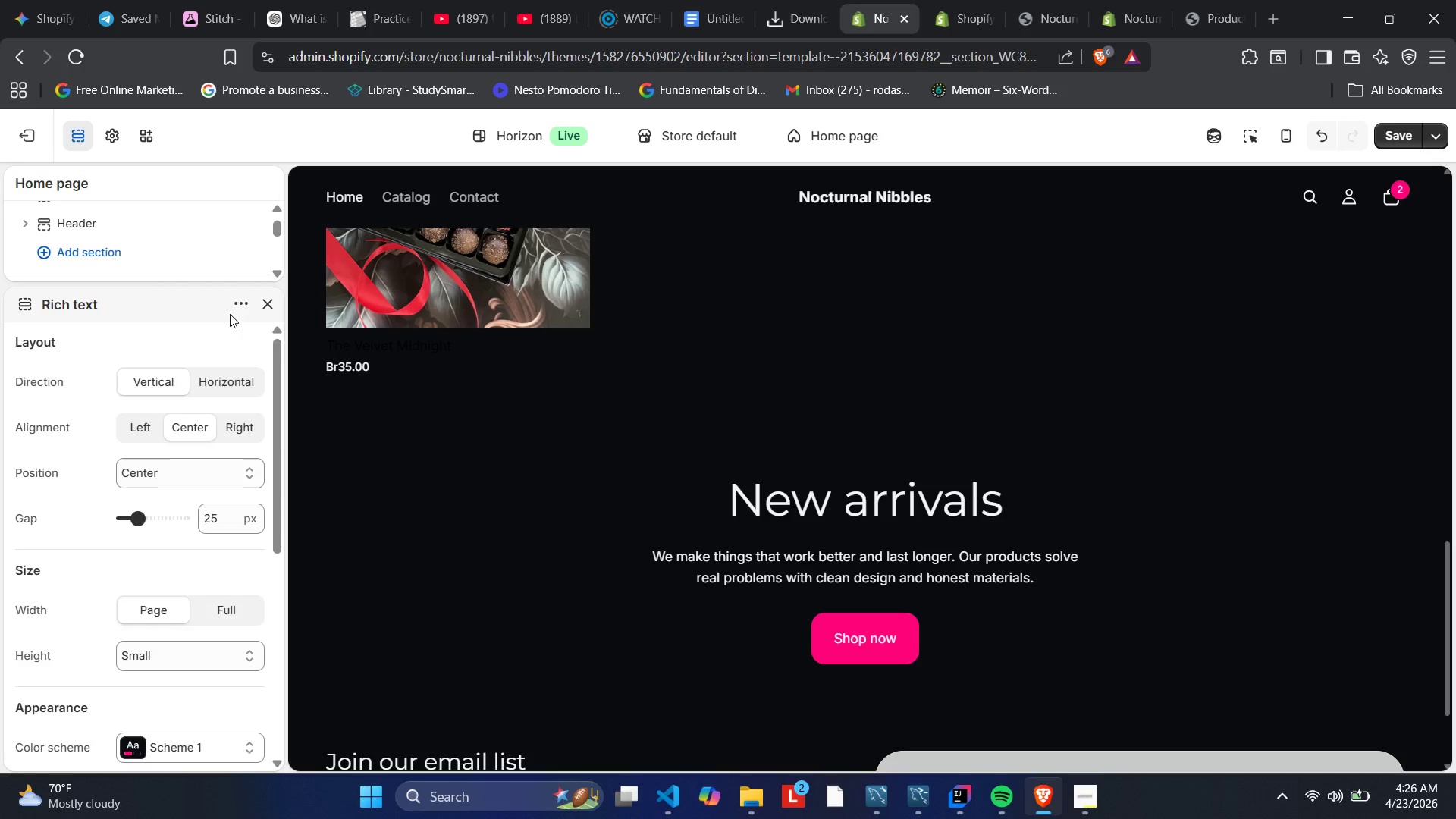 
left_click([239, 303])
 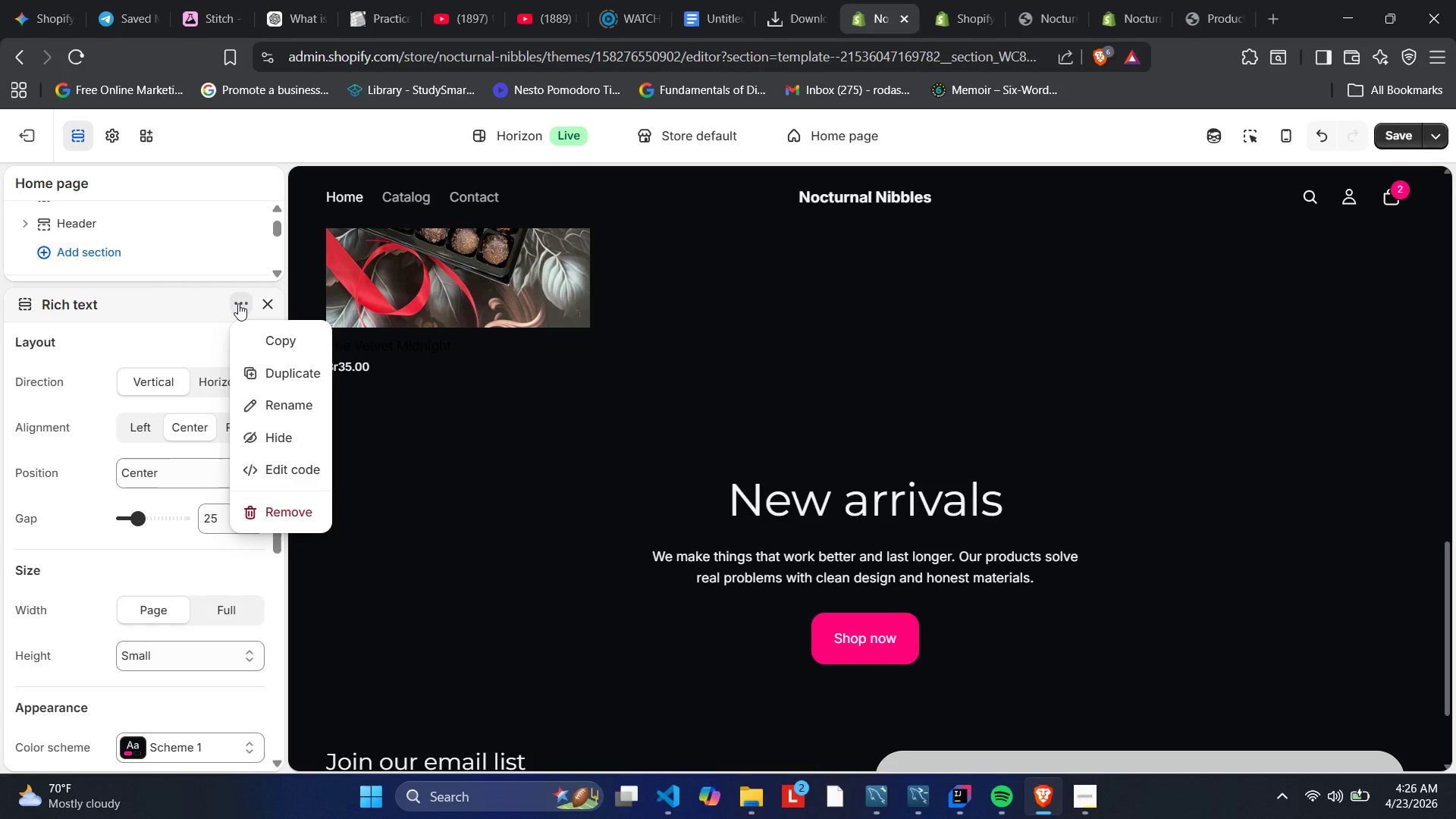 
left_click([238, 303])
 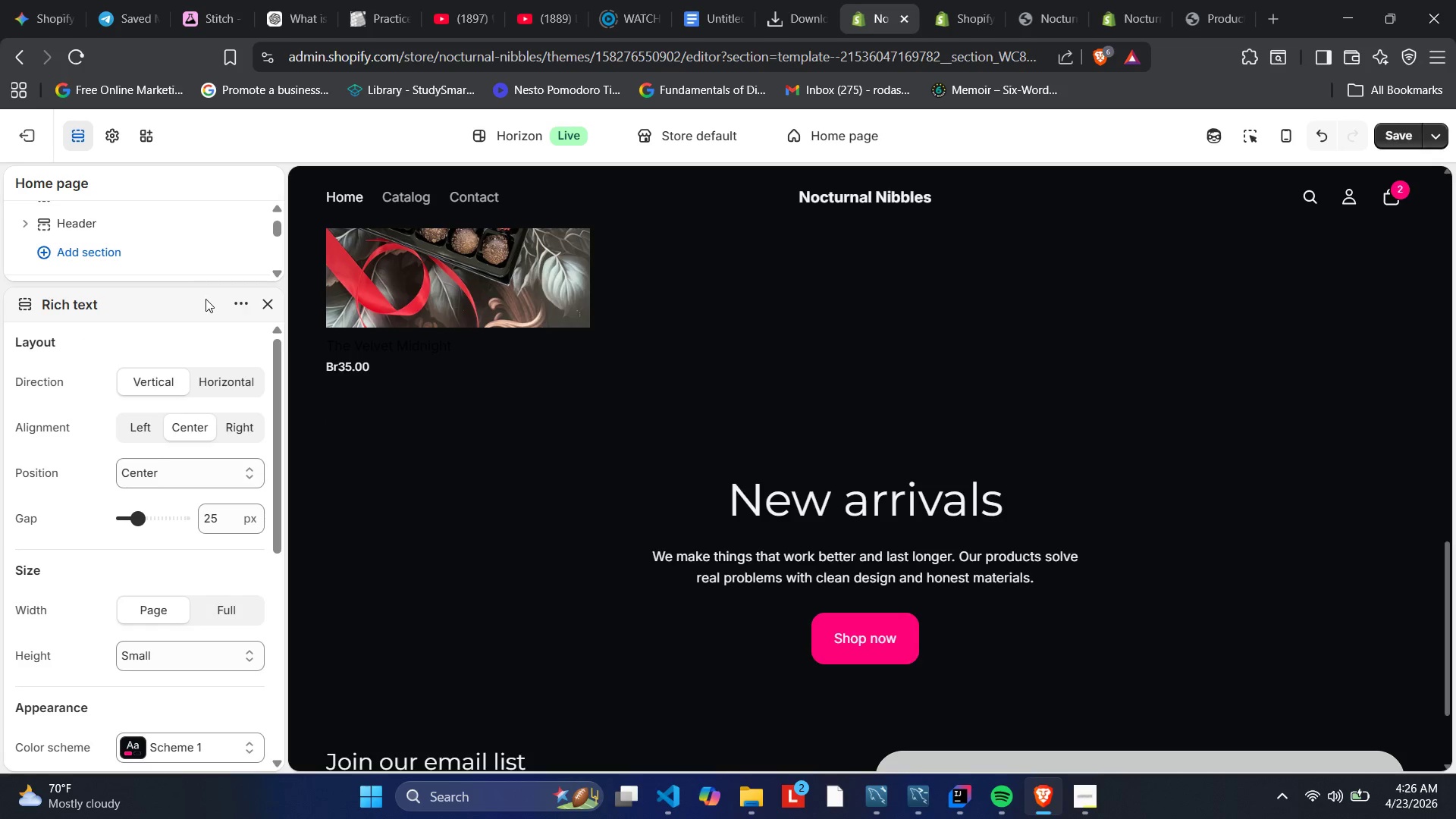 
scroll: coordinate [119, 279], scroll_direction: up, amount: 18.0
 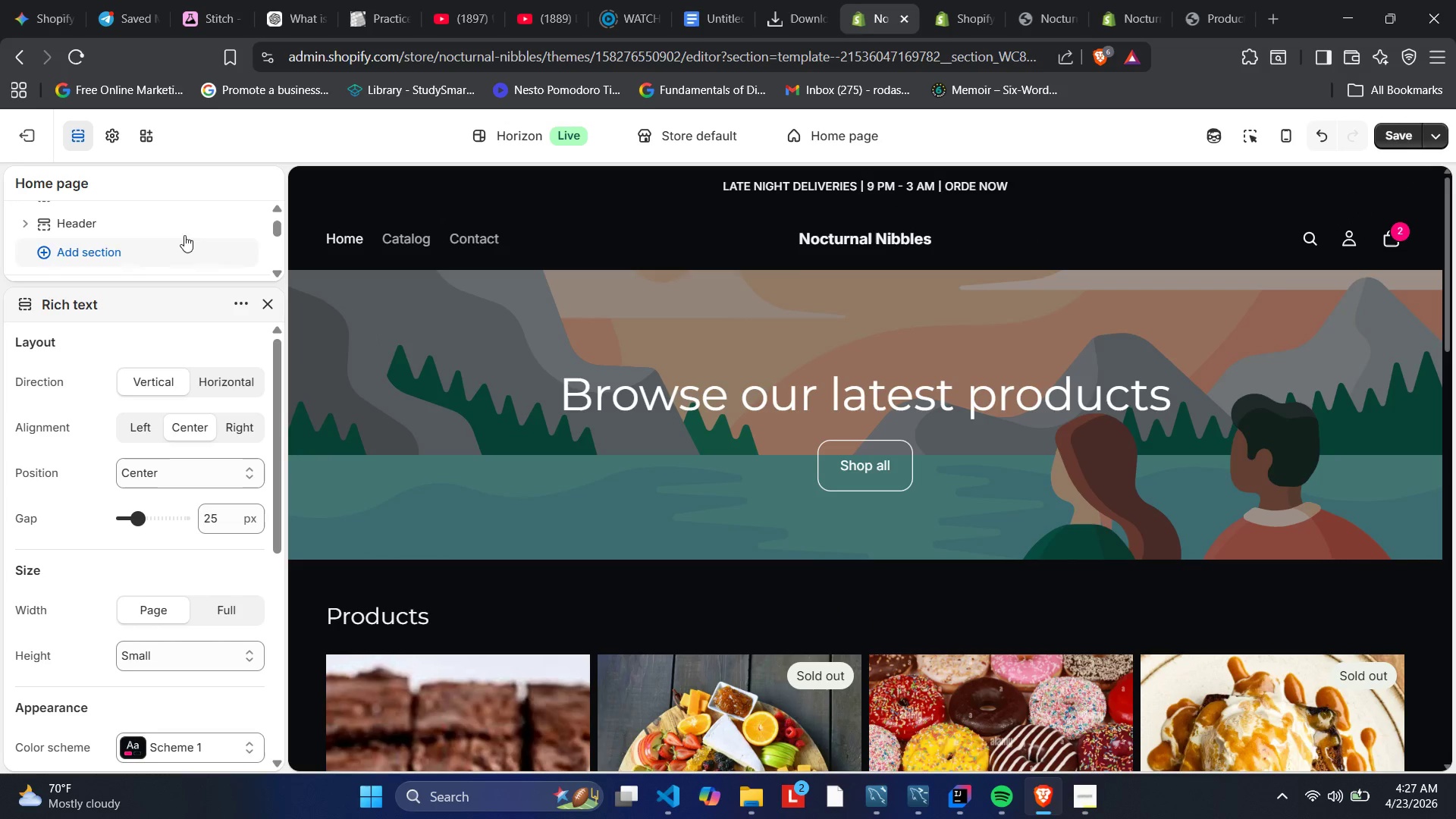 
scroll: coordinate [231, 210], scroll_direction: none, amount: 0.0
 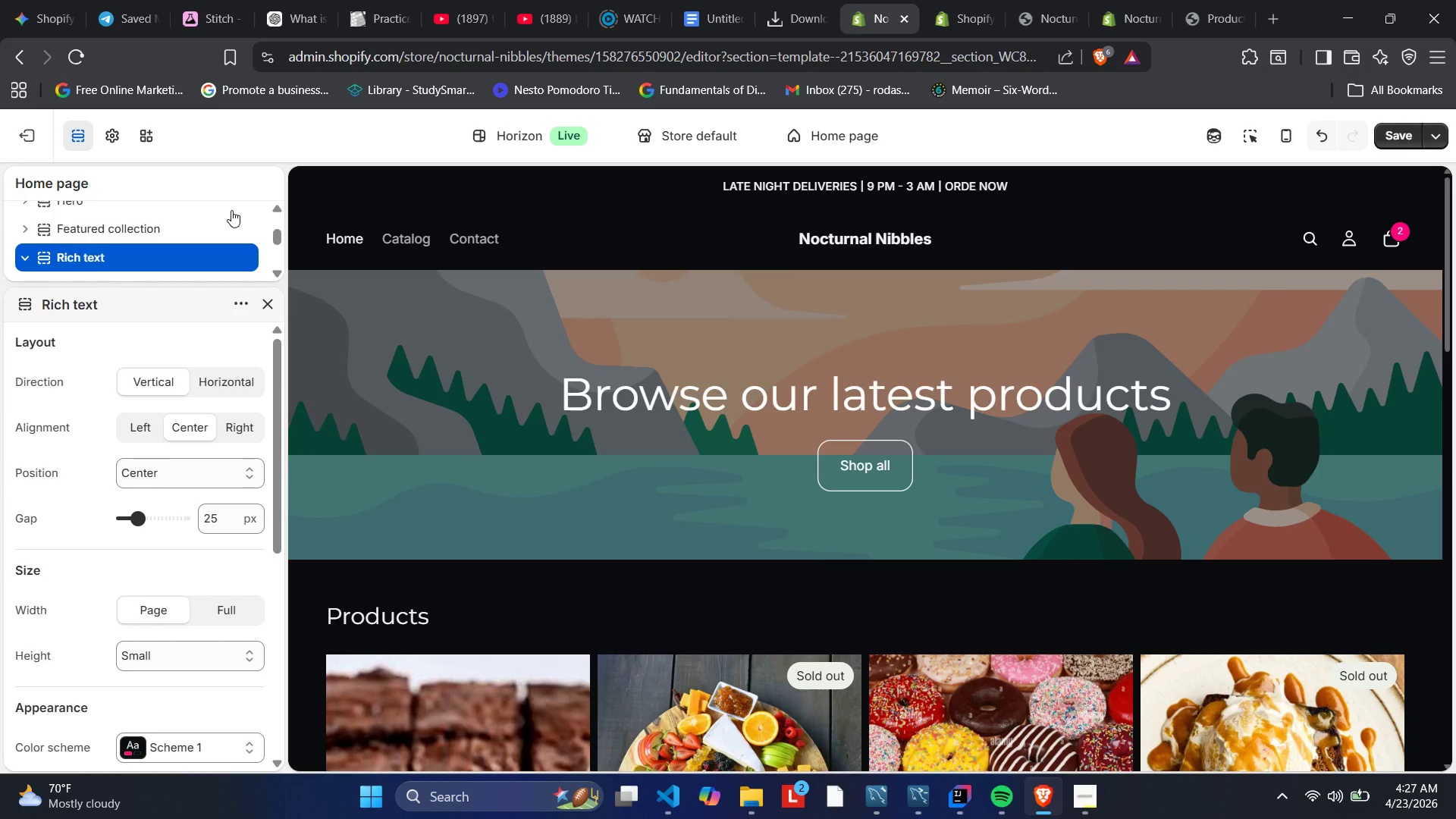 
scroll: coordinate [231, 210], scroll_direction: down, amount: 1.0
 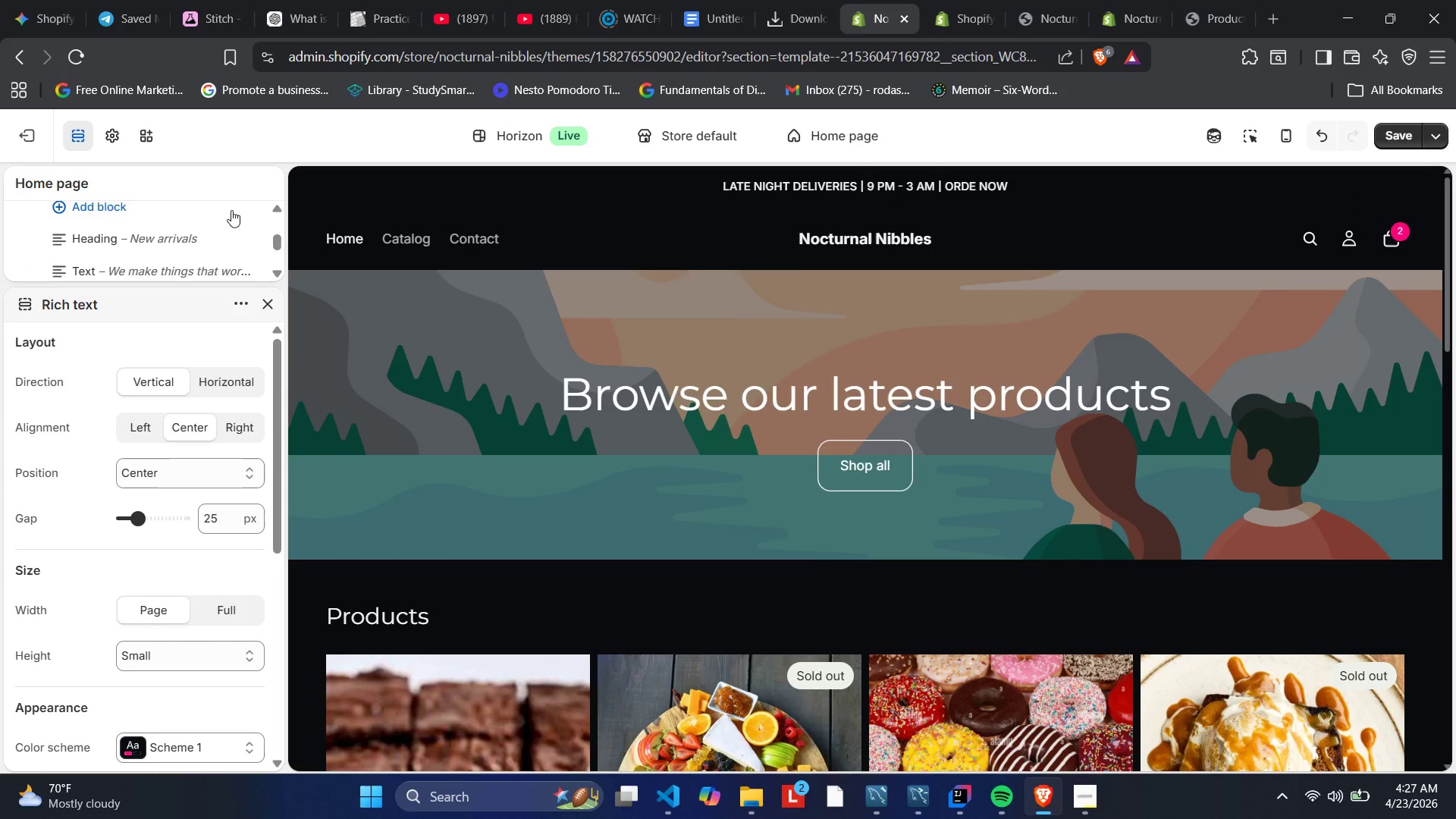 
scroll: coordinate [231, 210], scroll_direction: up, amount: 1.0
 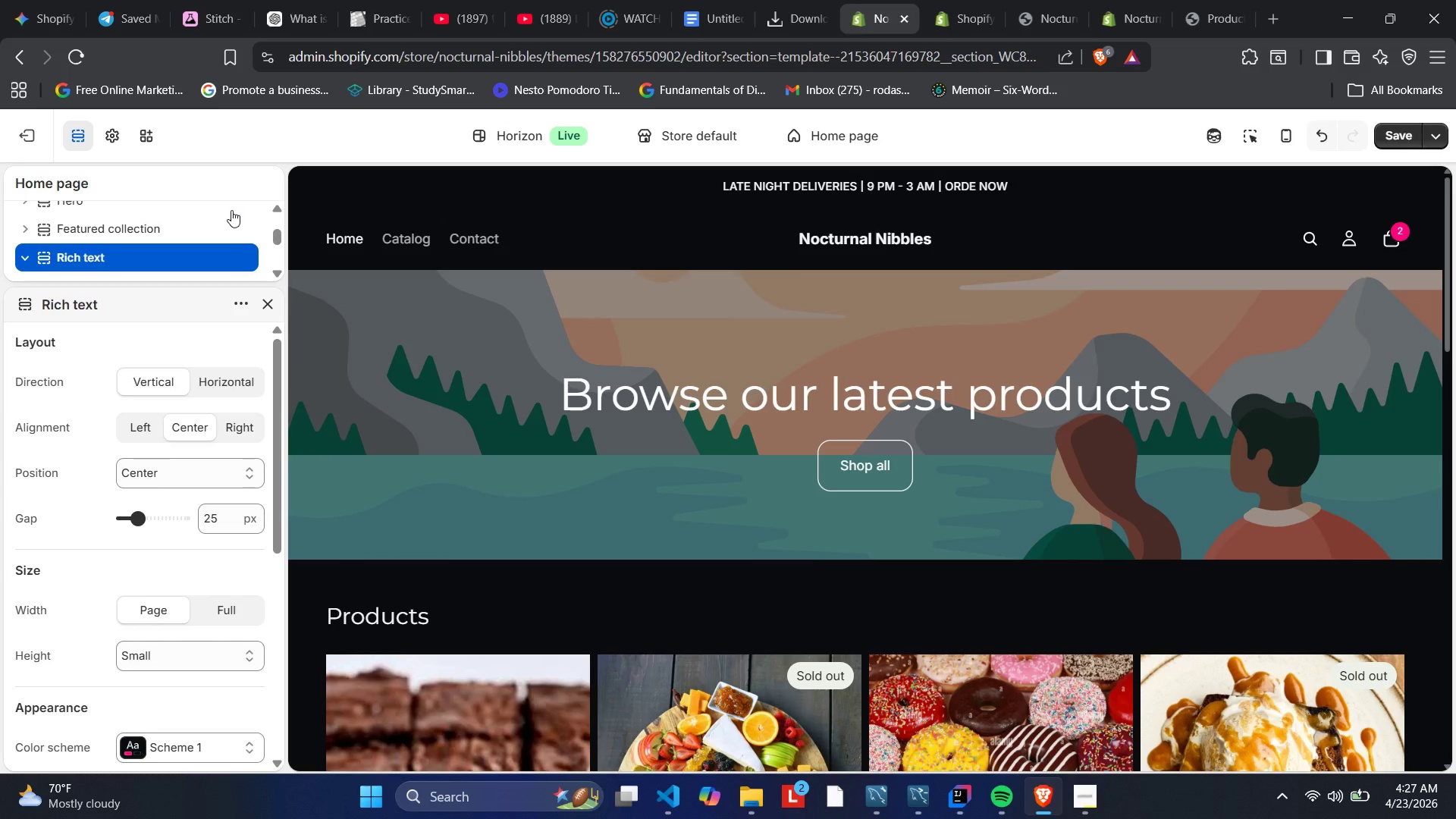 
scroll: coordinate [231, 210], scroll_direction: down, amount: 1.0
 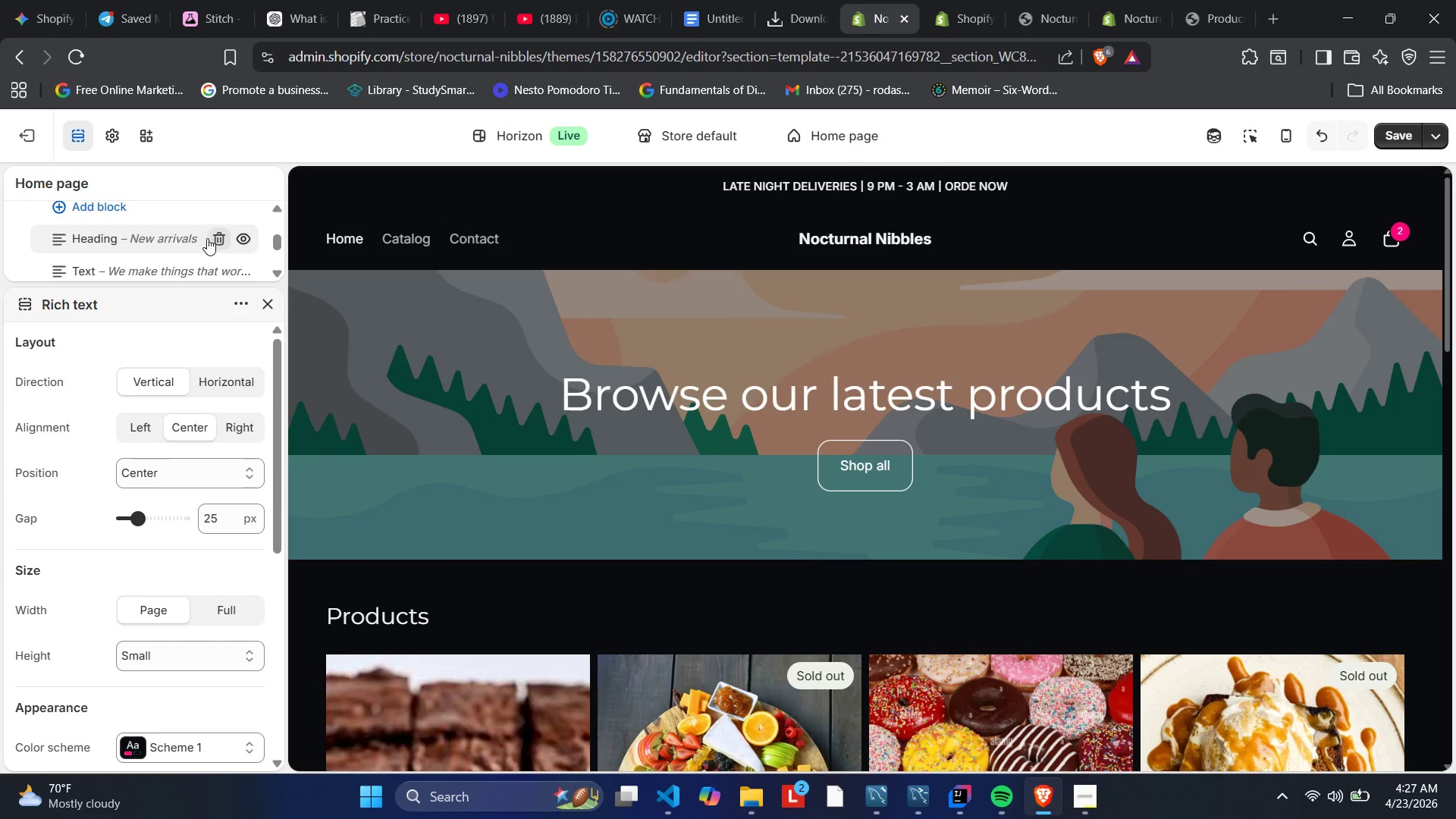 
left_click([179, 237])
 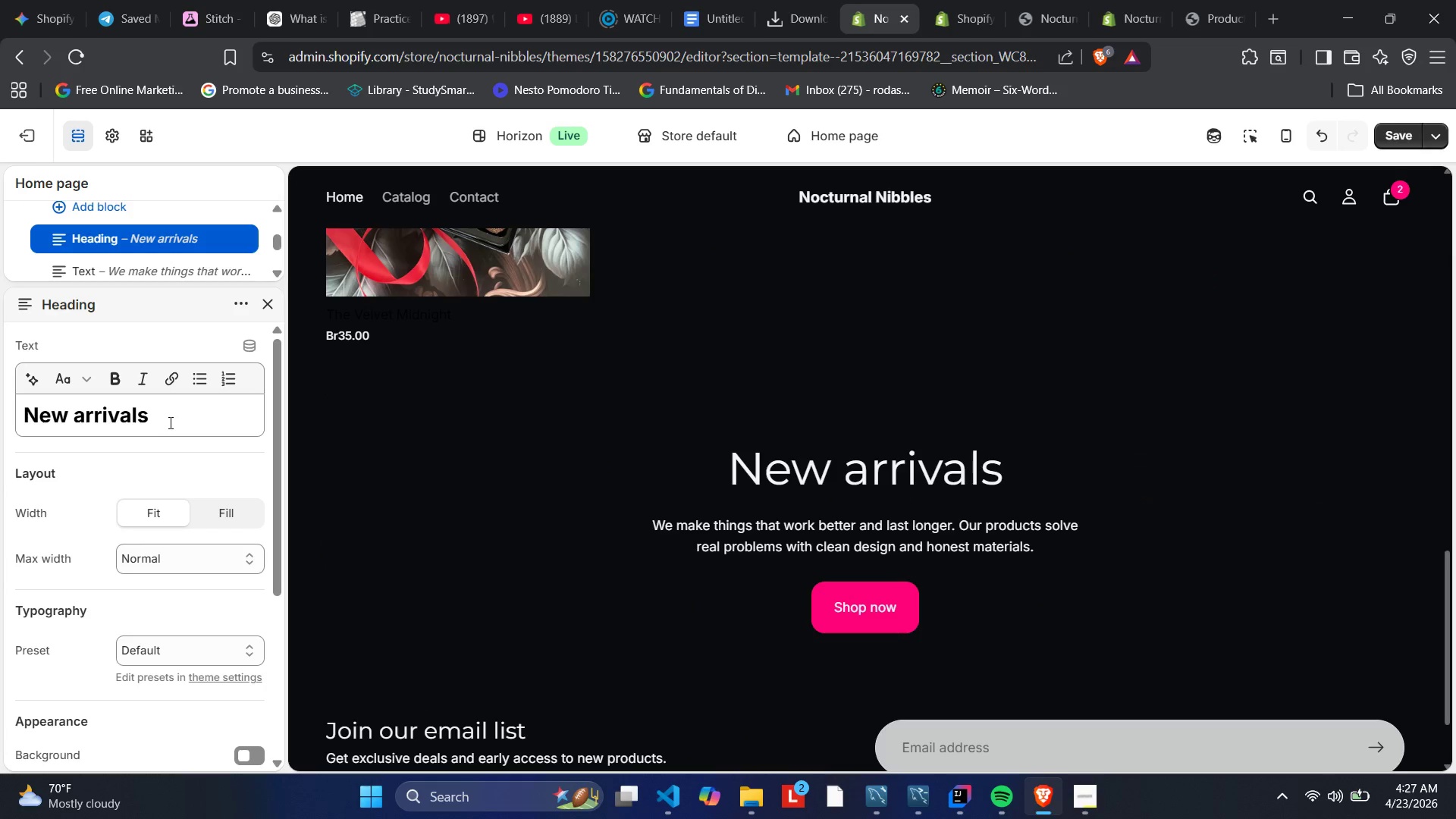 
wait(5.33)
 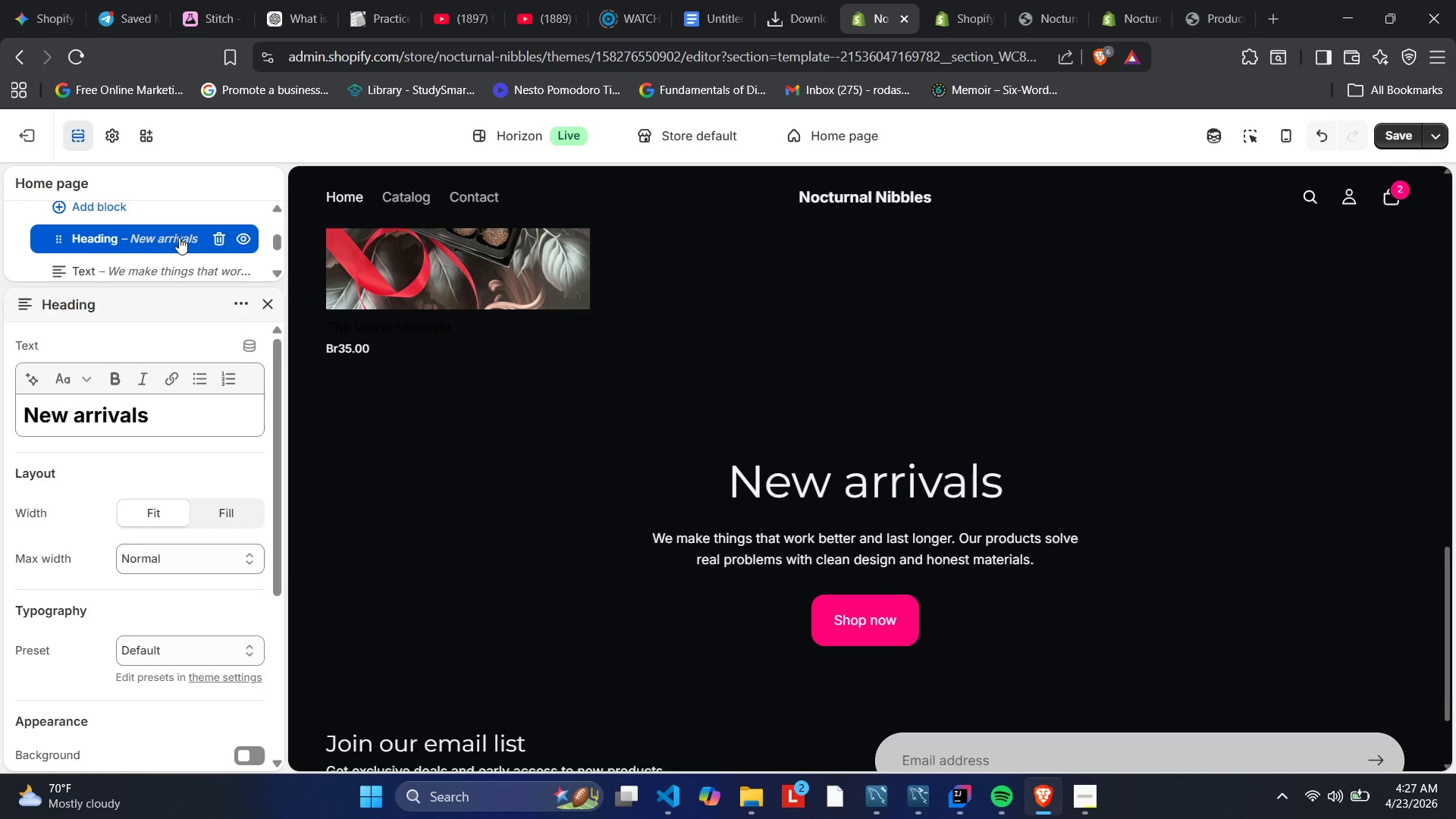 
left_click_drag(start_coordinate=[168, 422], to_coordinate=[18, 375])
 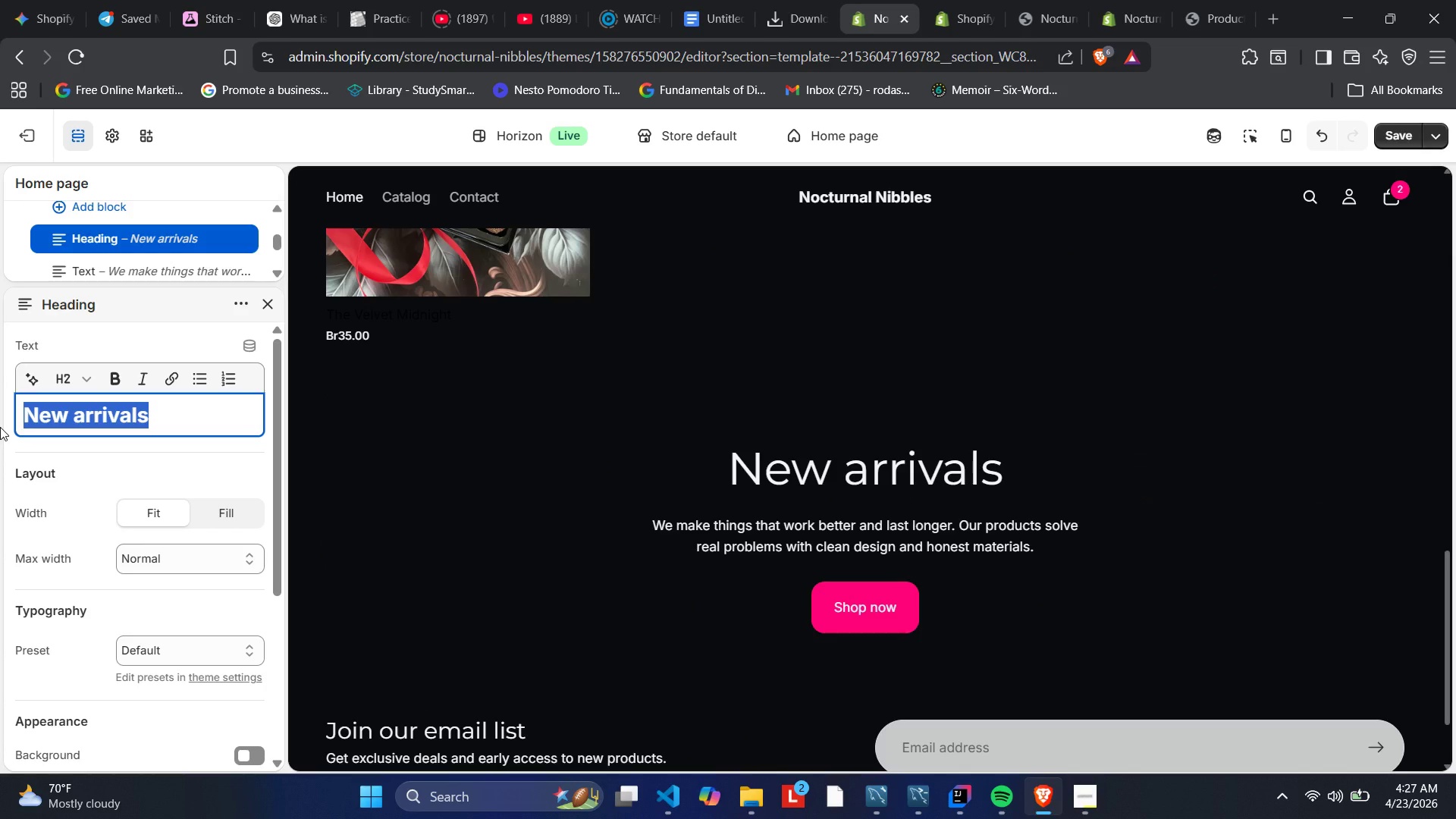 
type(Late Night sid)
key(Backspace)
key(Backspace)
key(Backspace)
type(Fulfilllment)
 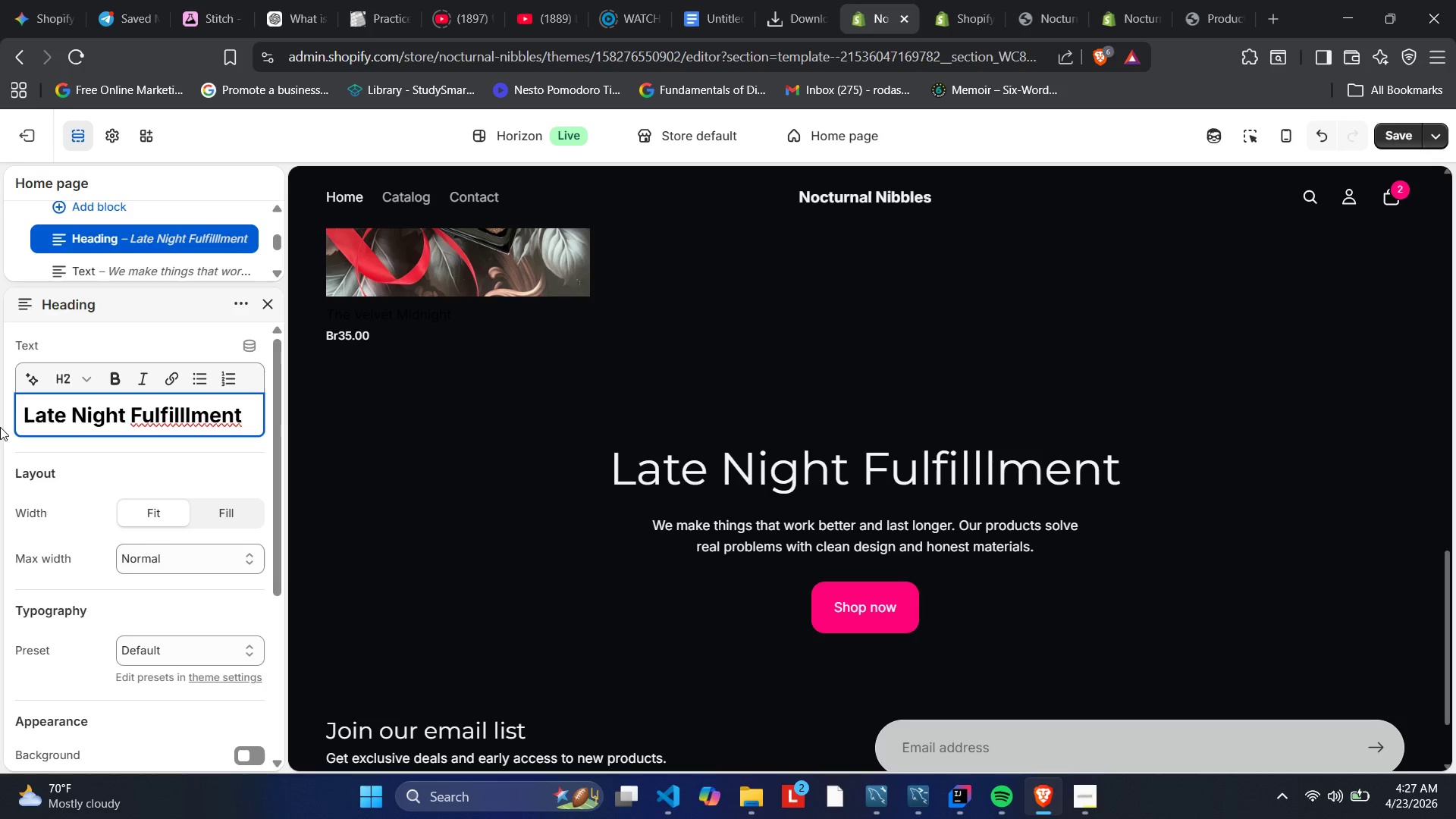 
key(ArrowLeft)
 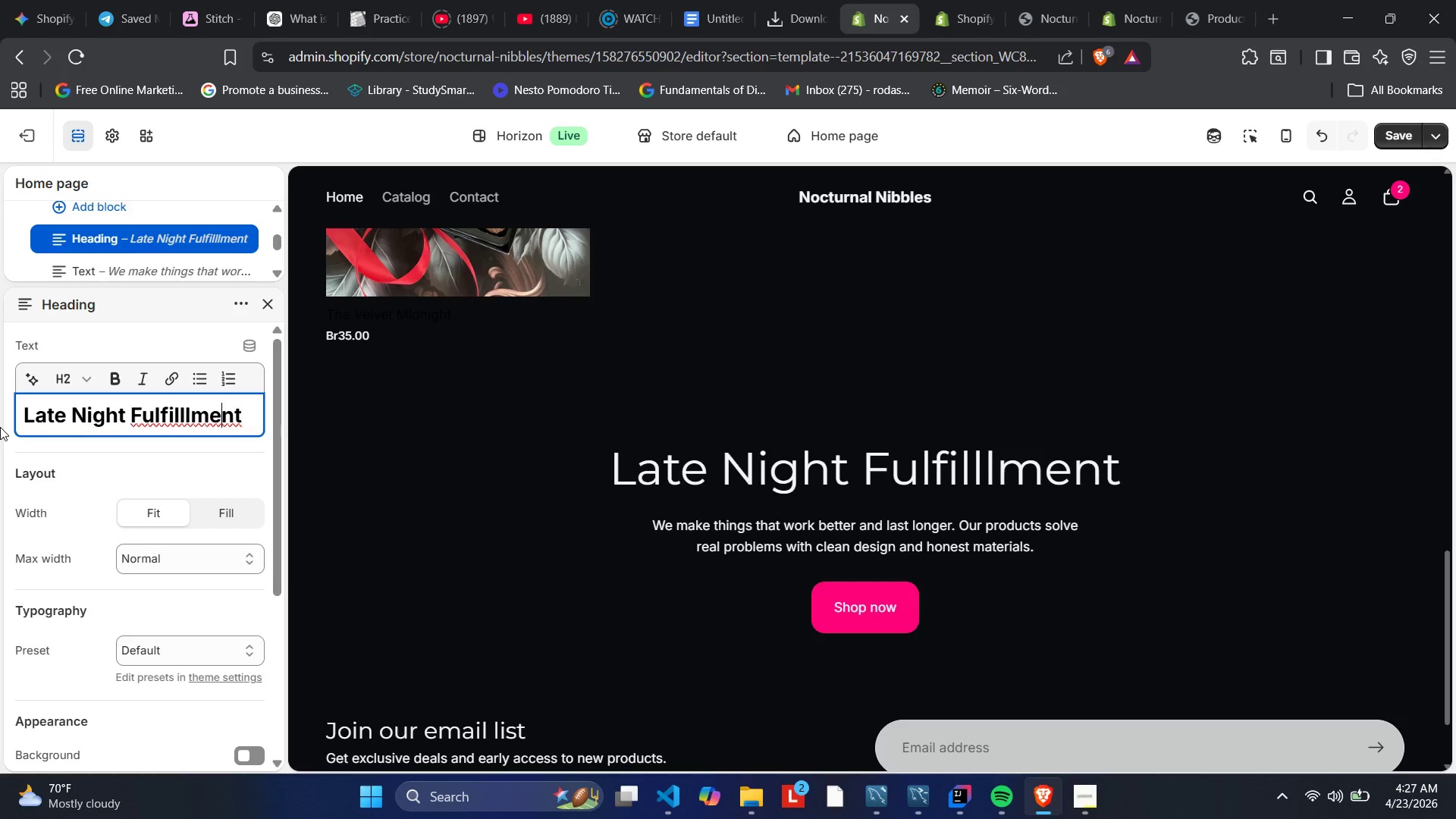 
key(ArrowLeft)
 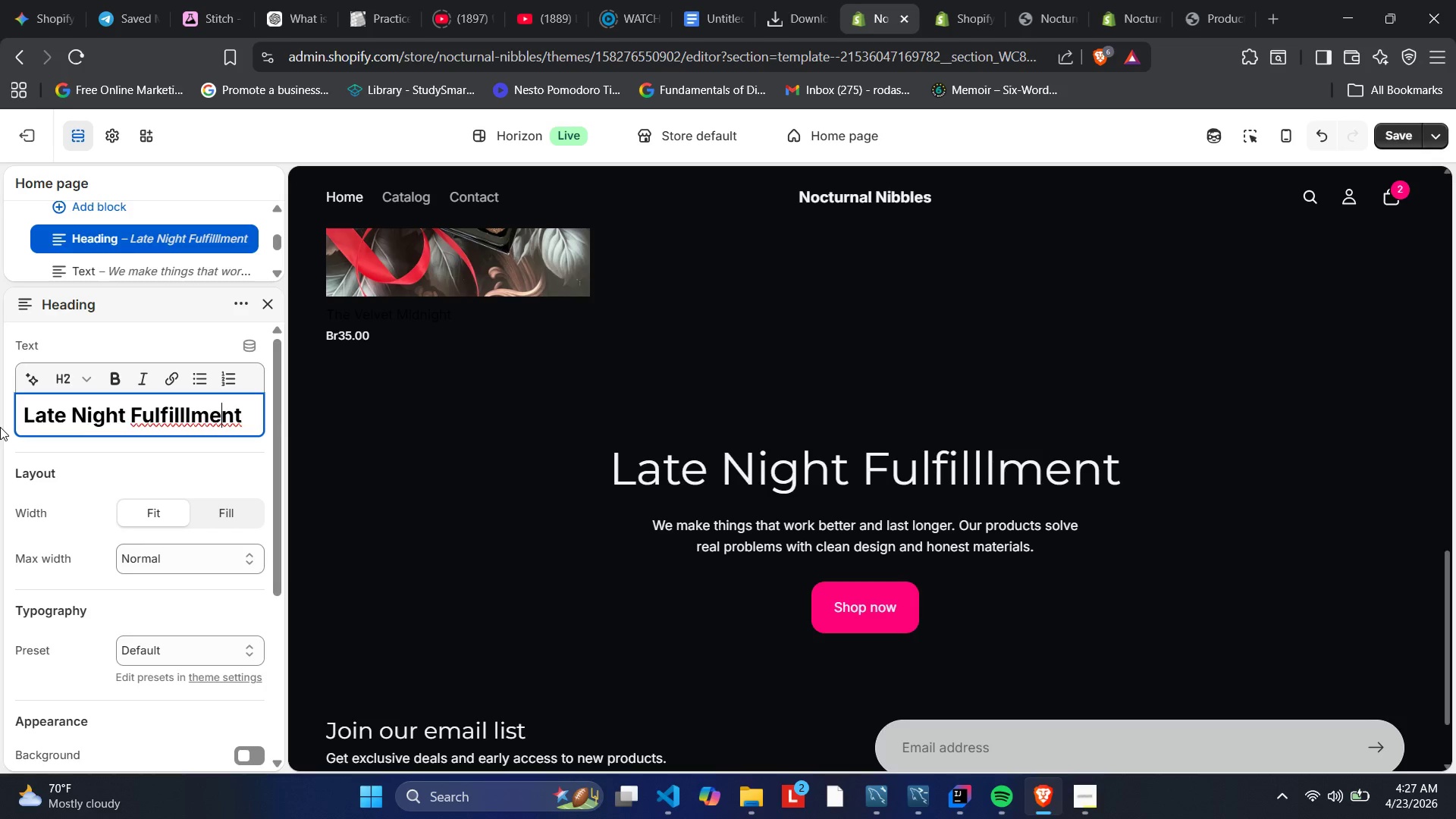 
key(ArrowLeft)
 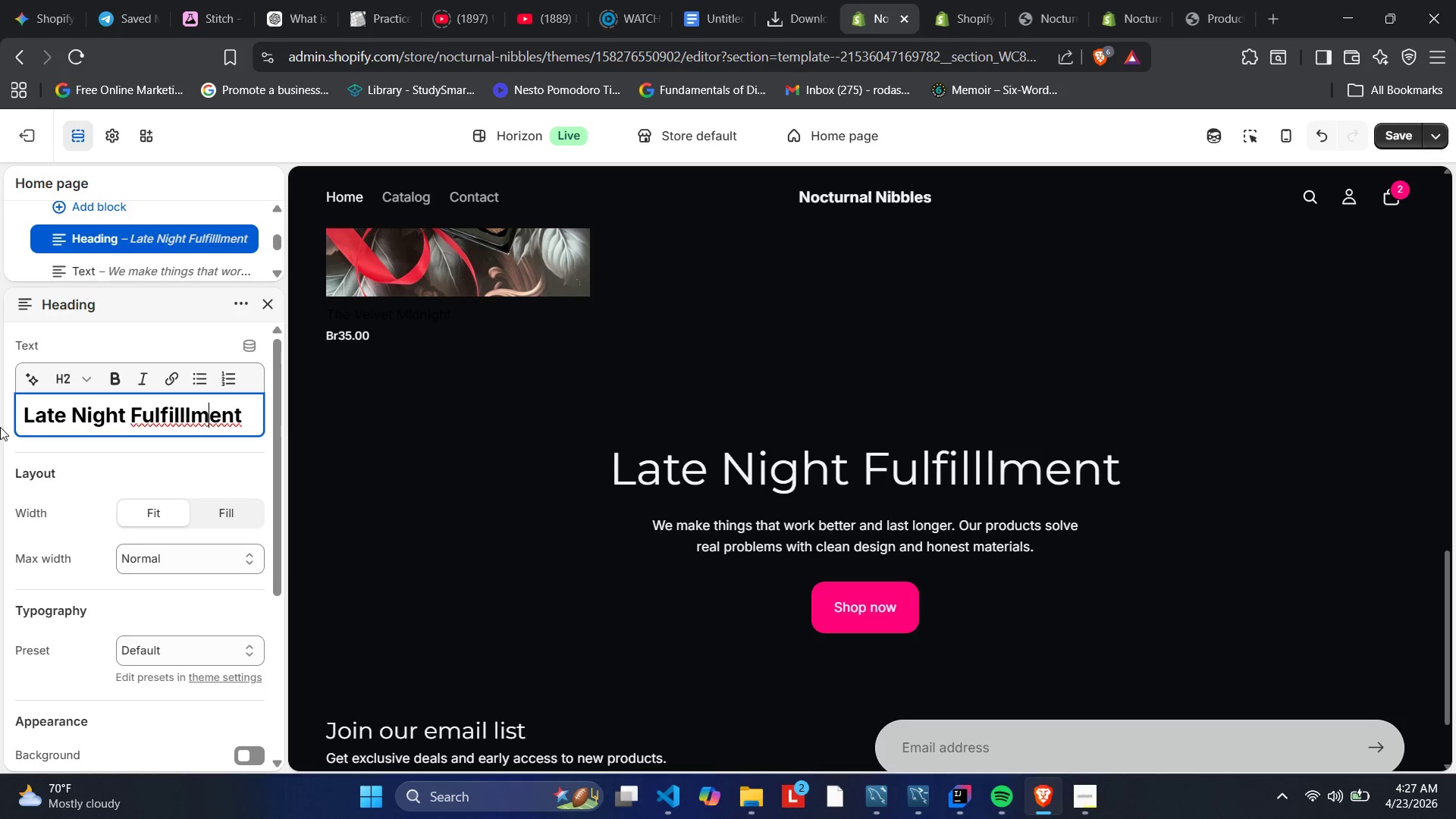 
key(ArrowLeft)
 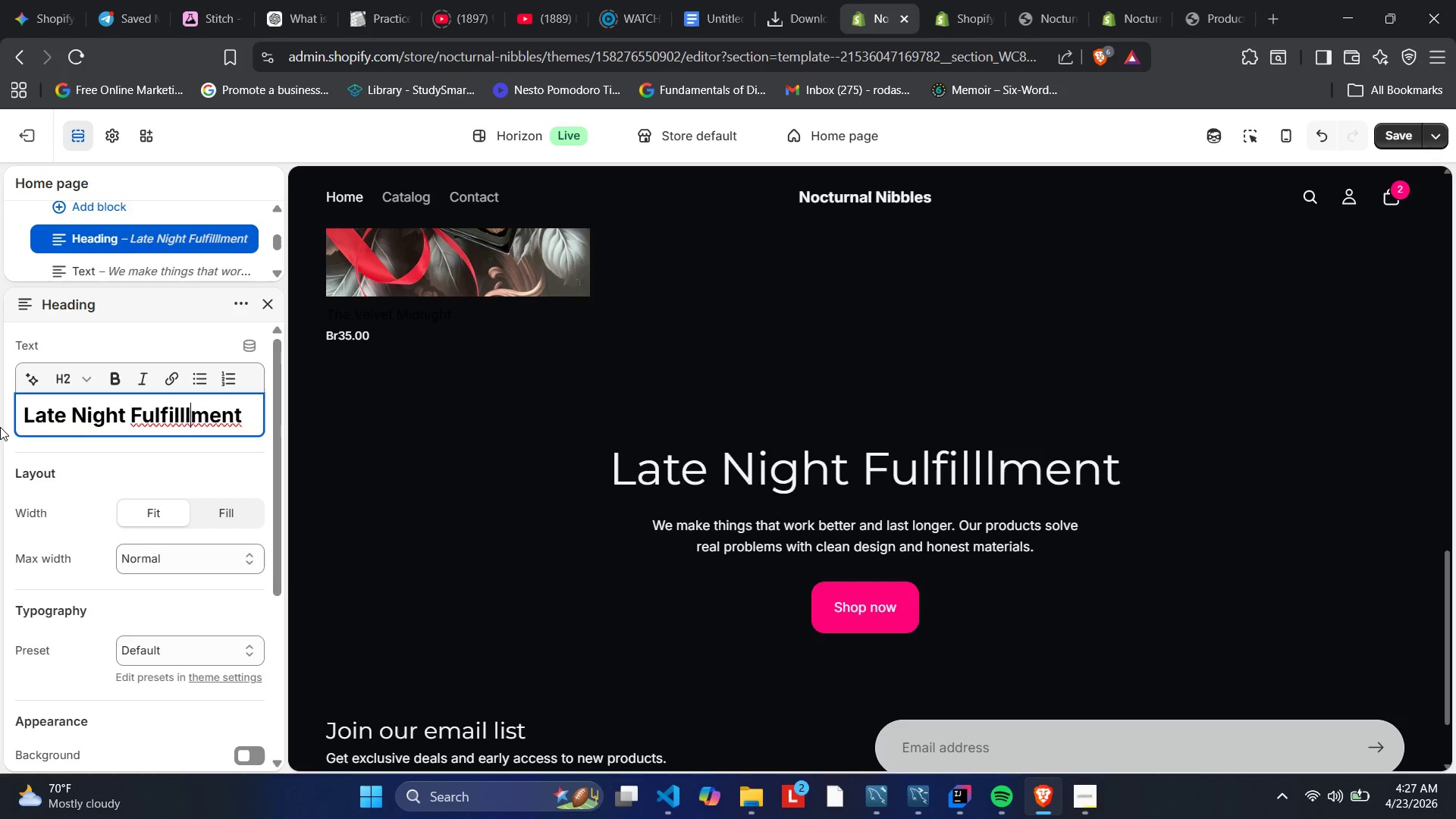 
key(ArrowLeft)
 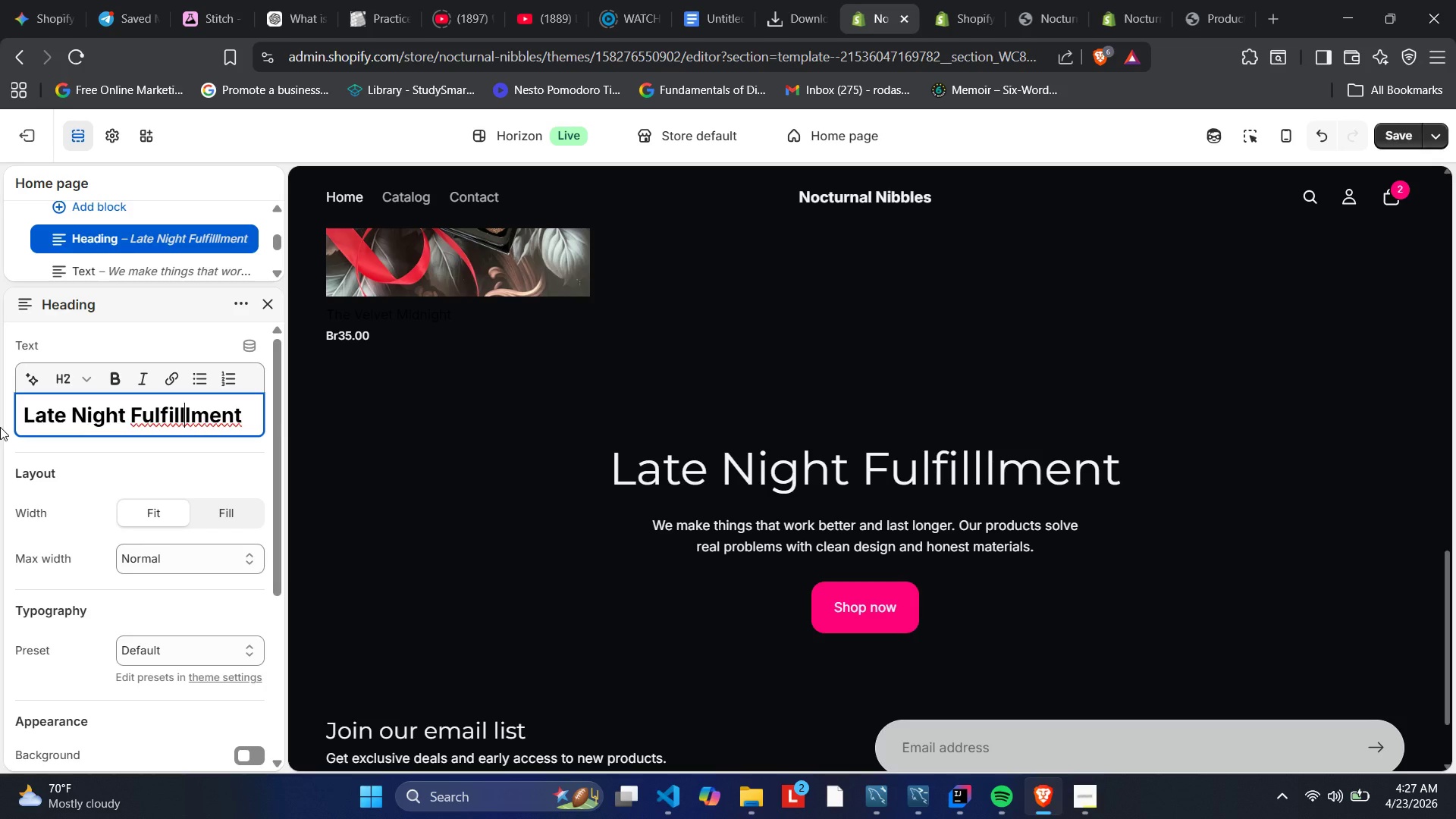 
key(Backspace)
 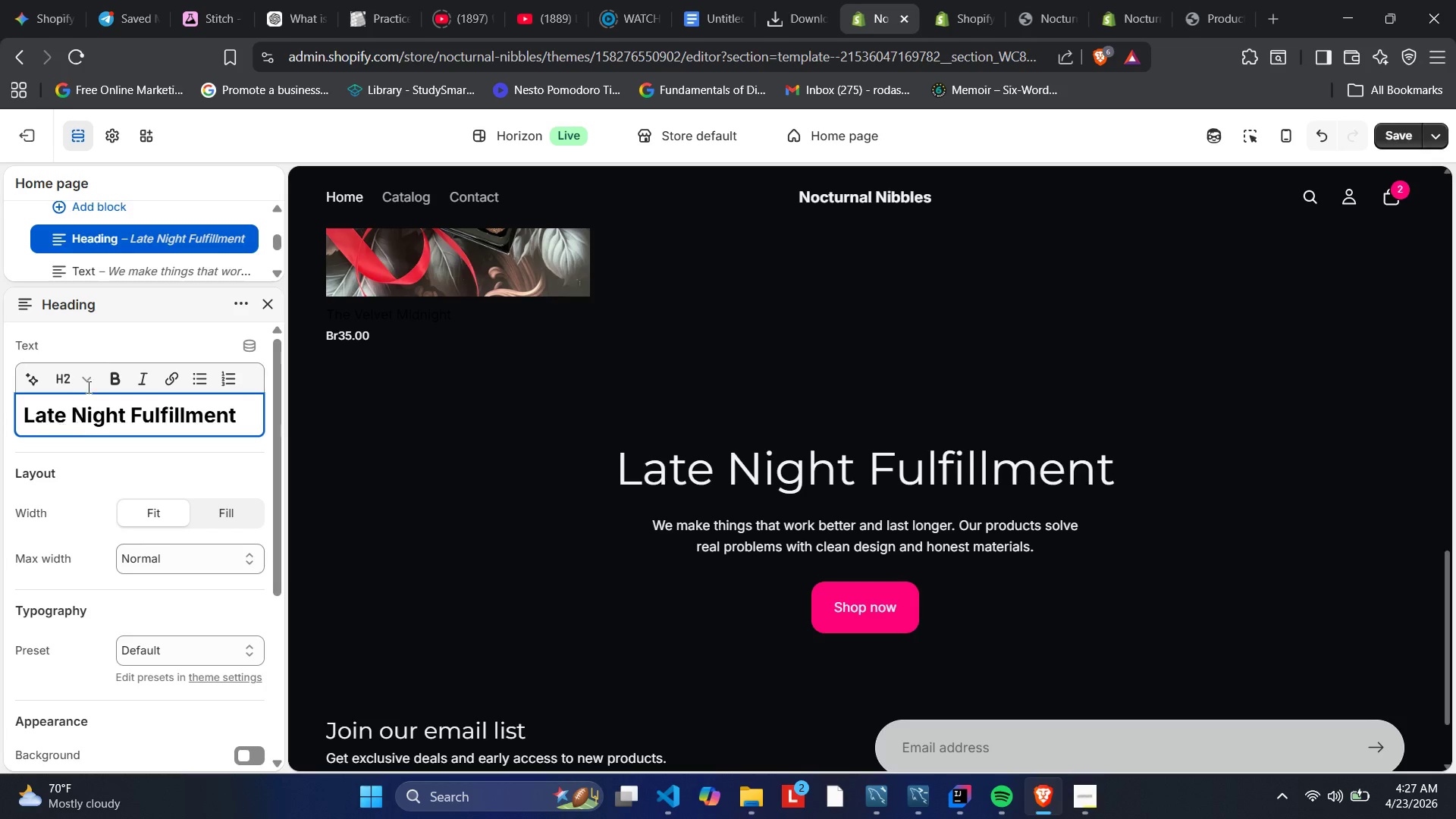 
wait(5.62)
 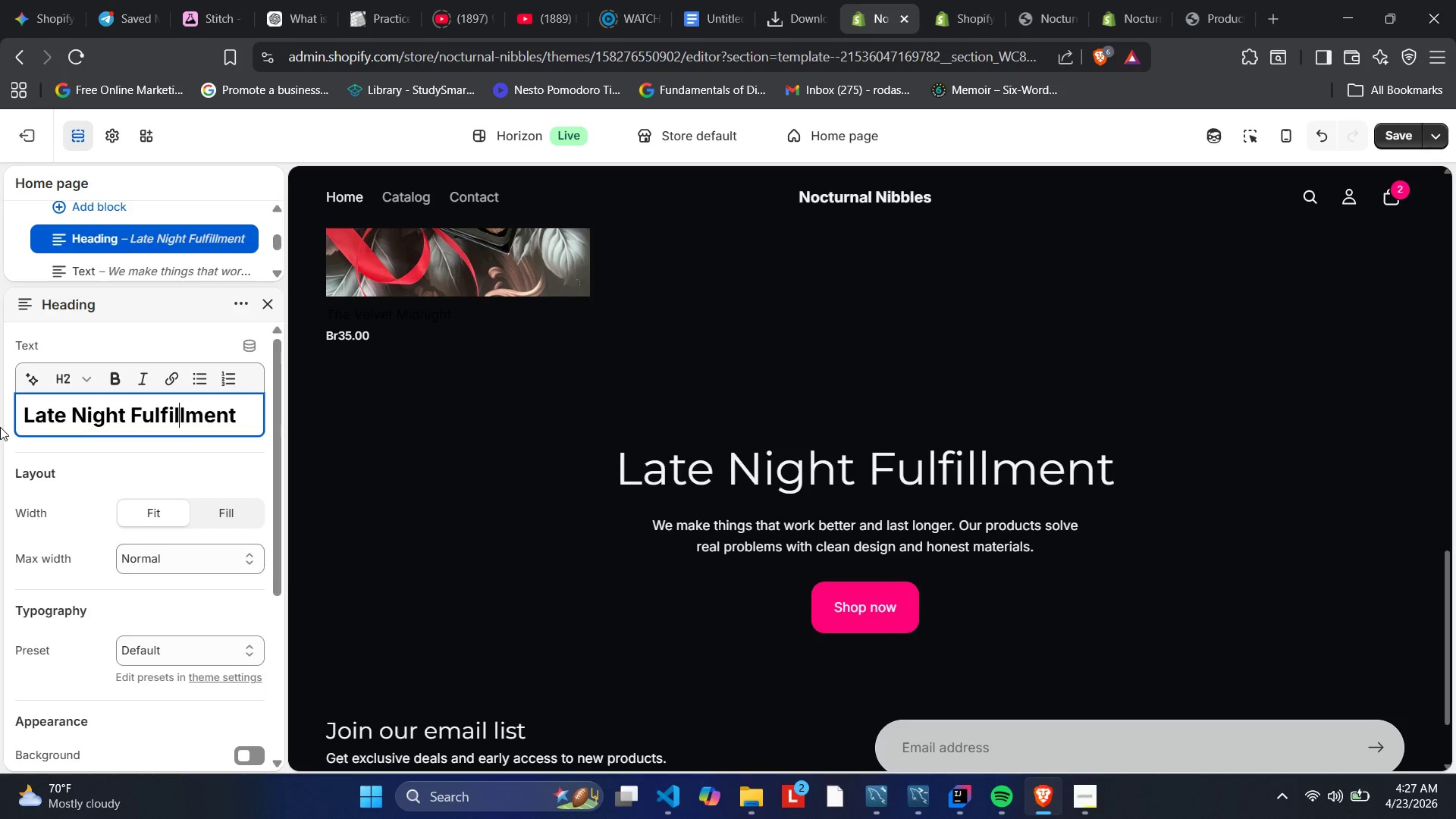 
left_click([72, 261])
 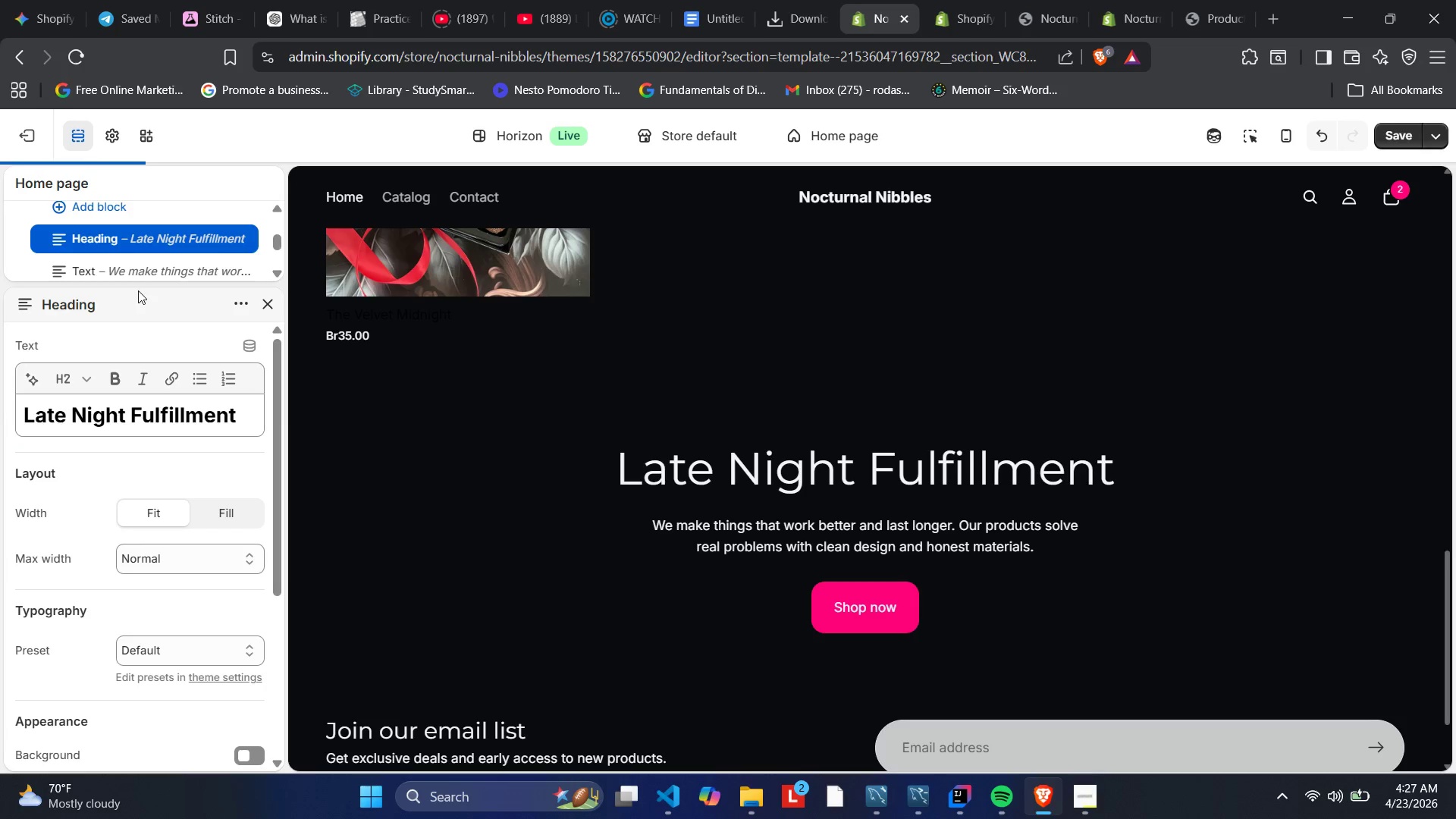 
left_click([131, 267])
 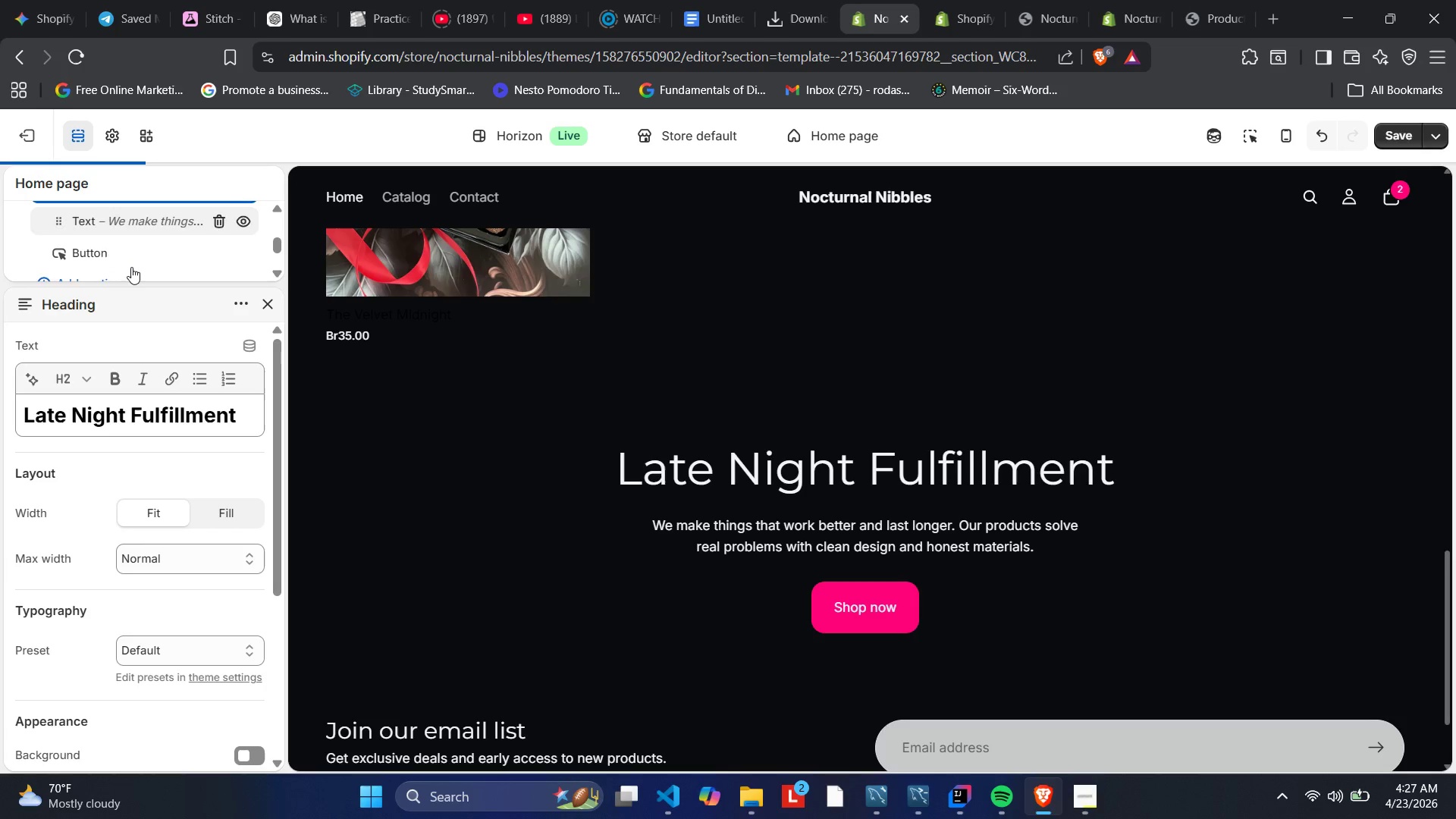 
wait(6.89)
 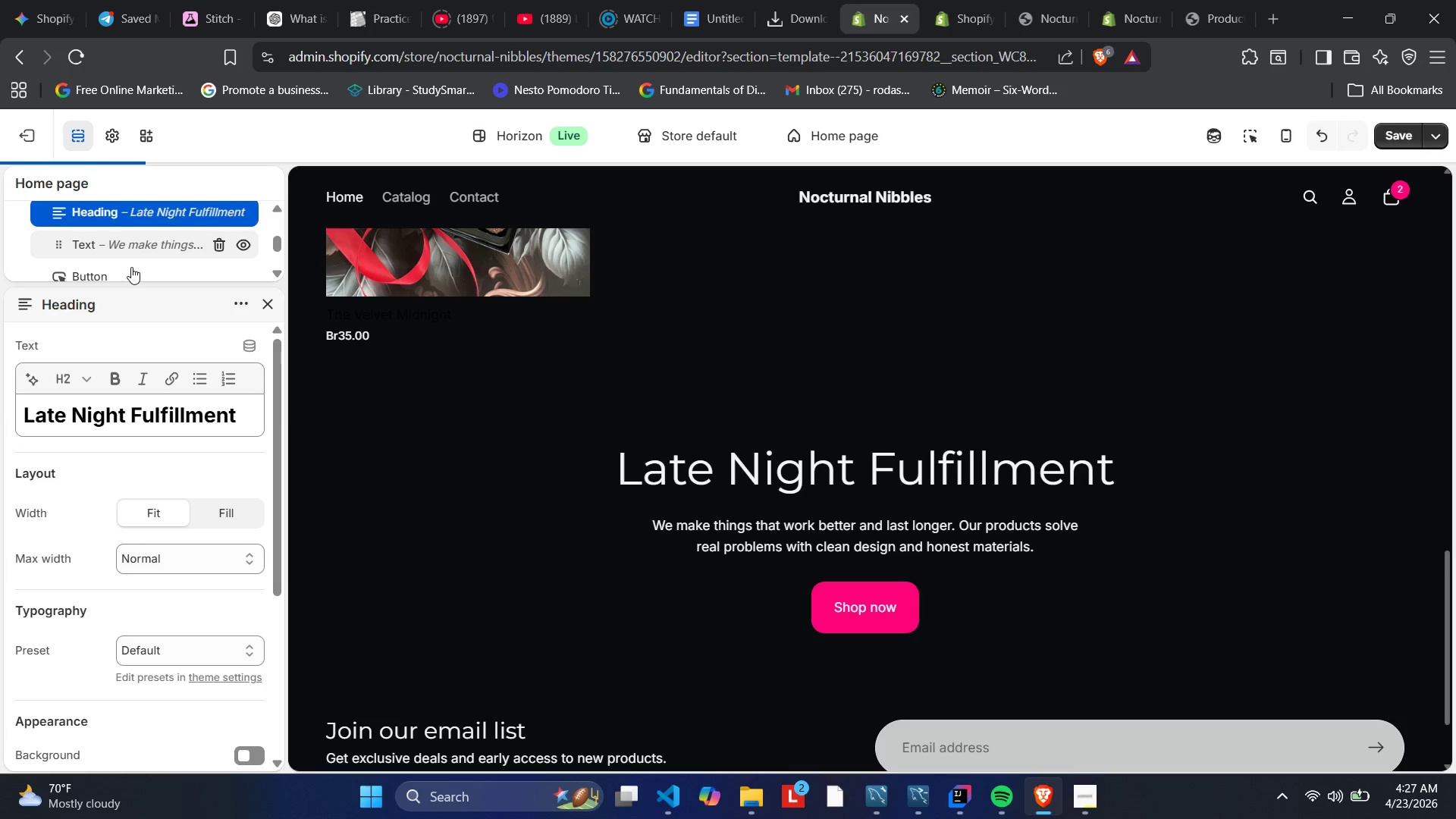 
double_click([163, 236])
 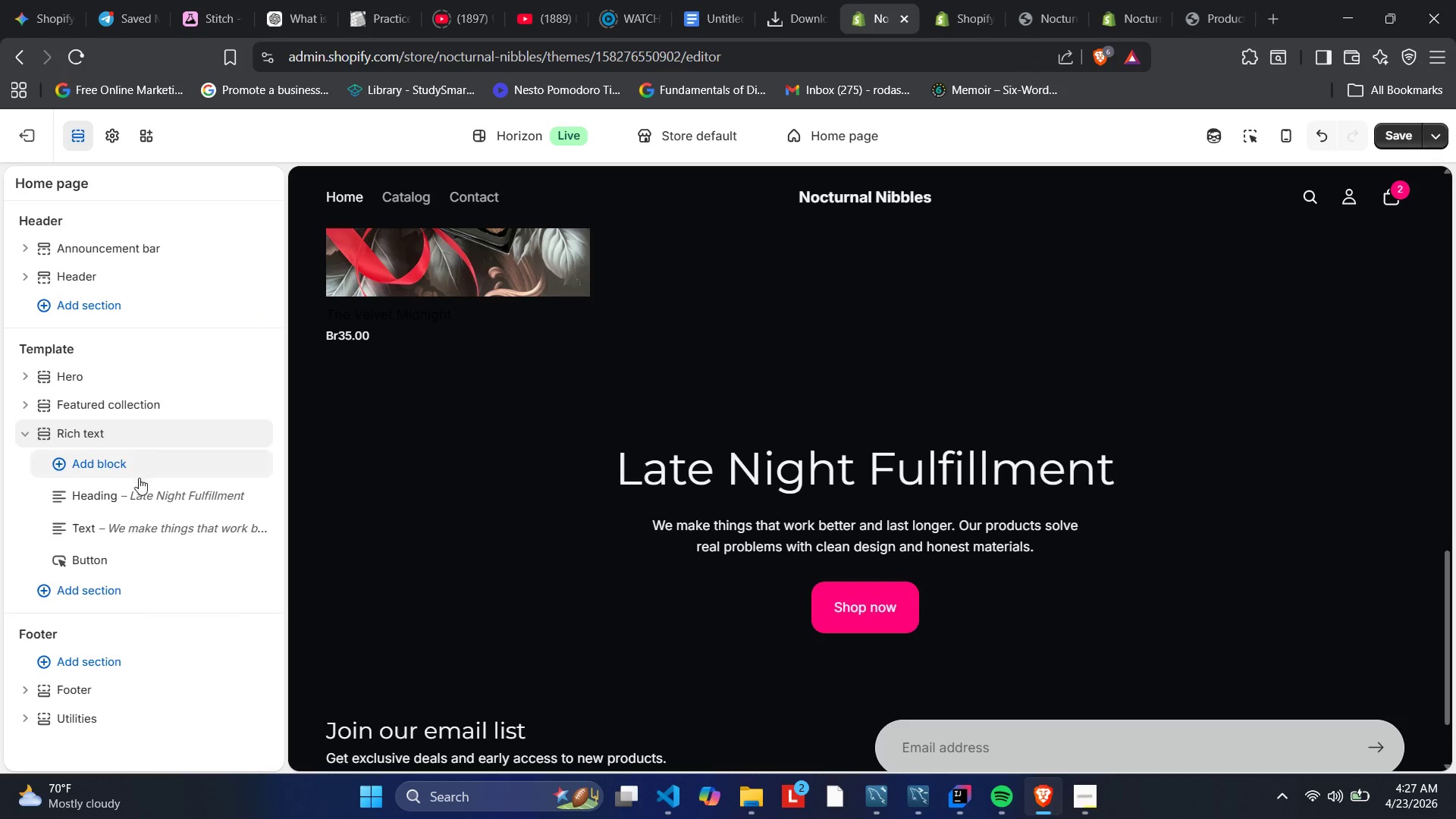 
left_click([147, 528])
 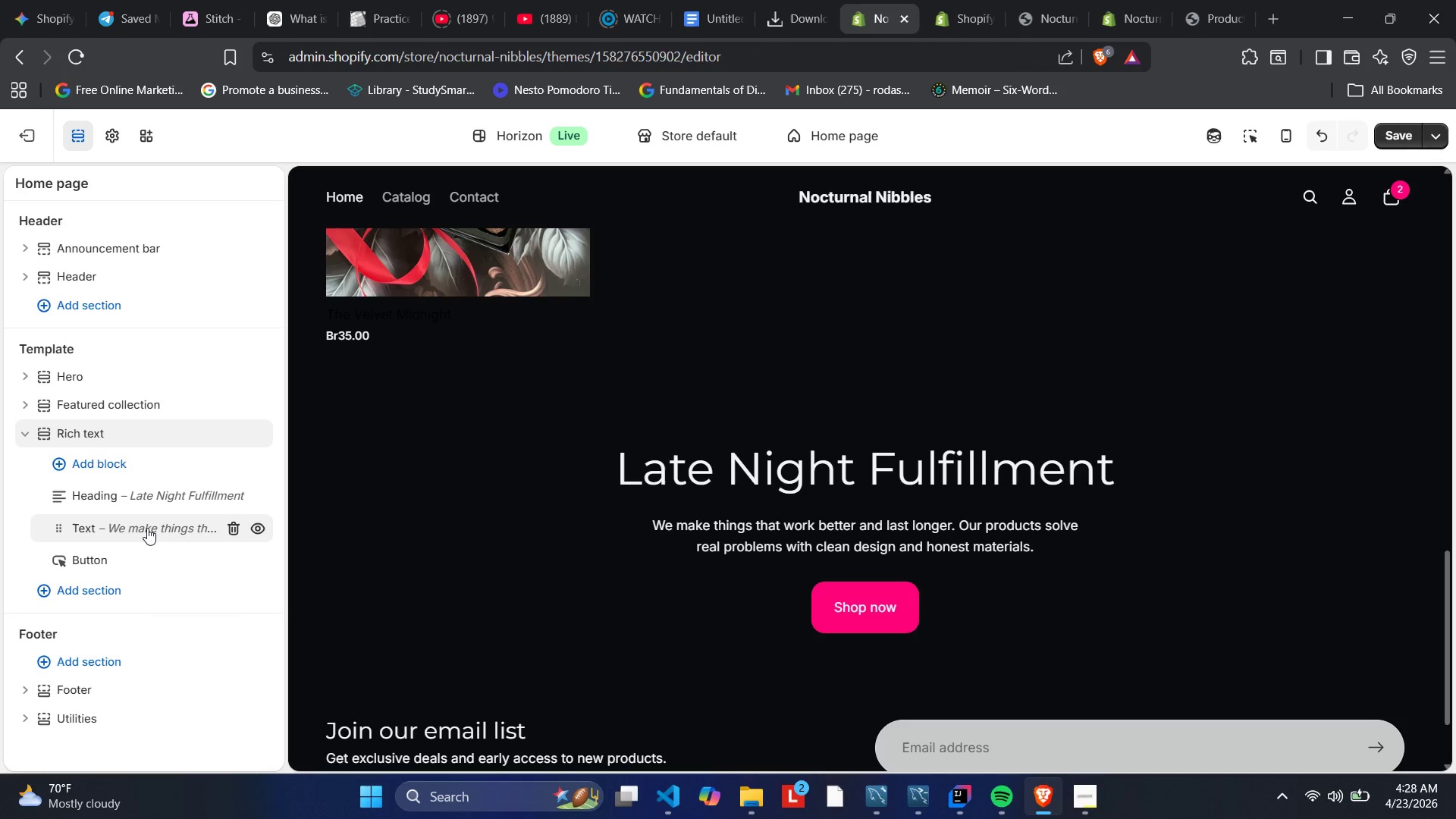 
left_click([147, 528])
 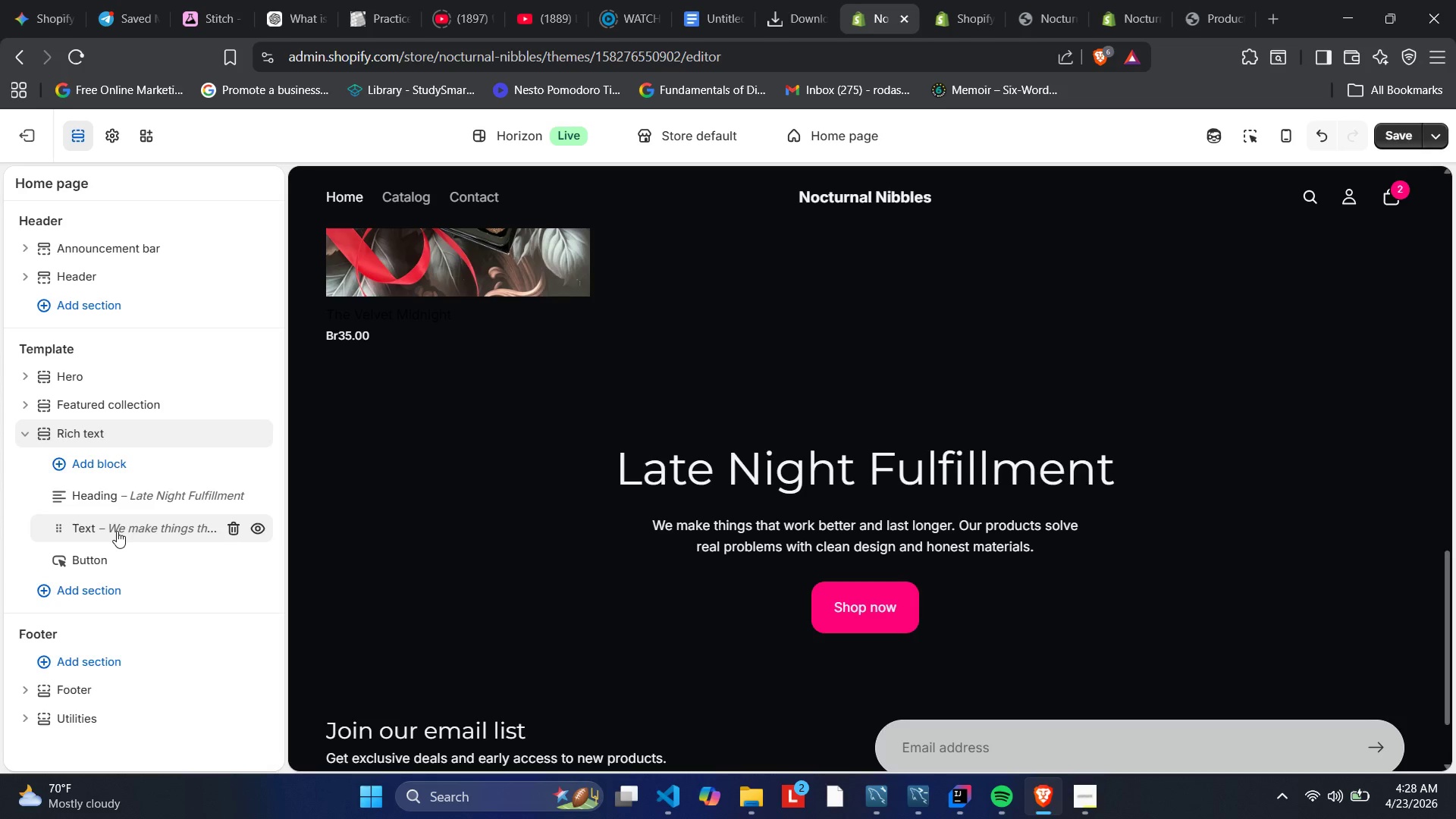 
wait(7.84)
 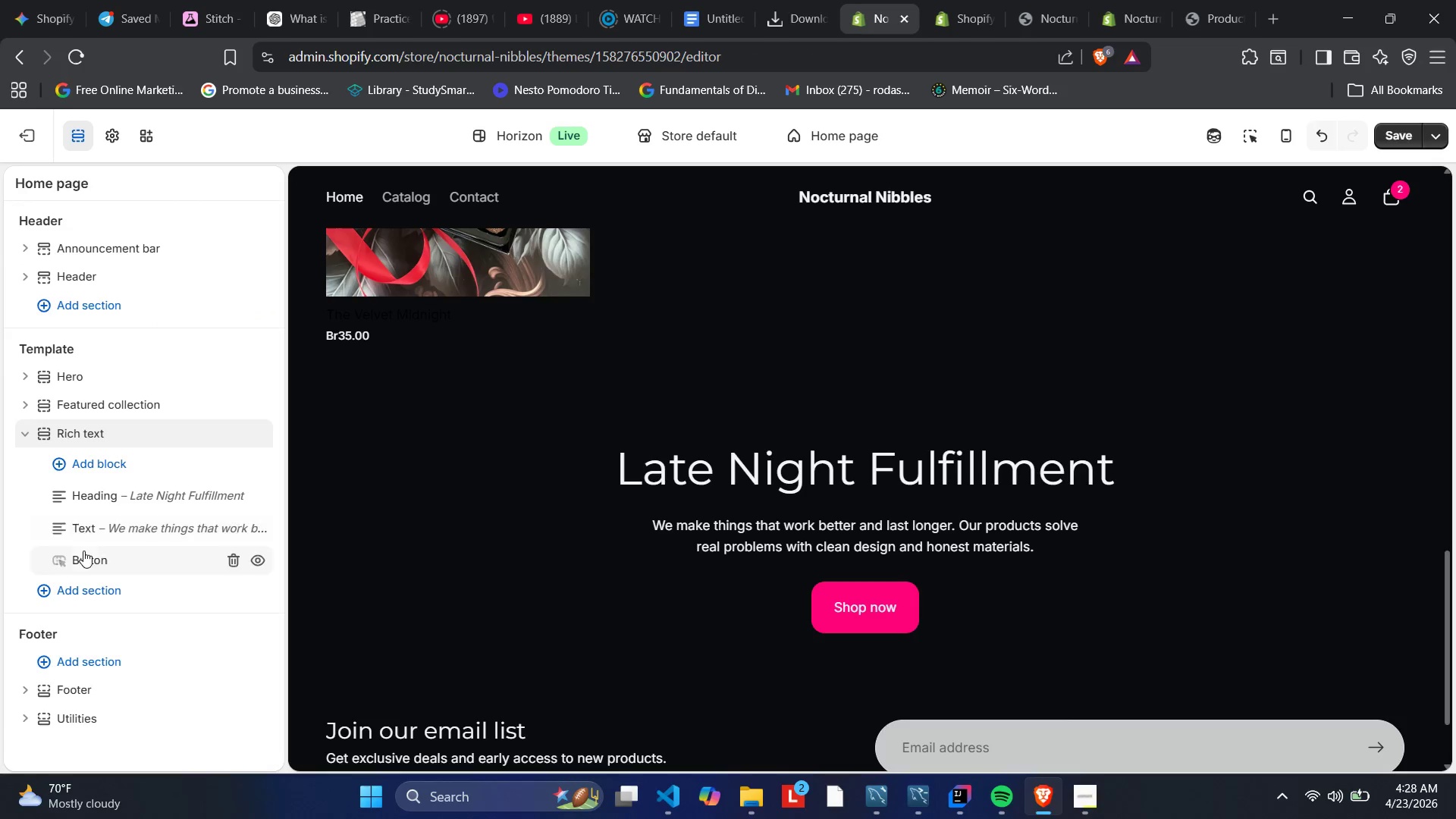 
right_click([117, 531])
 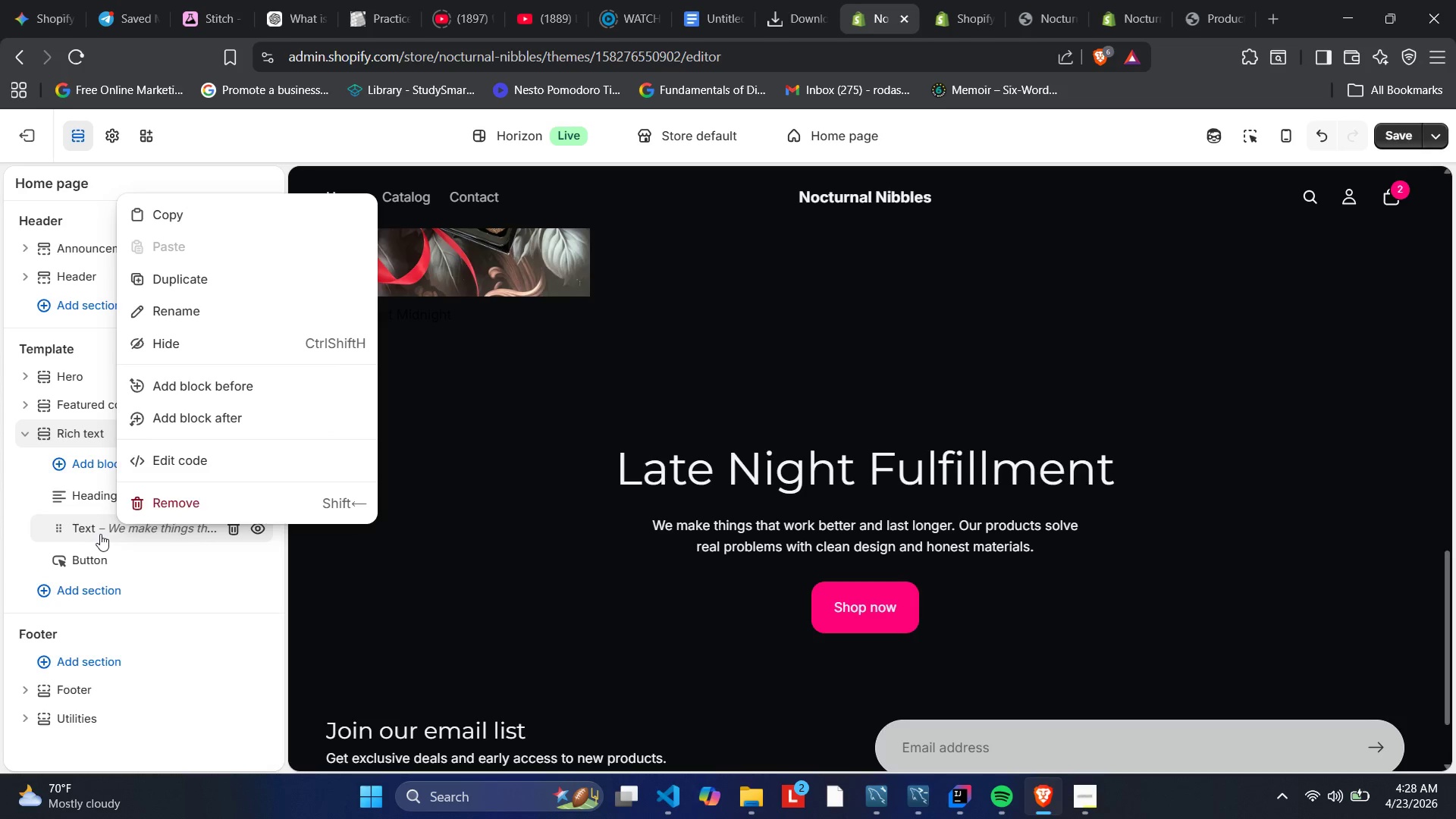 
left_click([100, 534])
 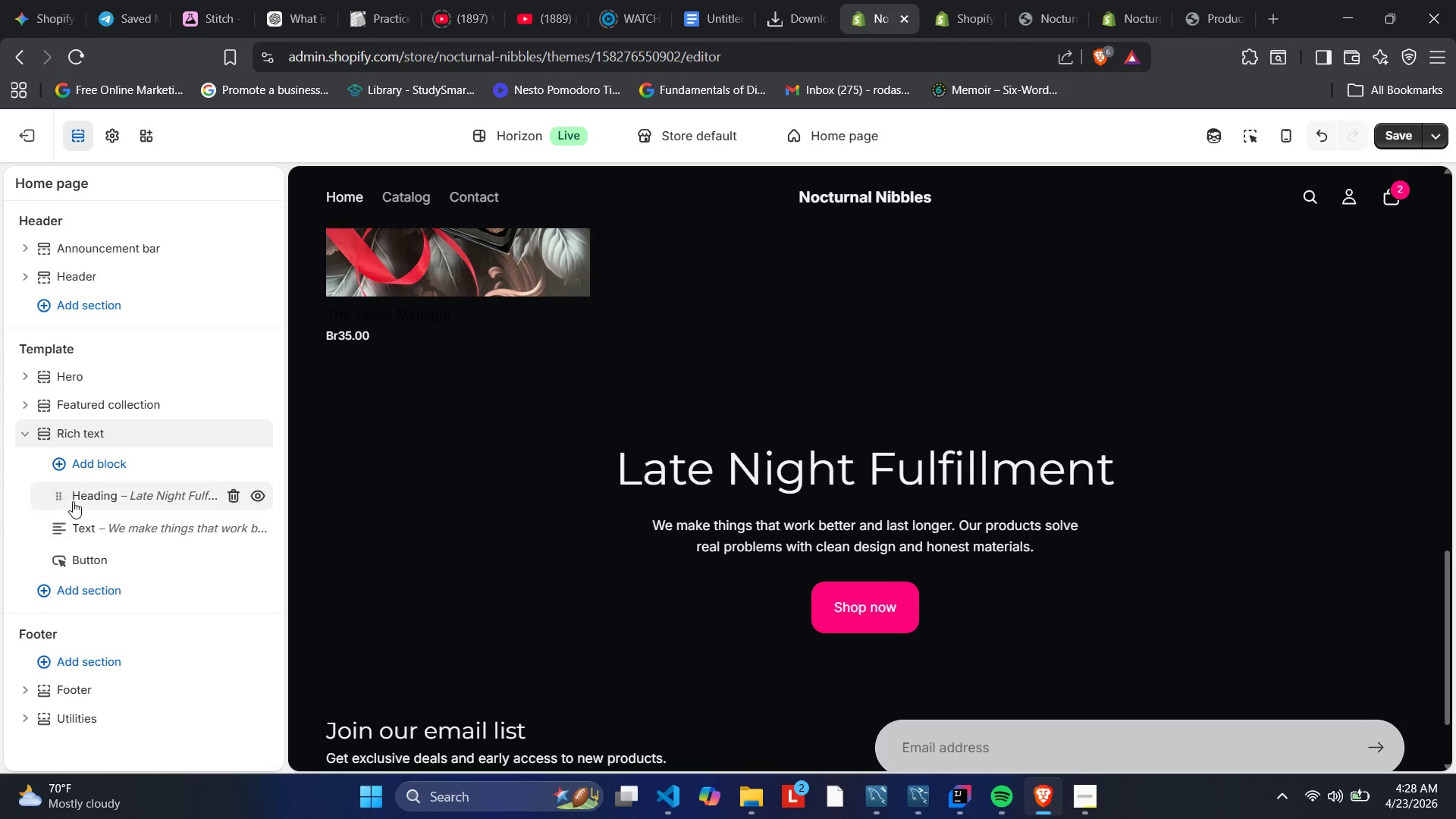 
left_click([73, 500])
 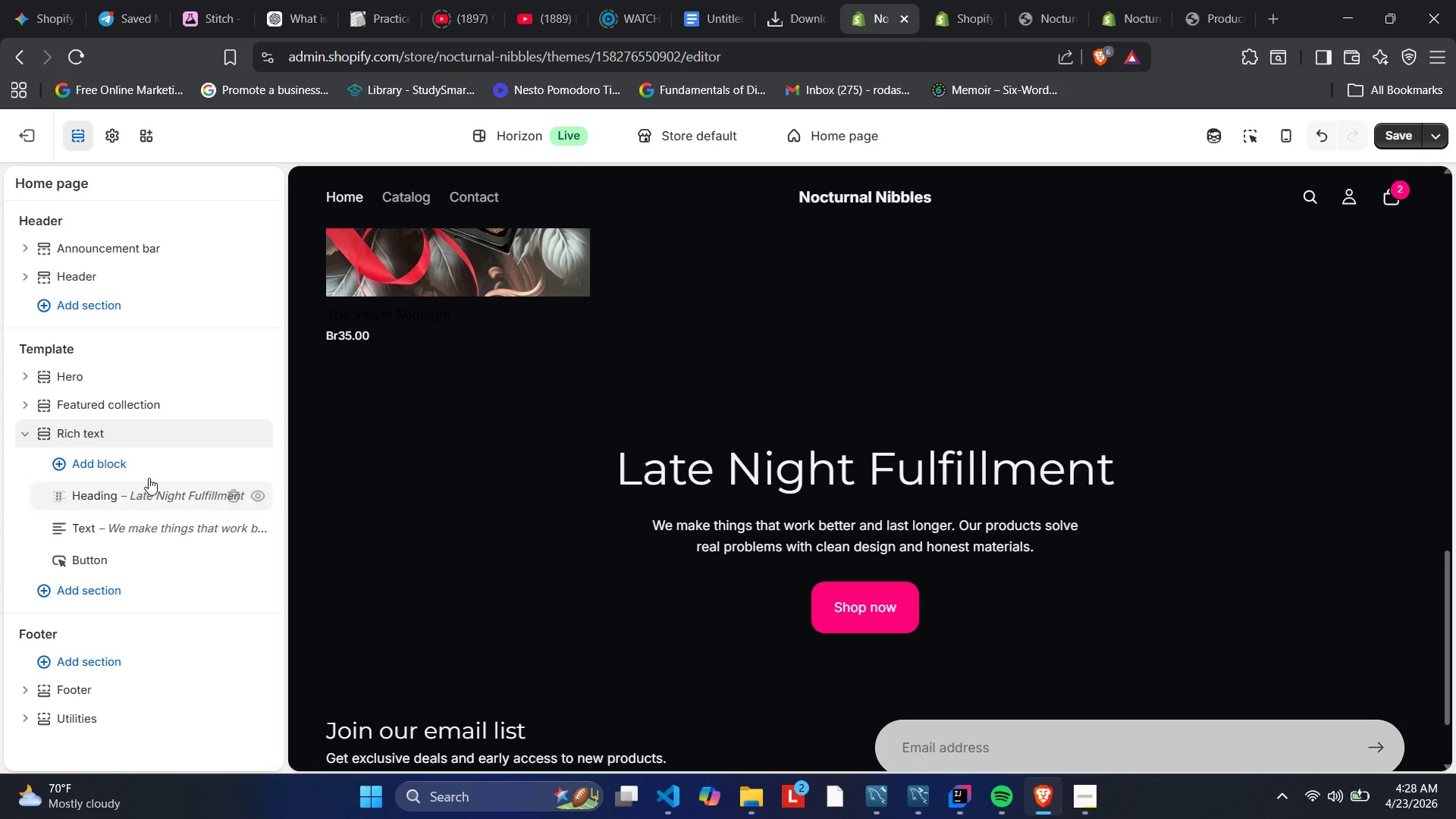 
mouse_move([165, 478])
 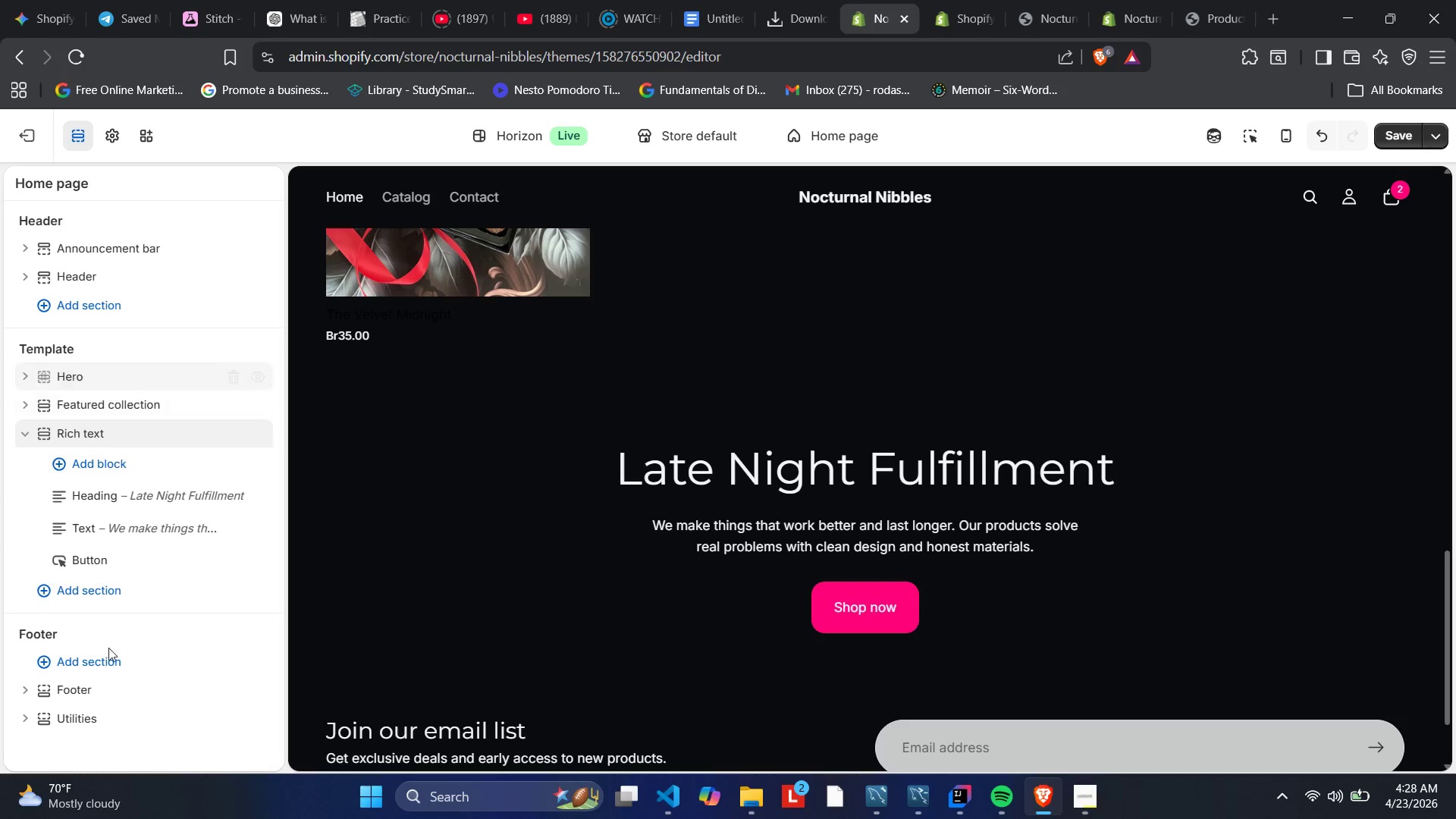 
mouse_move([241, 428])
 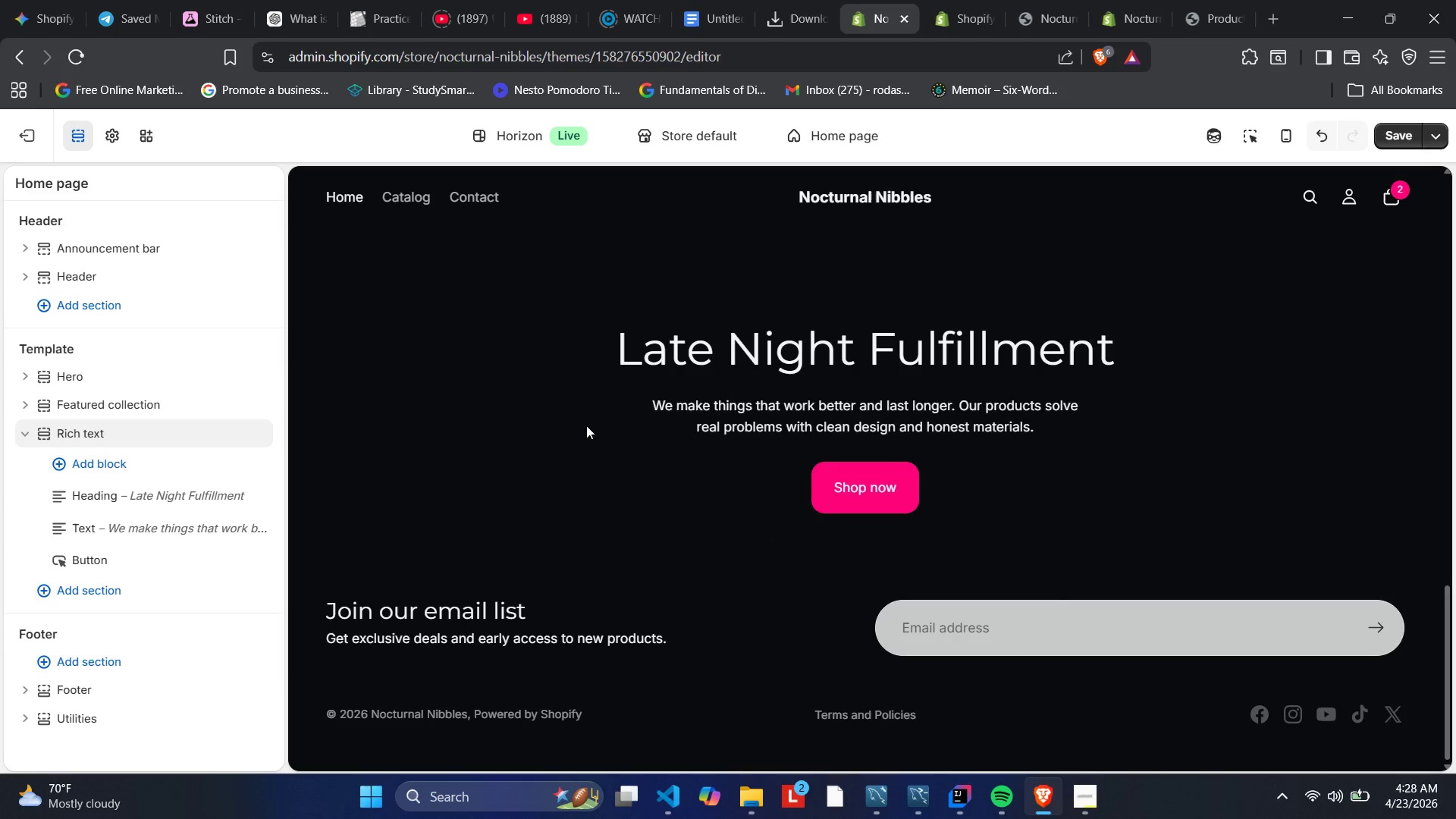 
wait(6.01)
 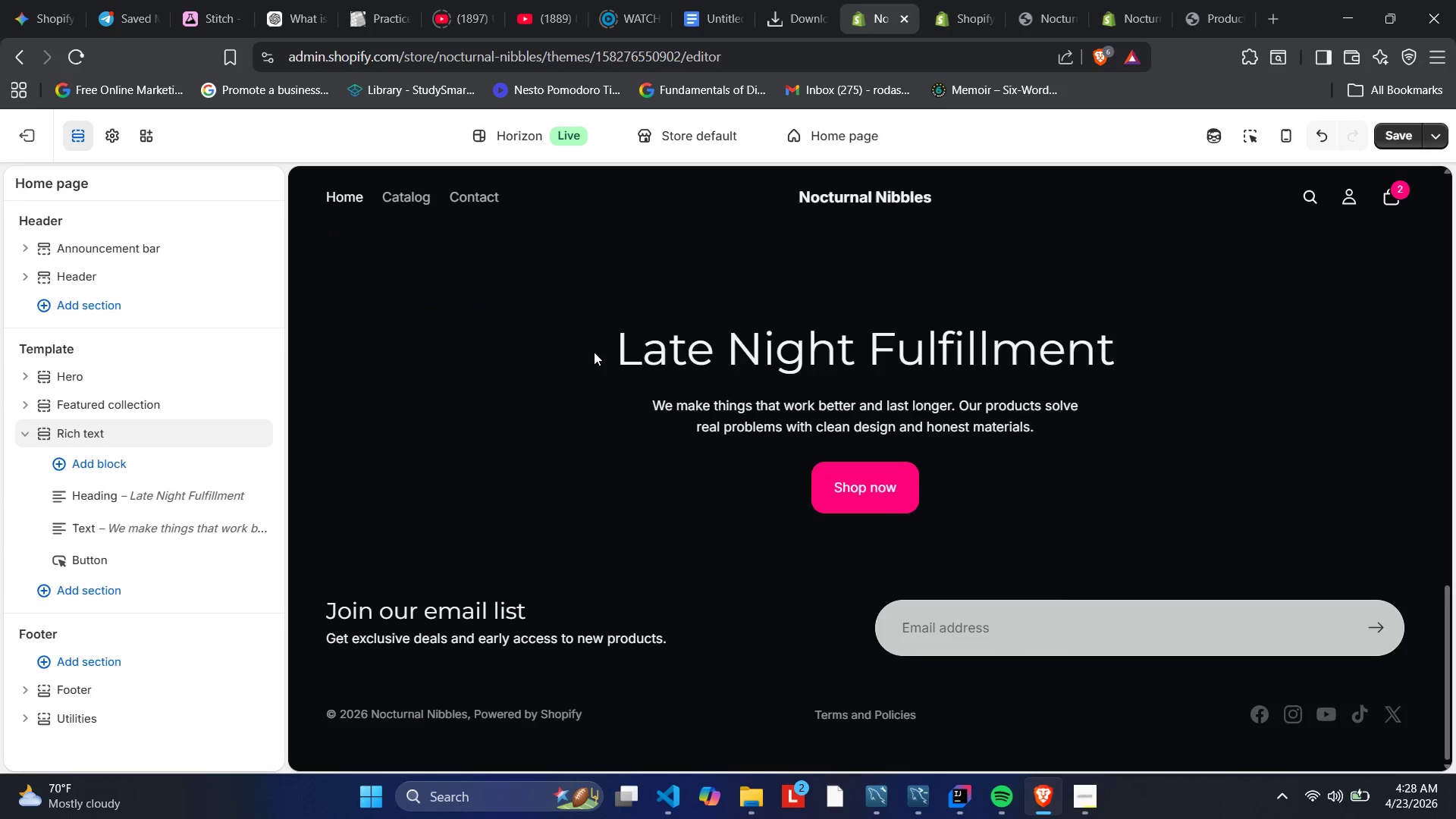 
left_click([204, 522])
 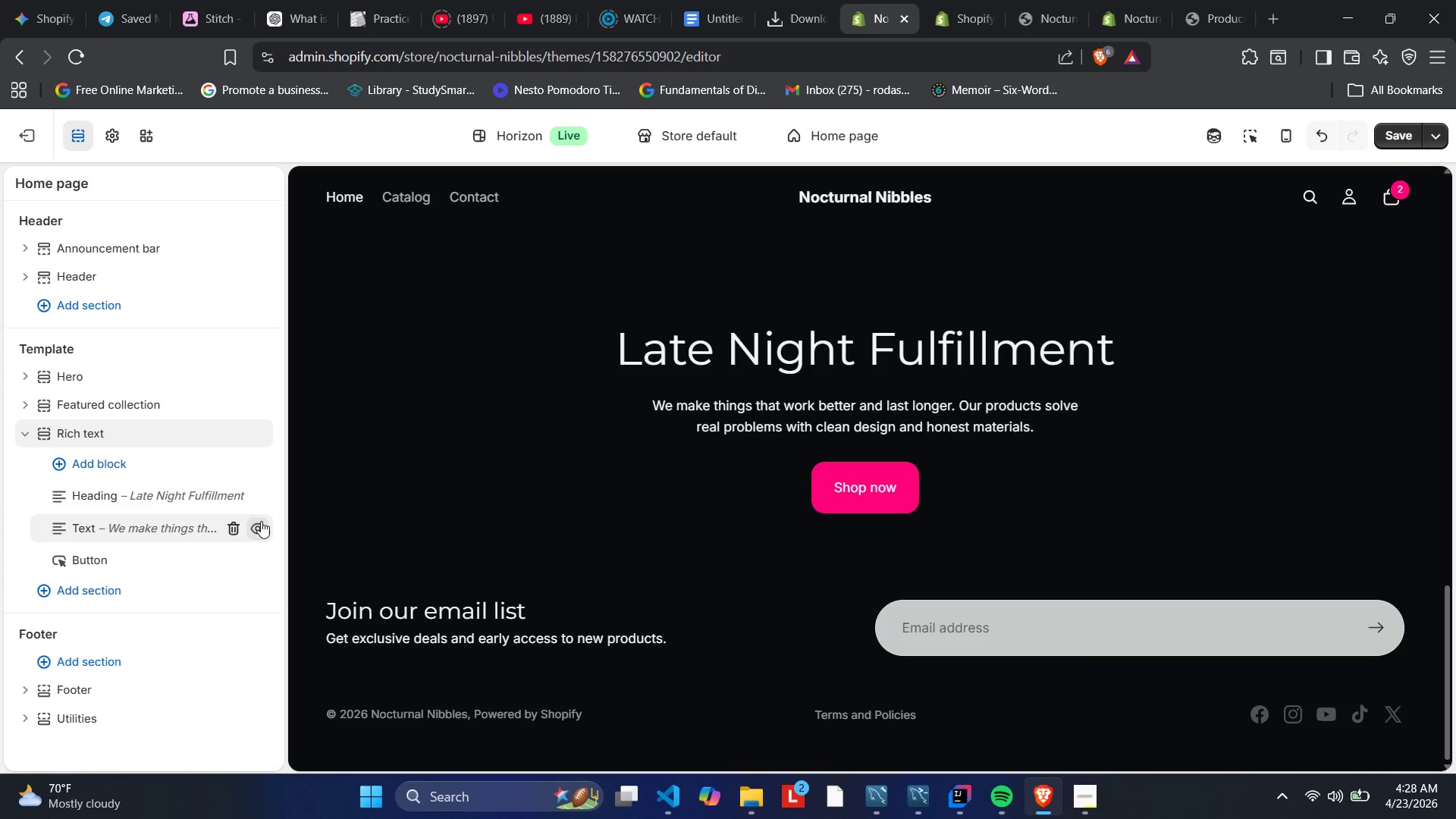 
left_click([260, 521])
 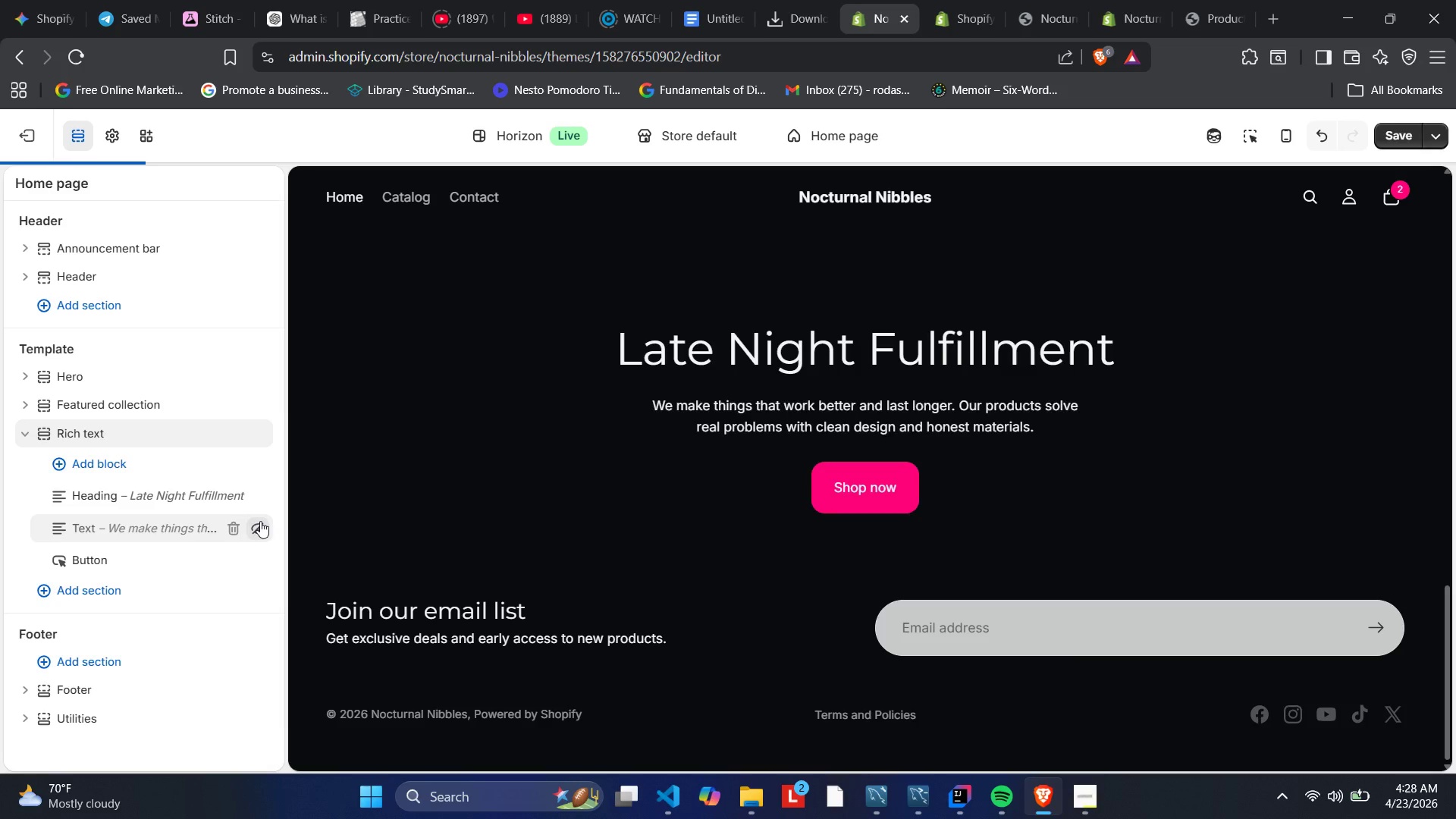 
left_click([260, 521])
 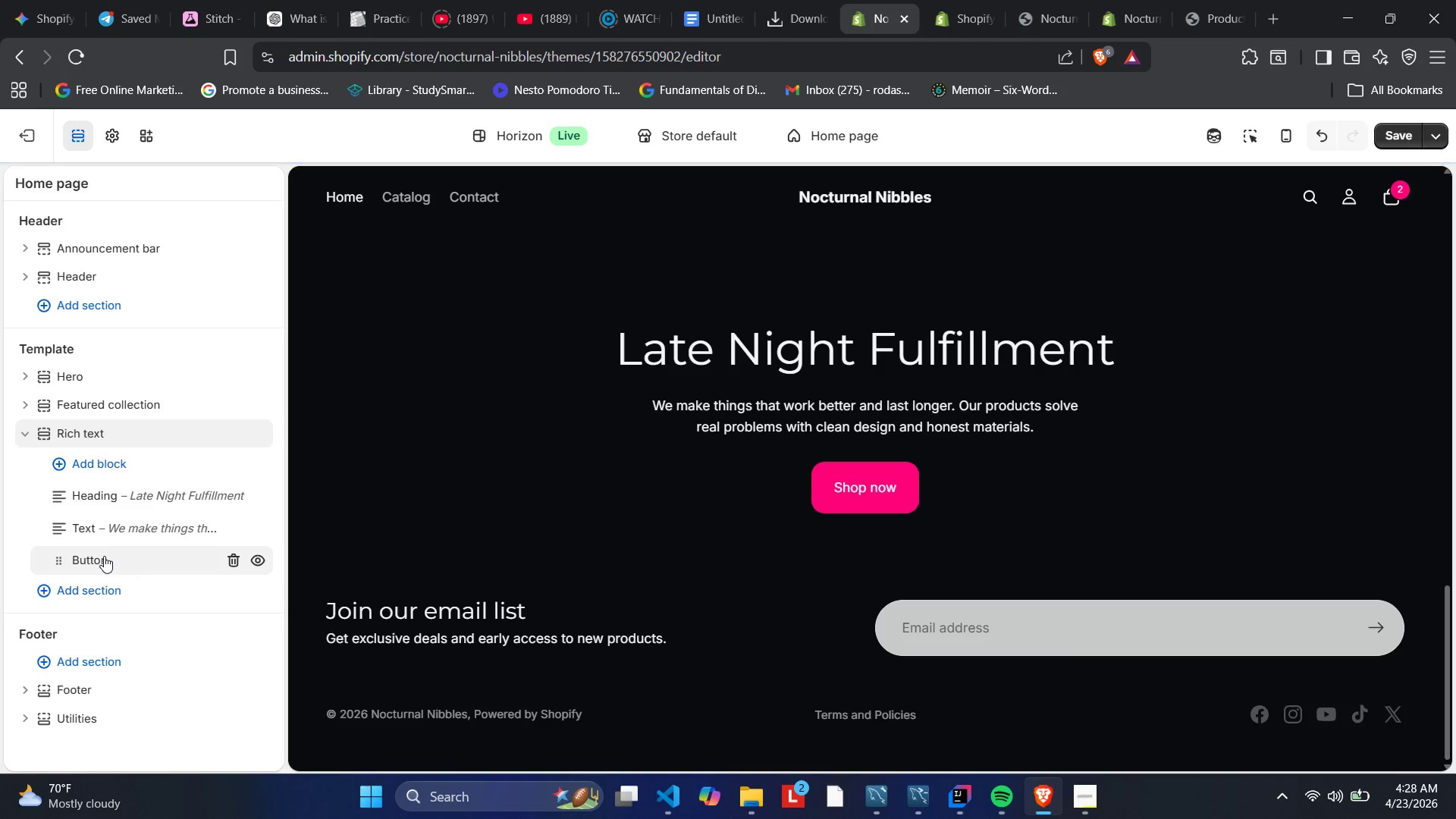 
left_click([98, 526])
 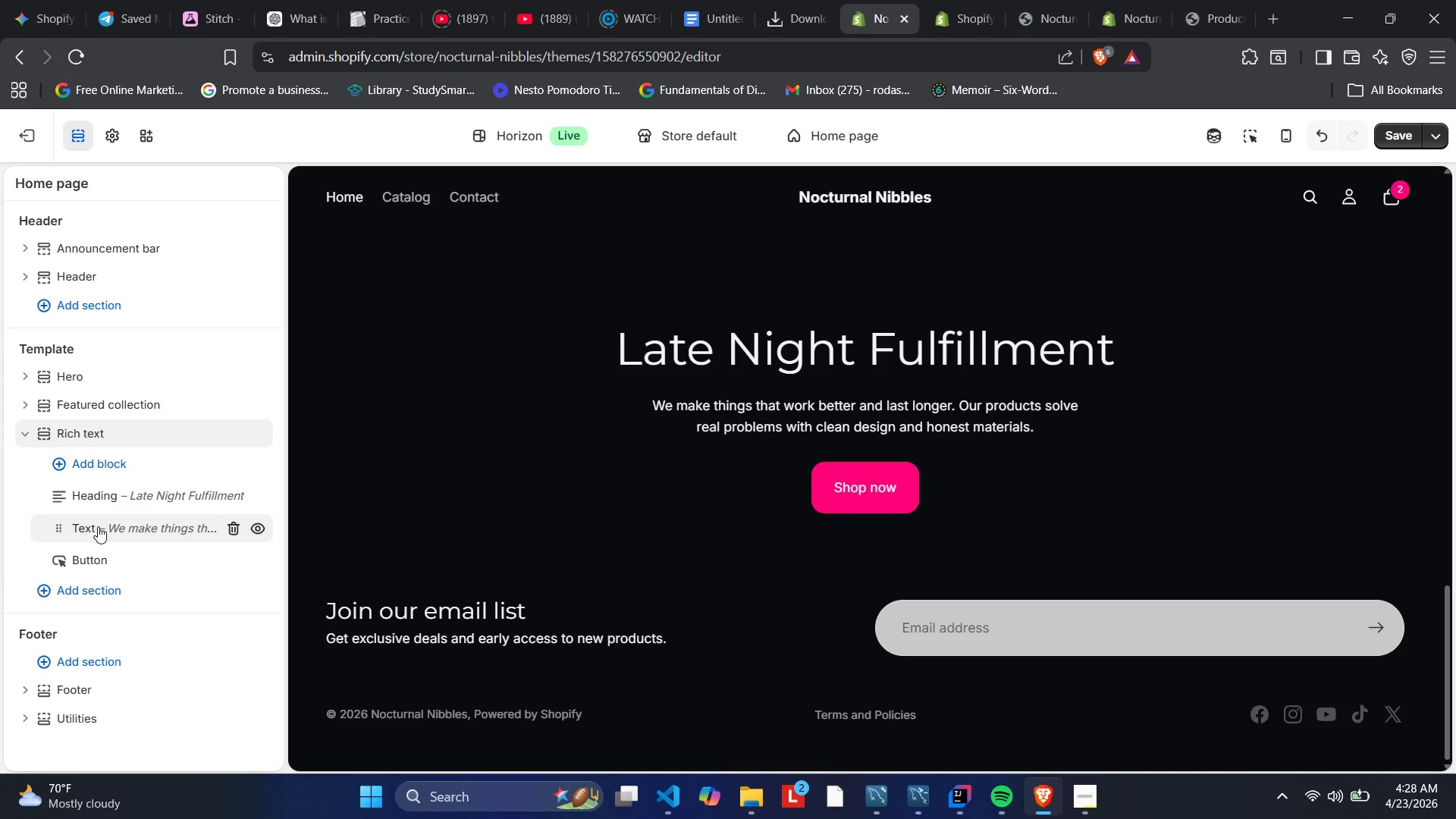 
double_click([98, 526])
 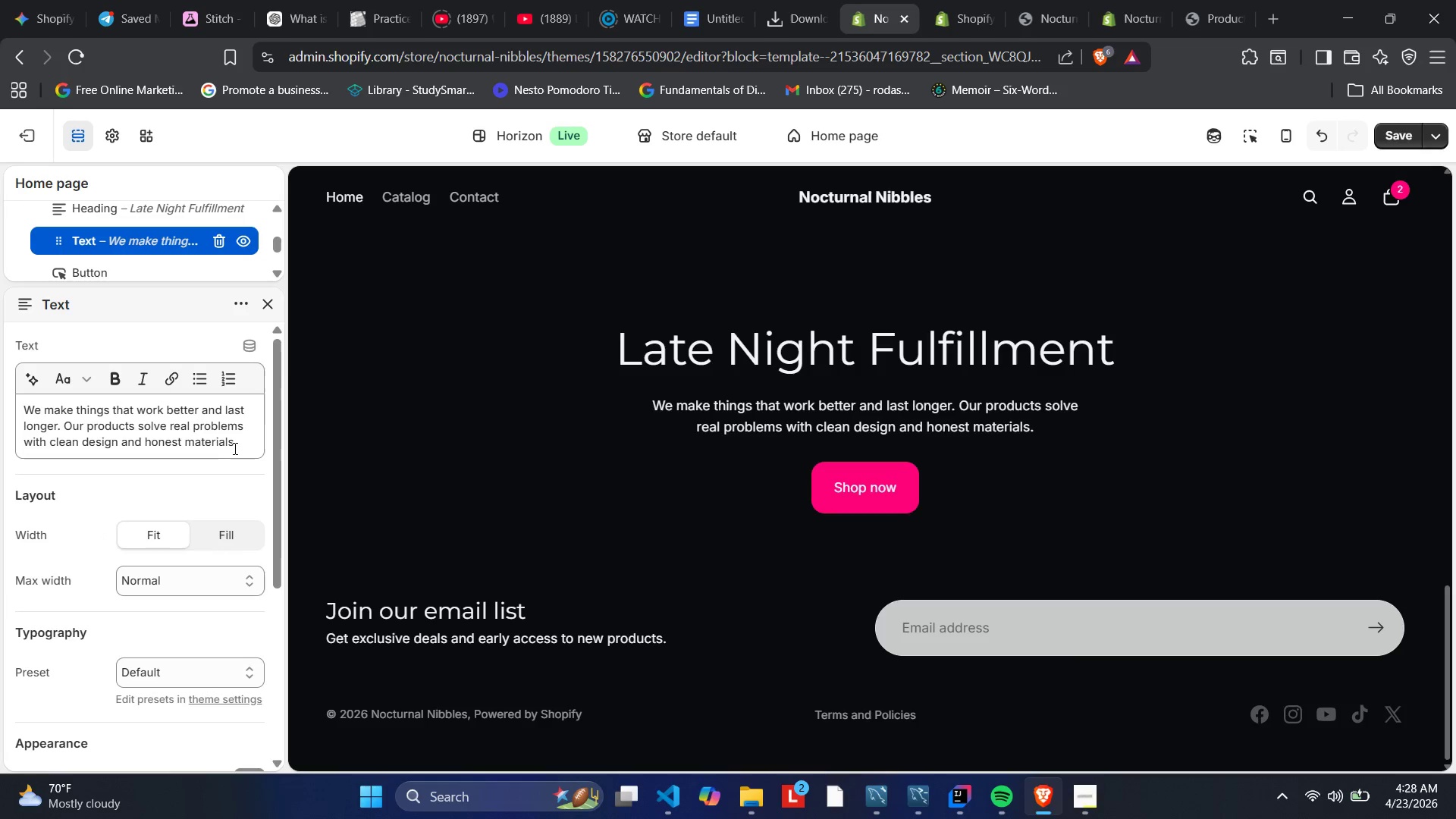 
left_click_drag(start_coordinate=[240, 446], to_coordinate=[16, 398])
 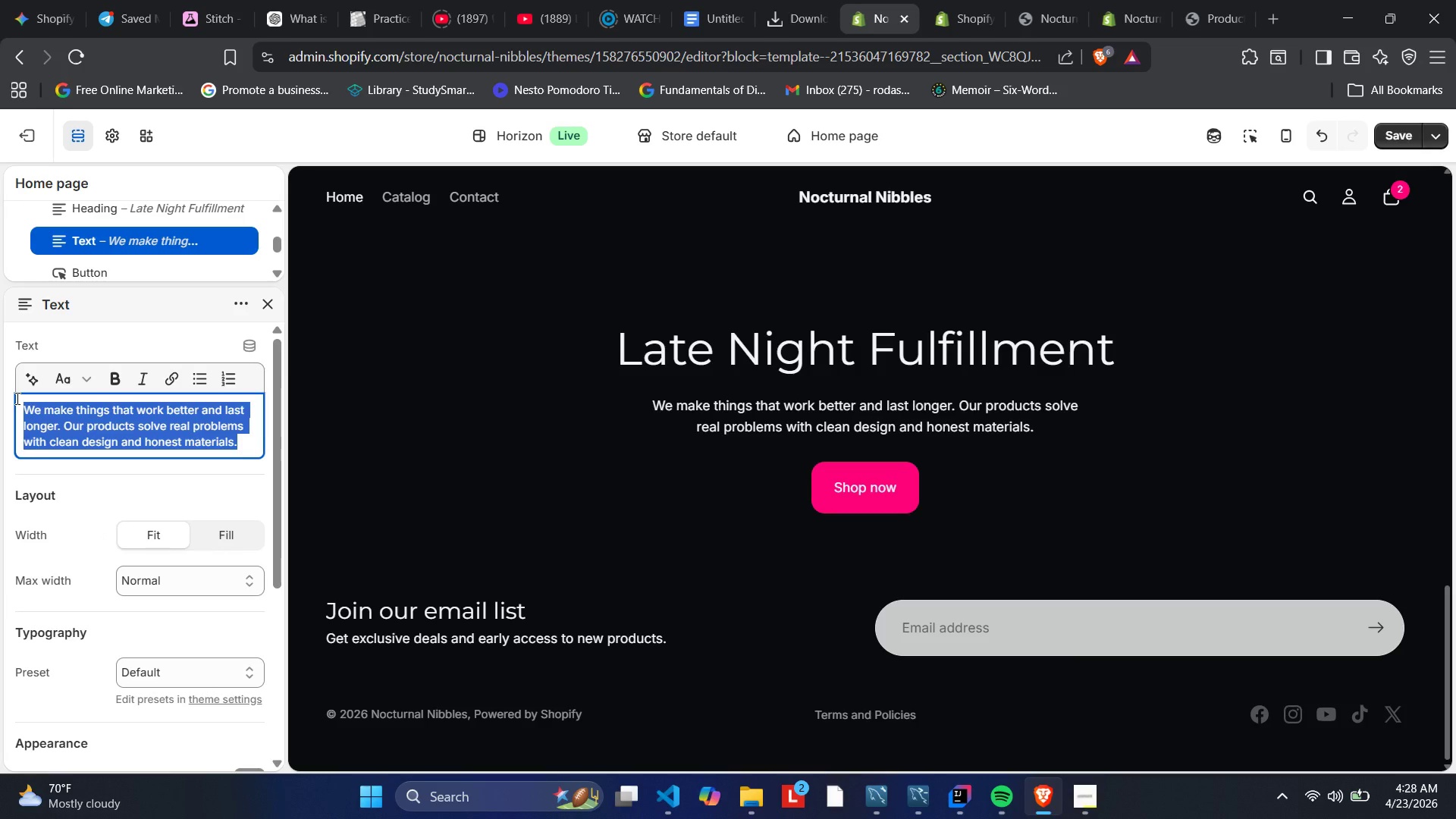 
key(Backspace)
type(Orders are processed for local ddelivery between 9:00 PM and 3: AM )
key(Backspace)
type(. PLE)
key(Backspace)
key(Backspace)
type(lease )
 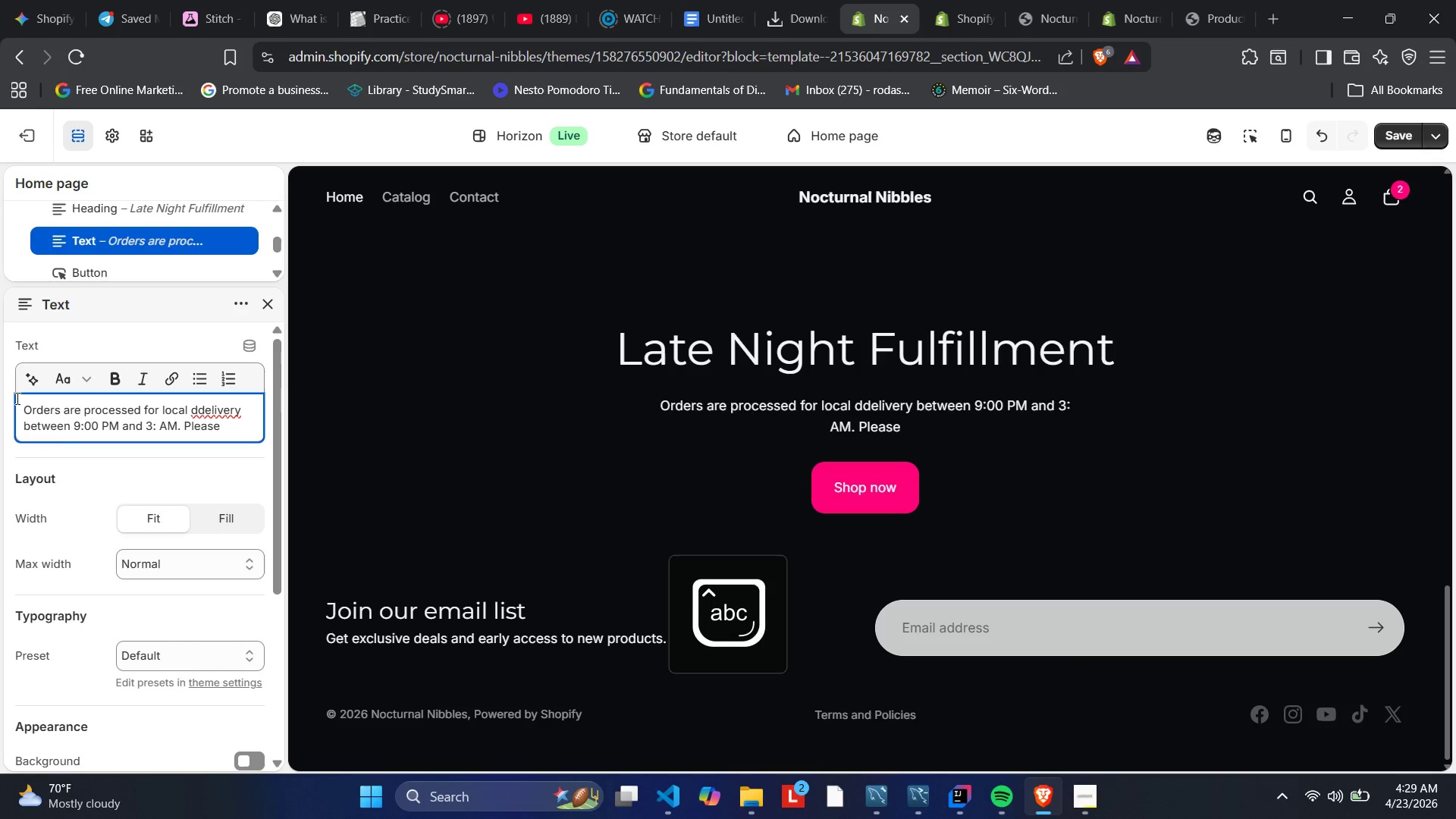 
left_click([158, 422])
 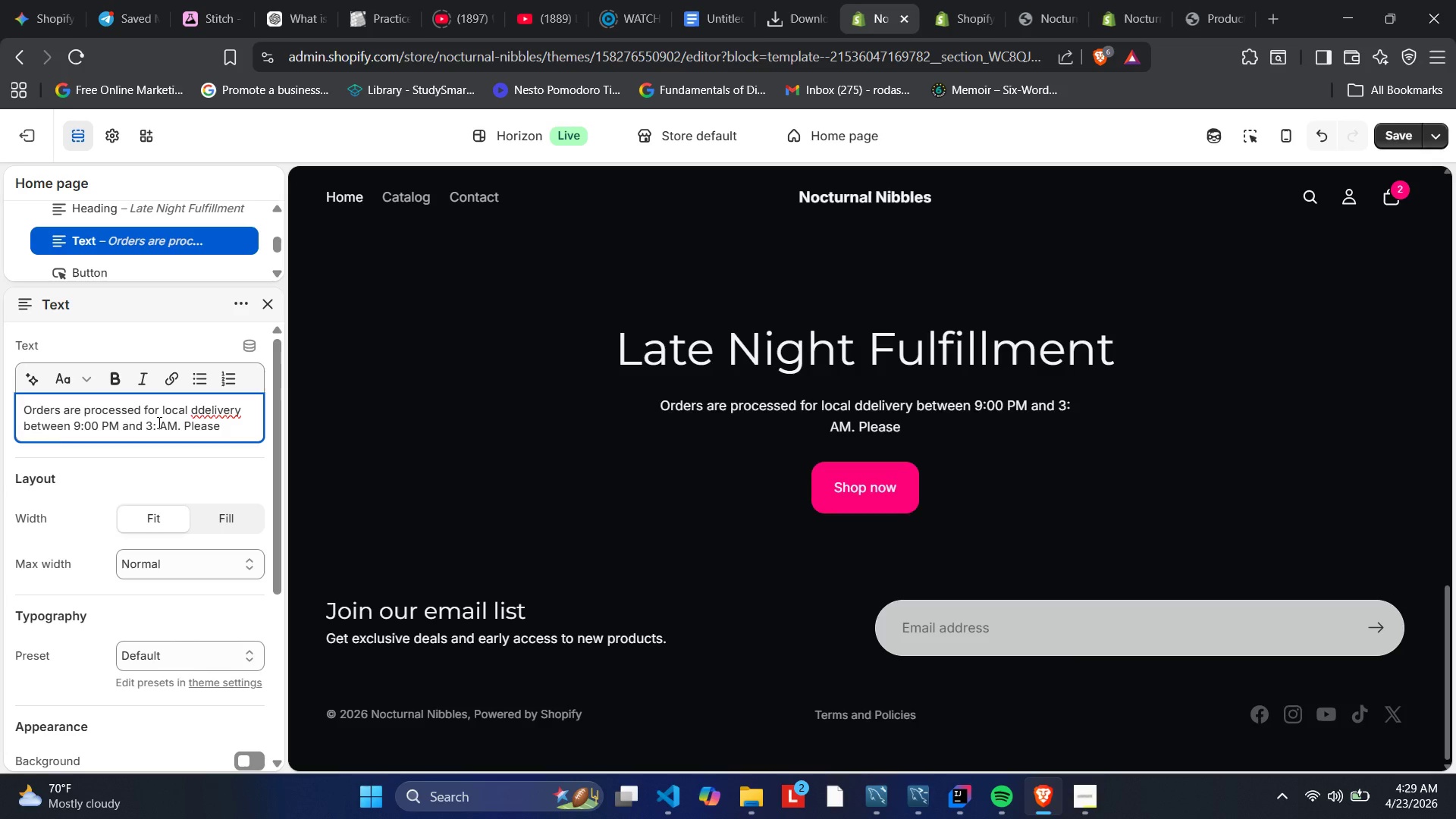 
key(ArrowLeft)
 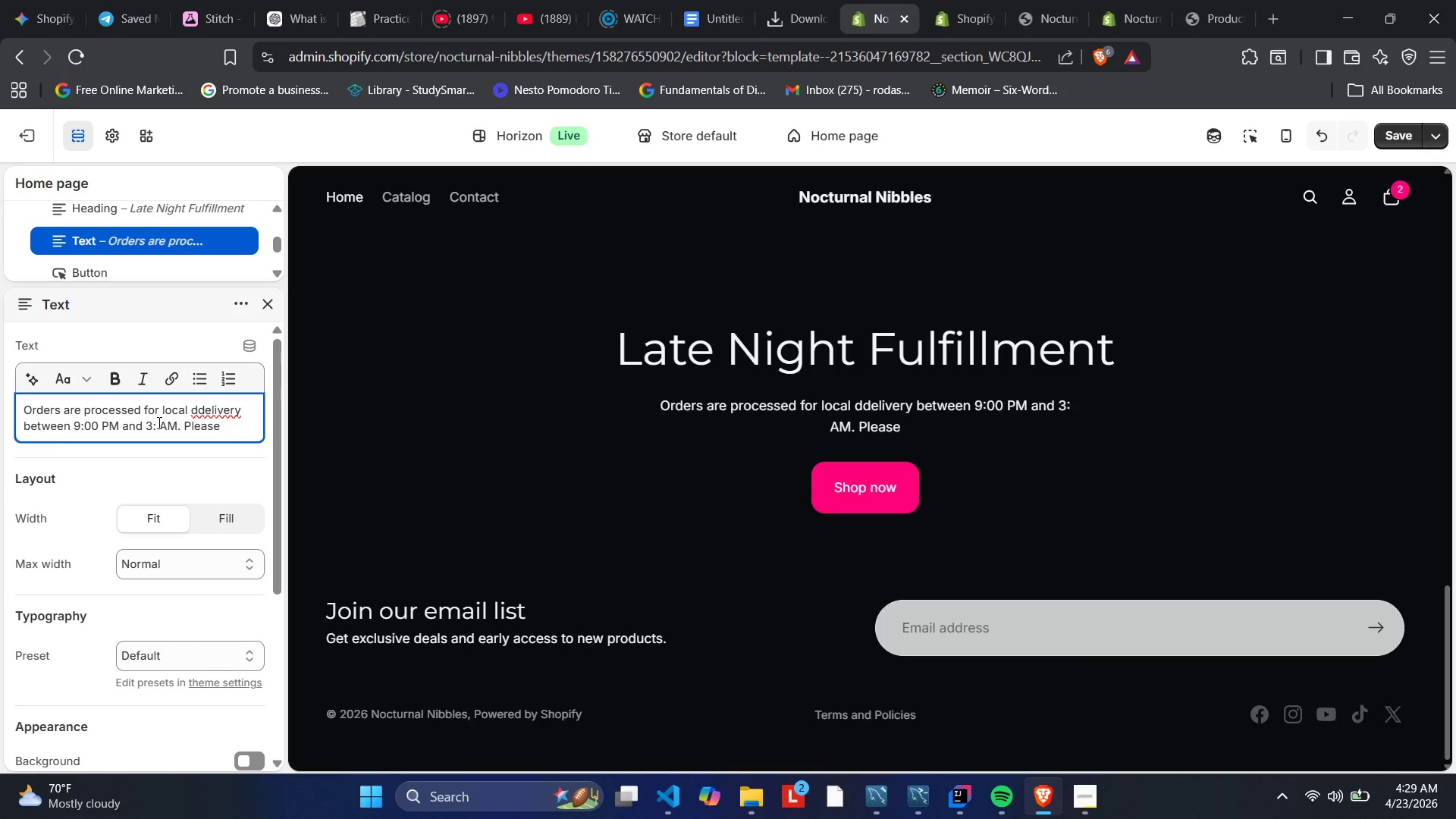 
type(00)
 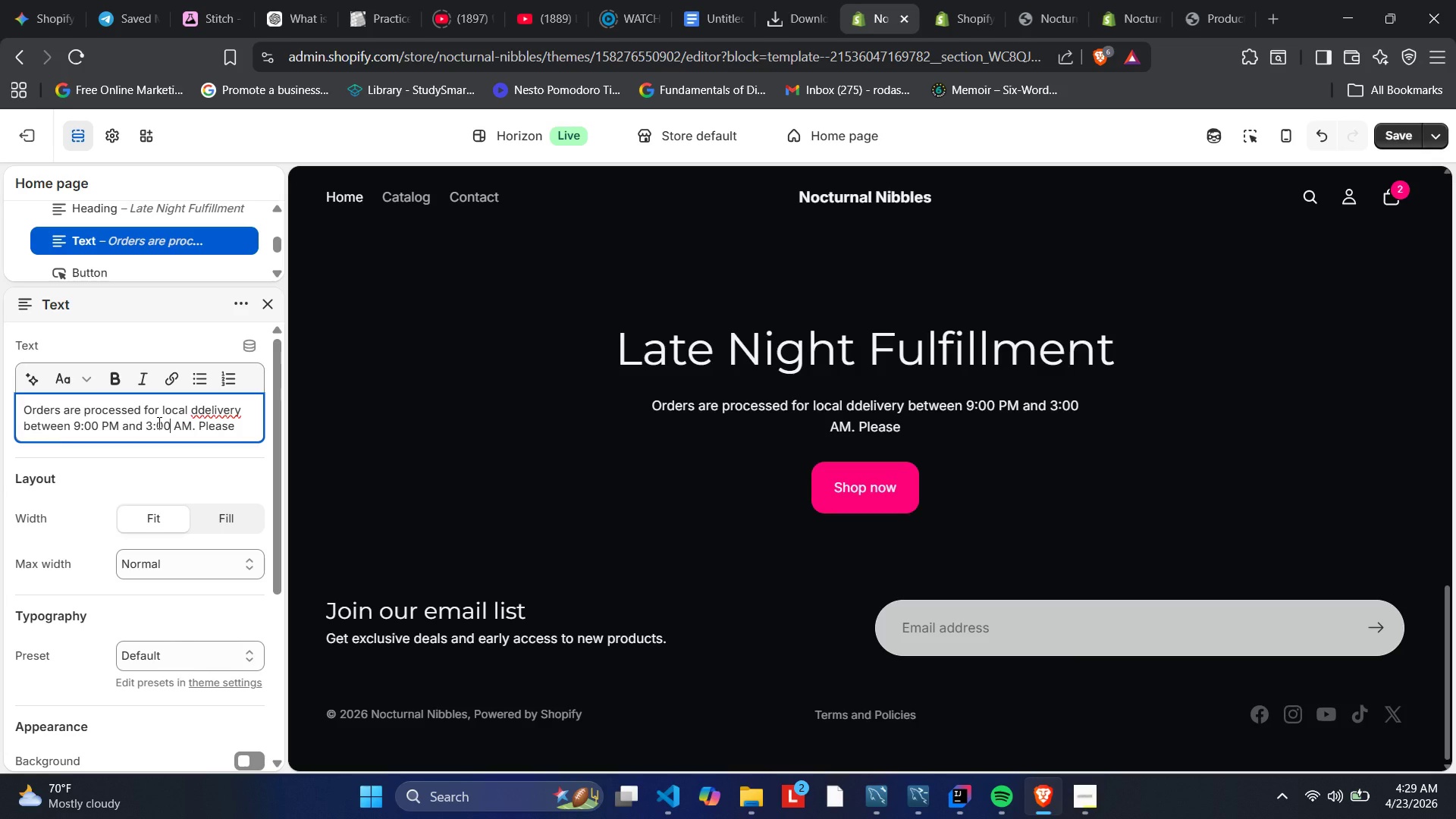 
key(ArrowRight)
 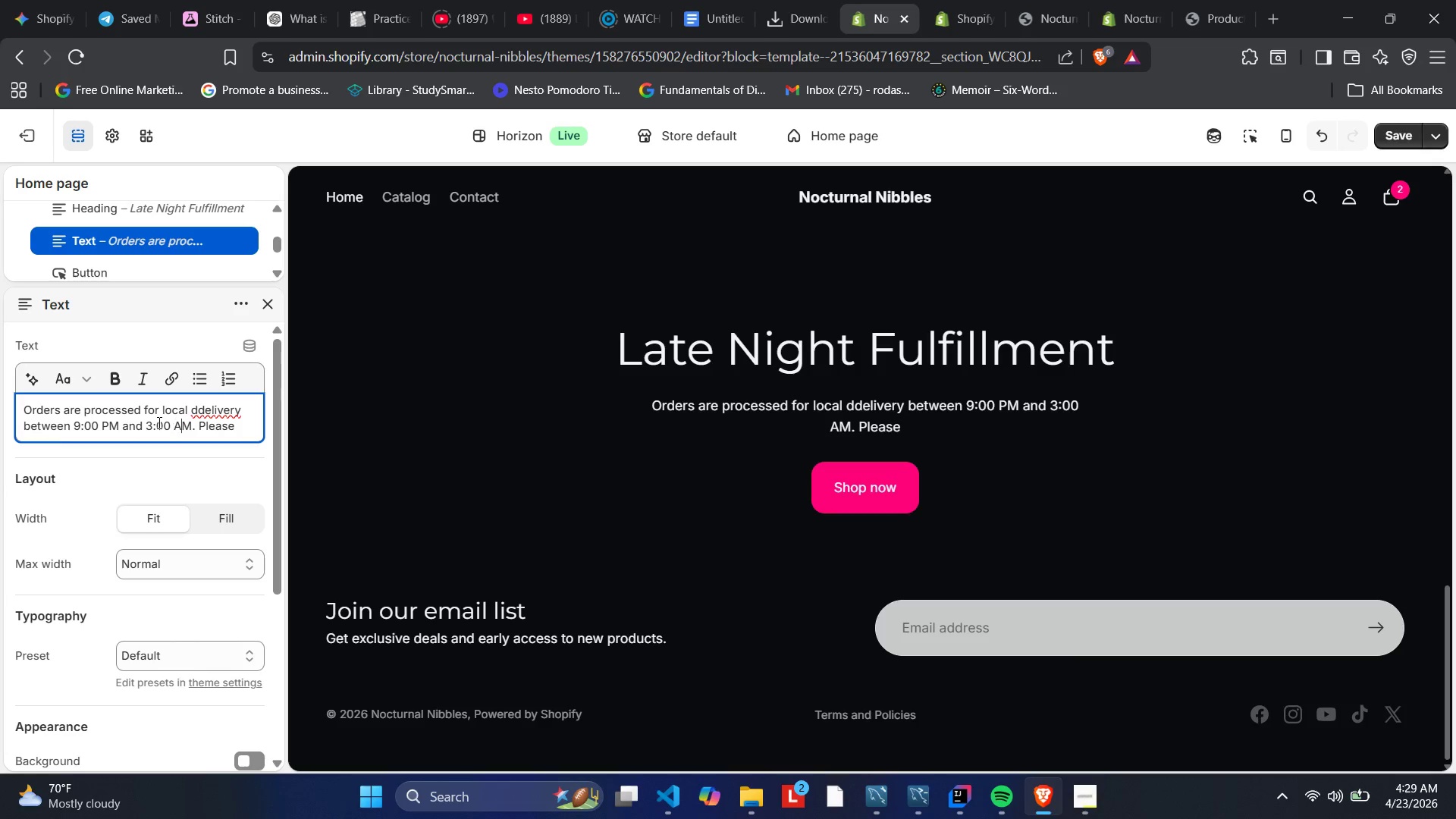 
key(ArrowRight)
 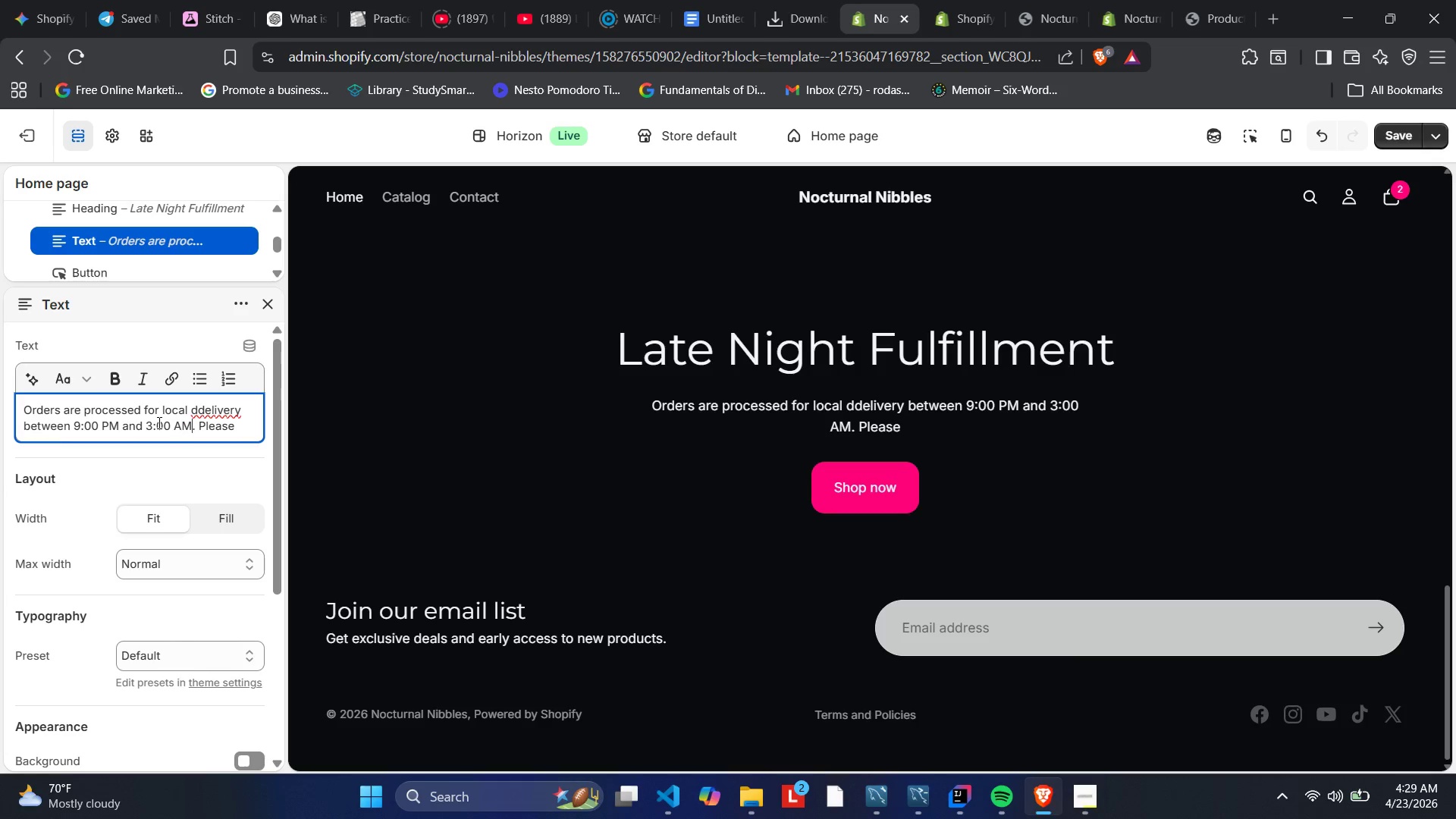 
key(ArrowRight)
 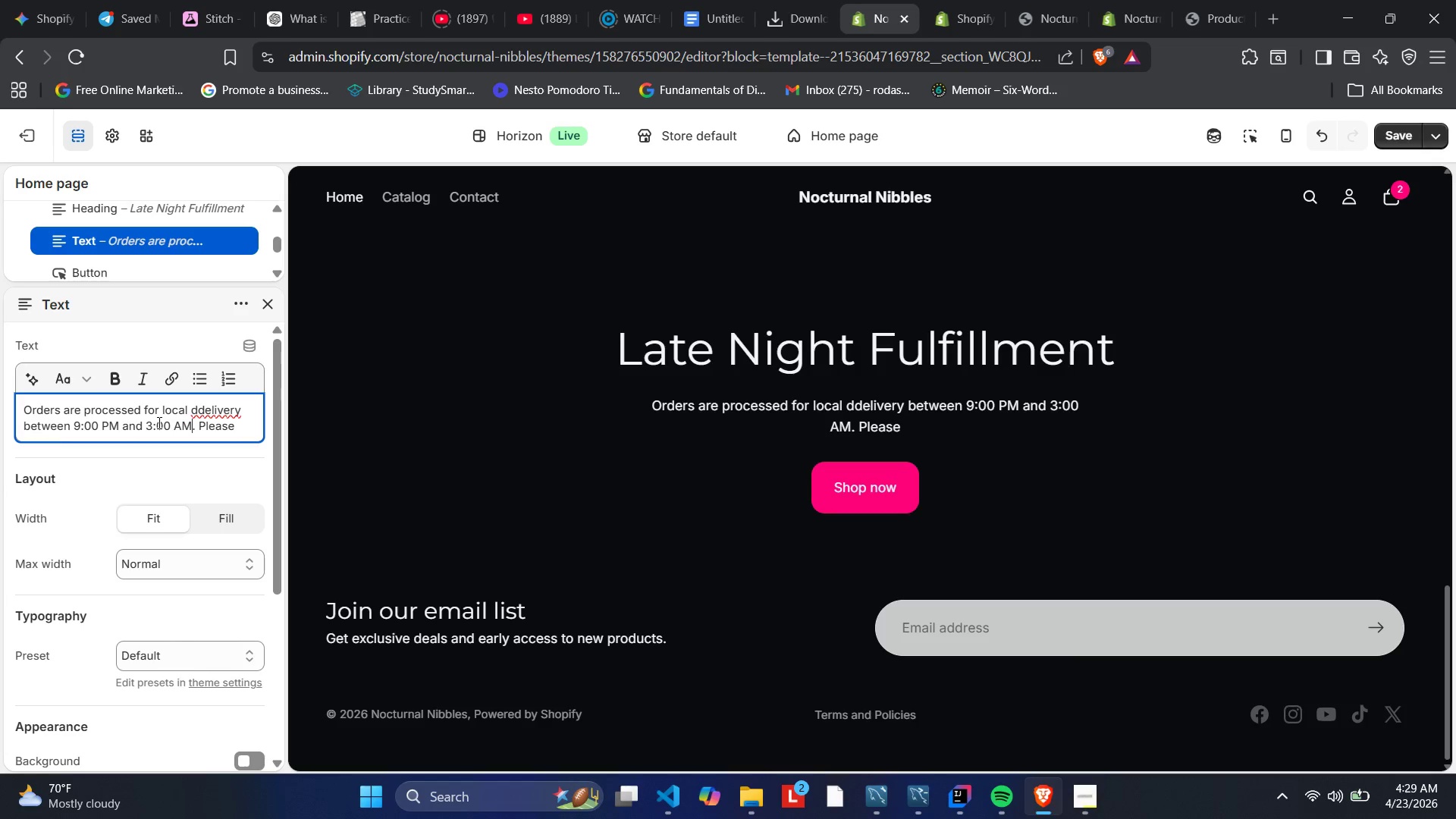 
key(ArrowRight)
 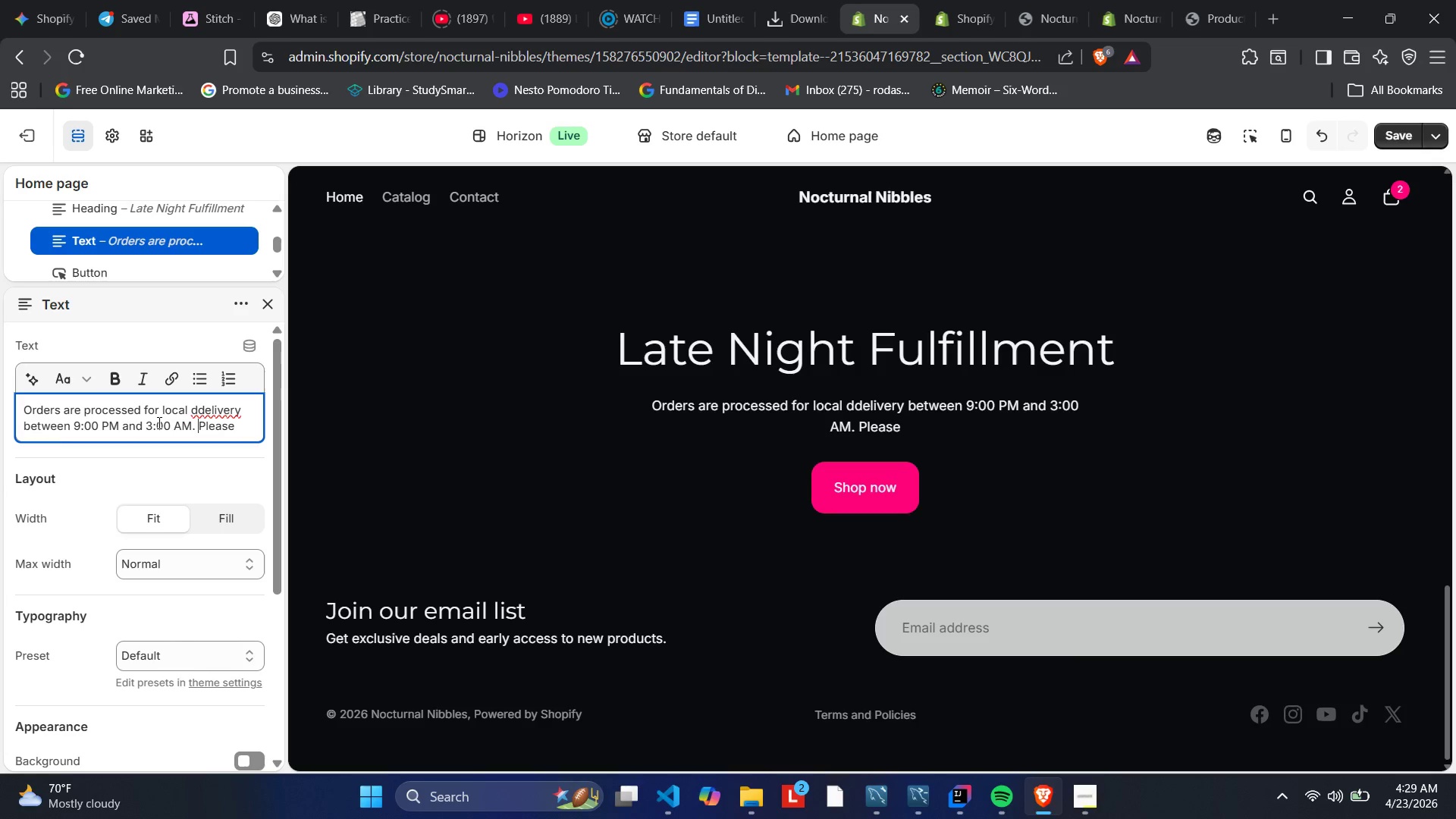 
key(ArrowRight)
 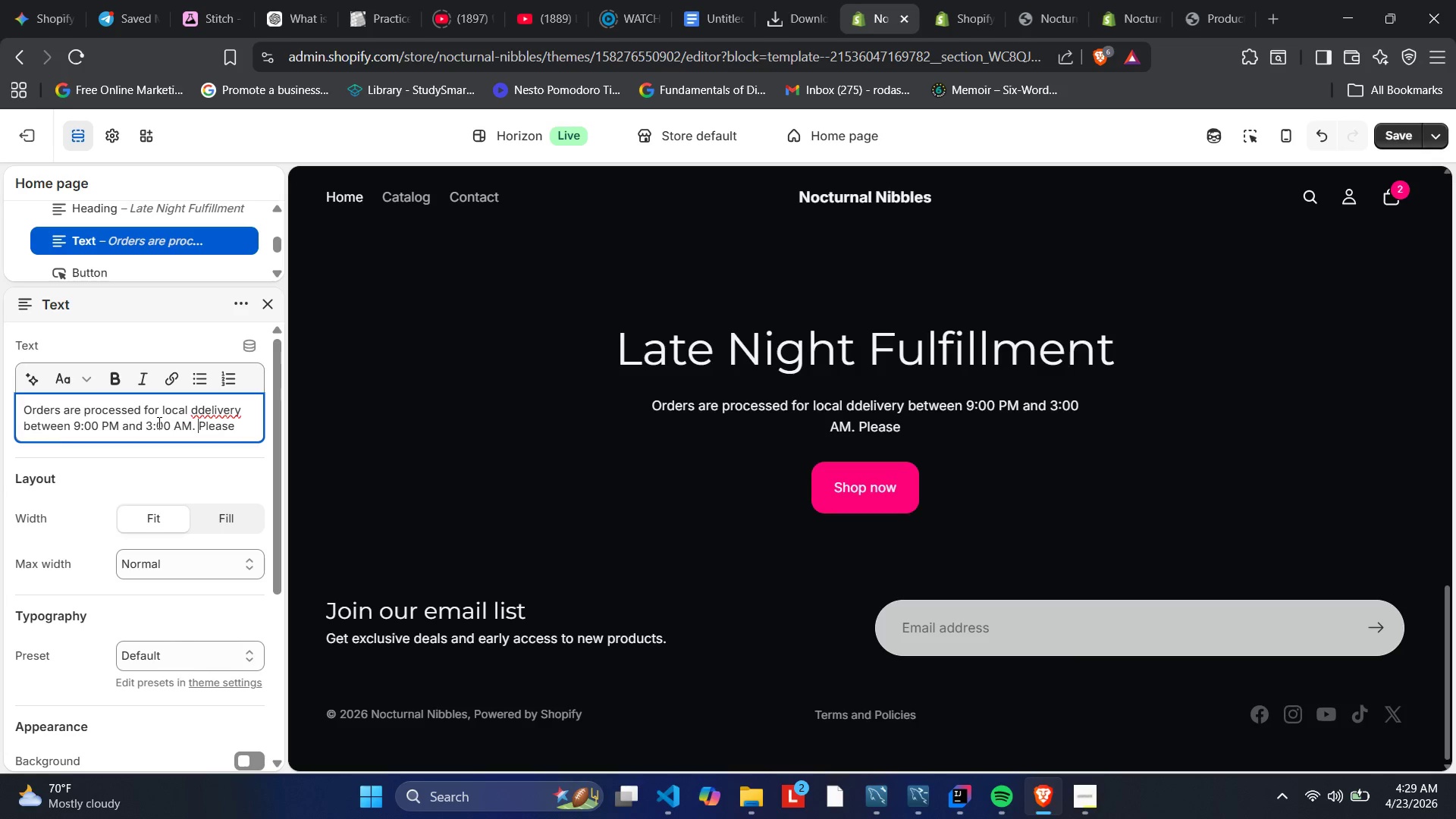 
key(ArrowRight)
 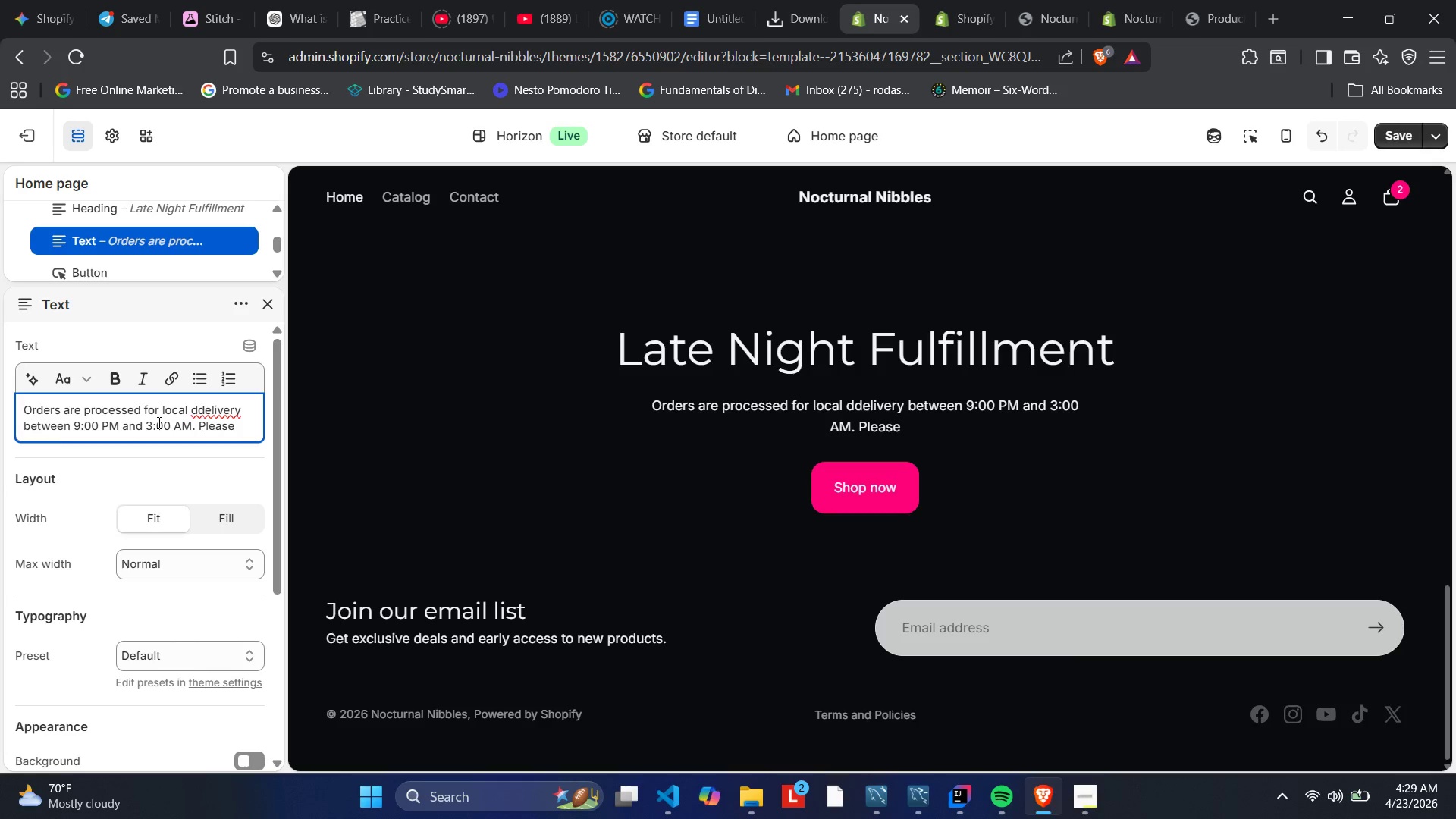 
key(ArrowRight)
 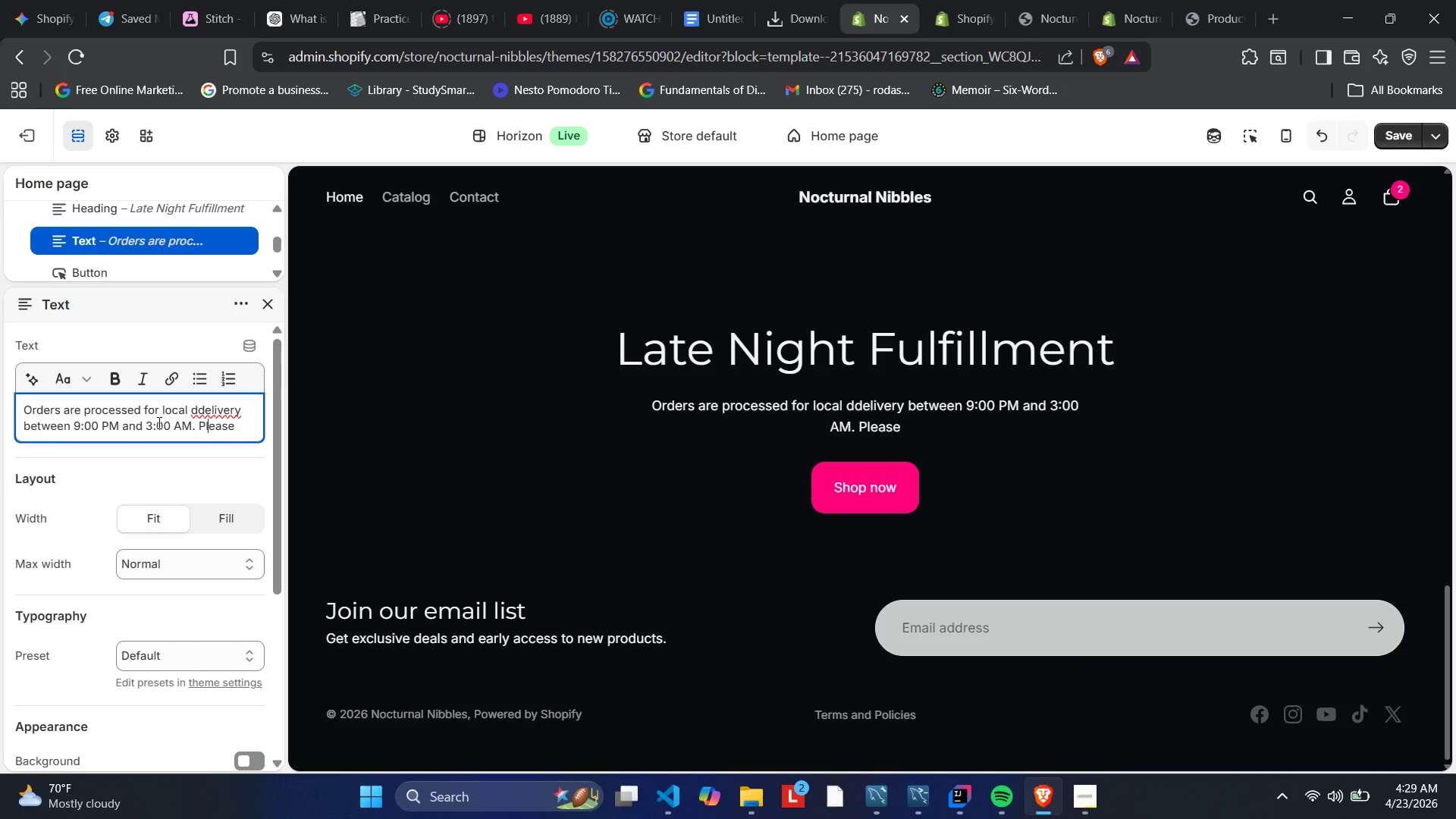 
key(ArrowRight)
 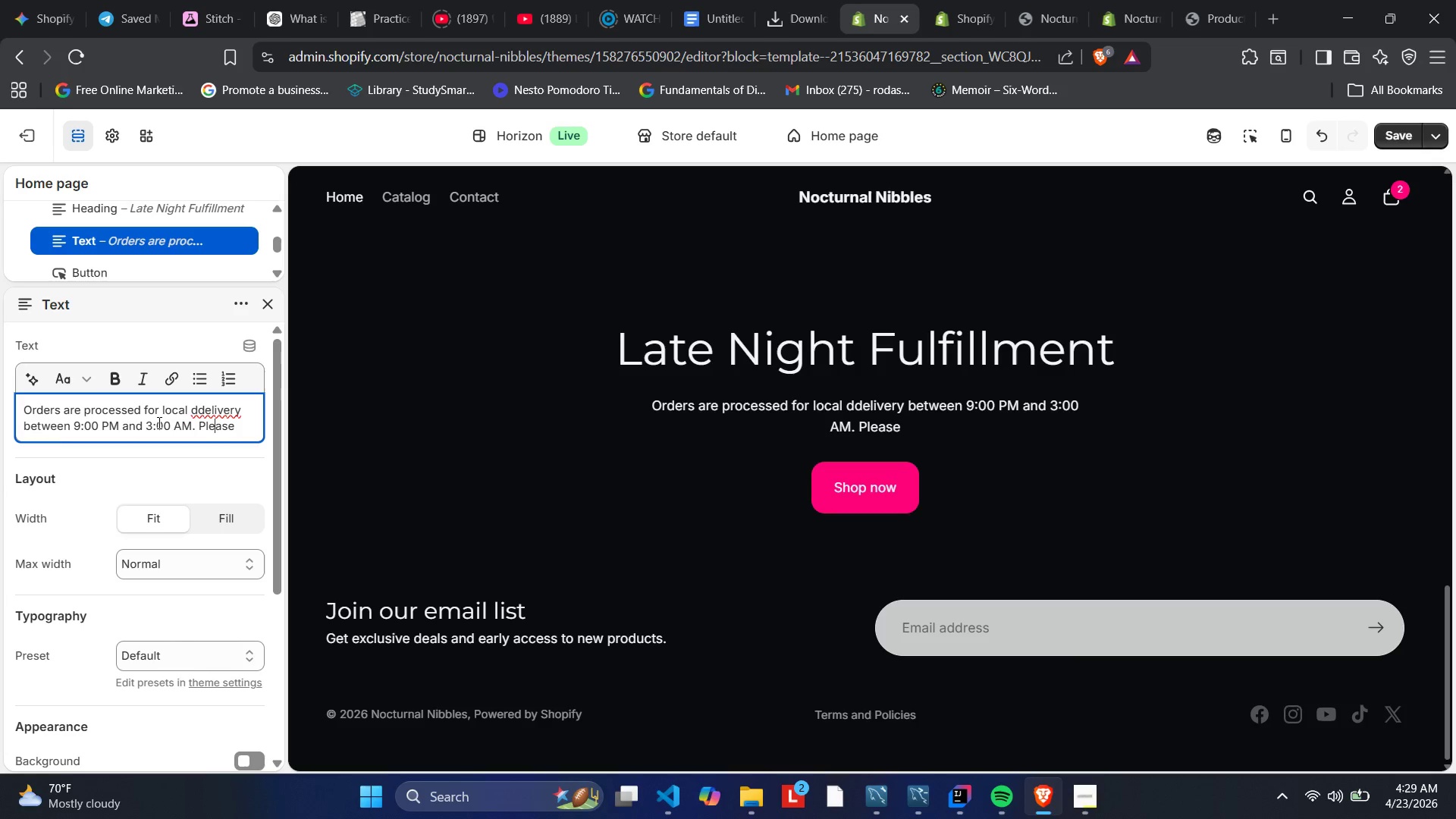 
key(ArrowRight)
 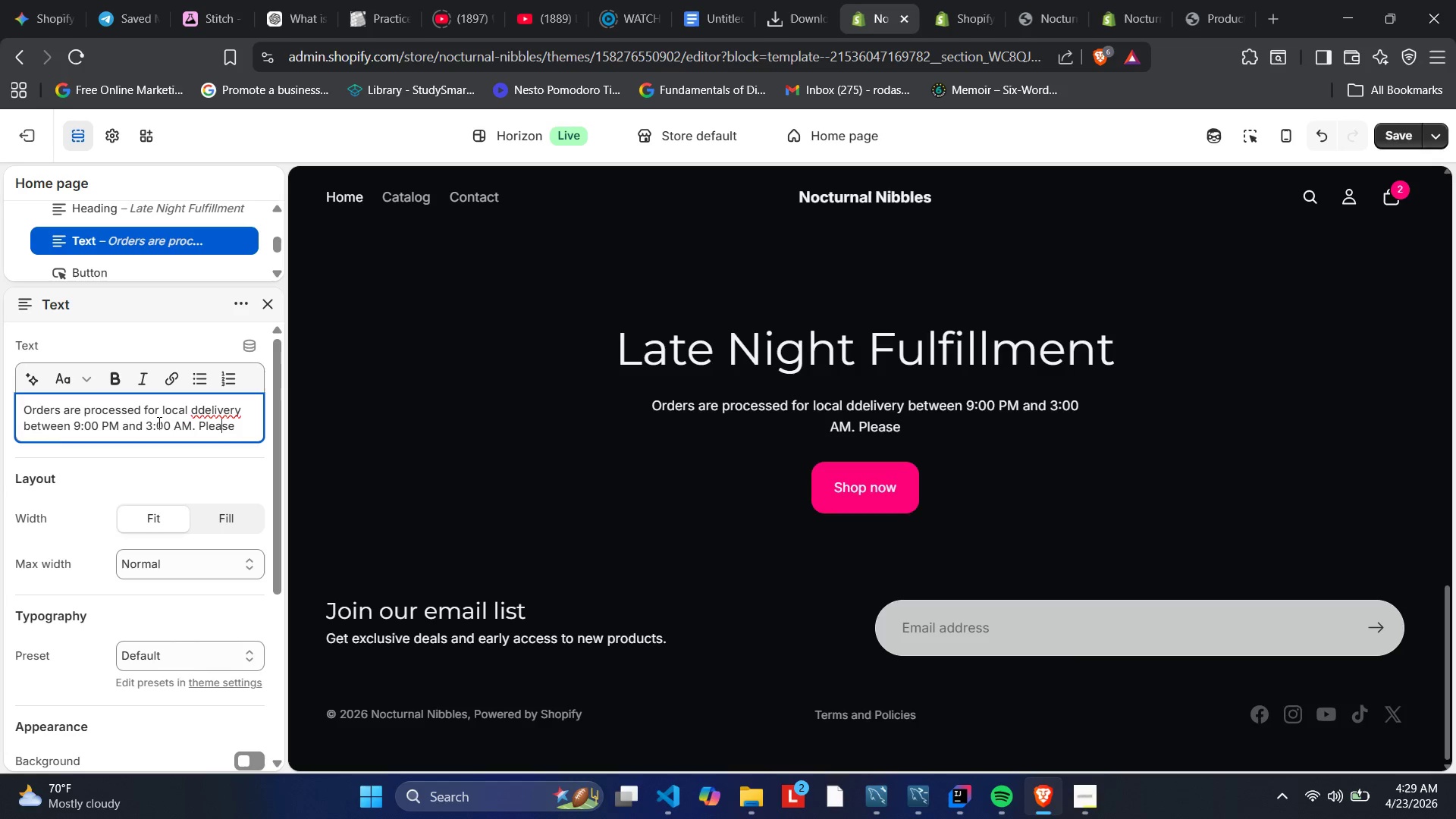 
key(ArrowRight)
 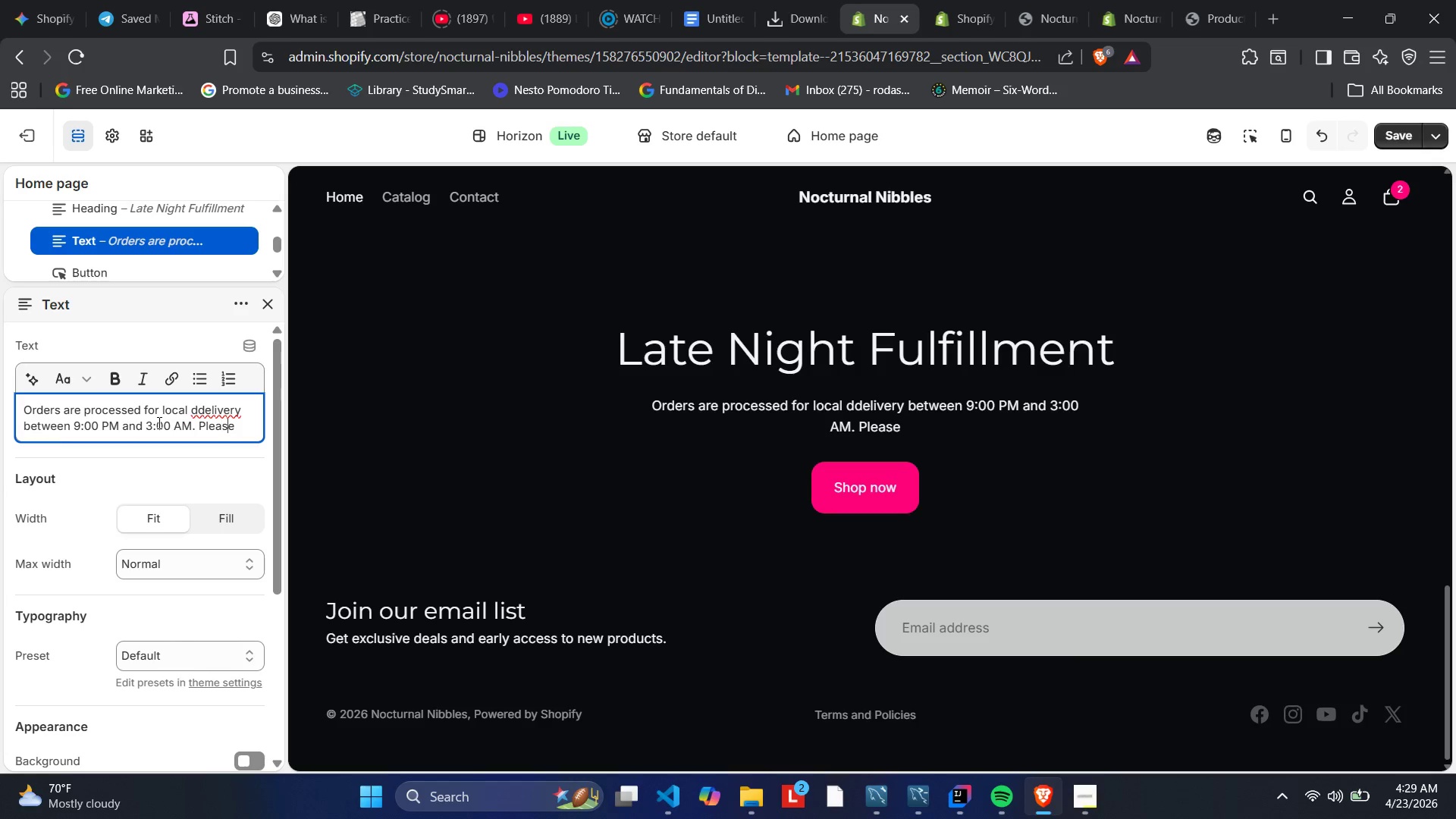 
key(ArrowRight)
 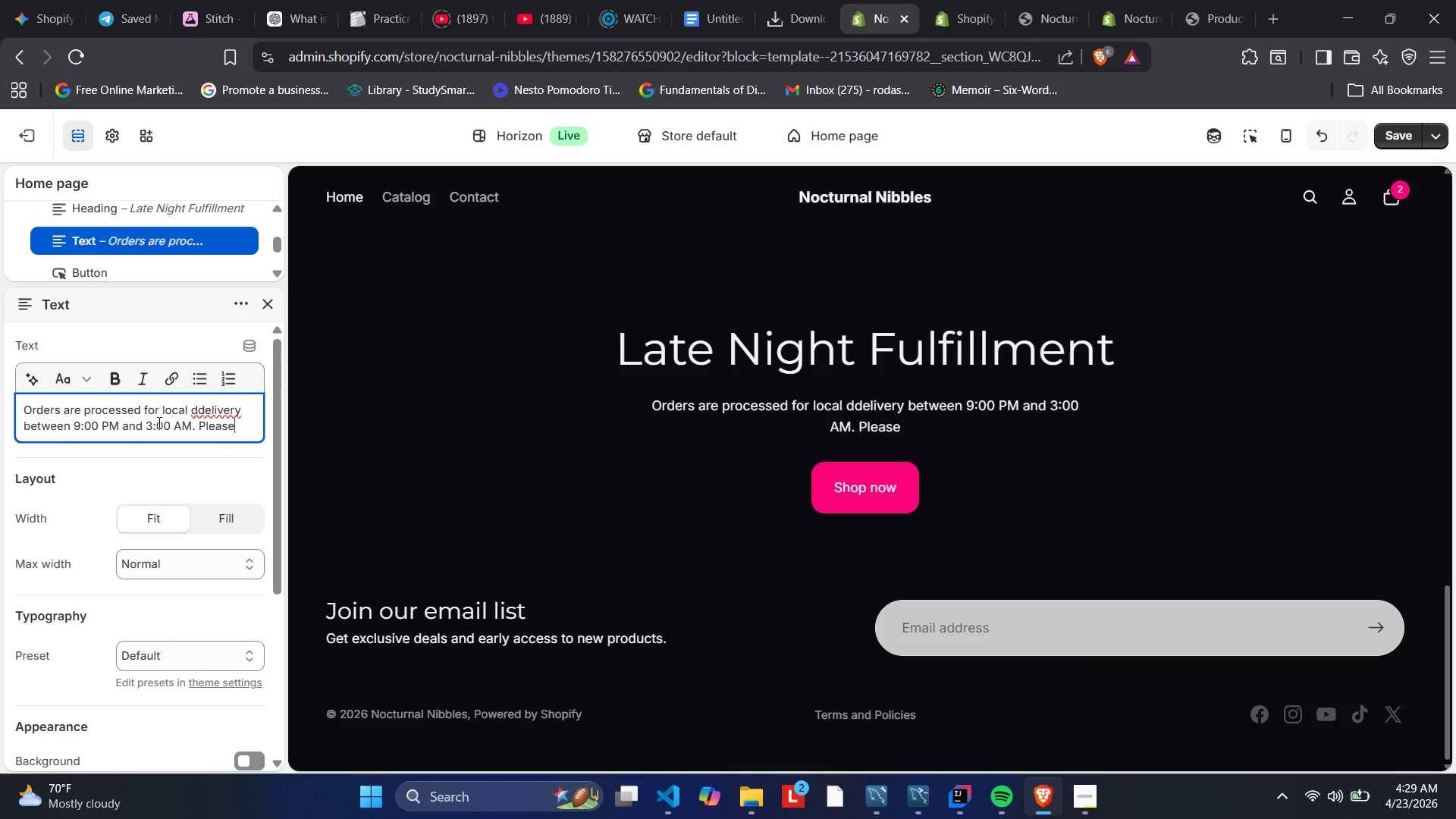 
key(ArrowRight)
 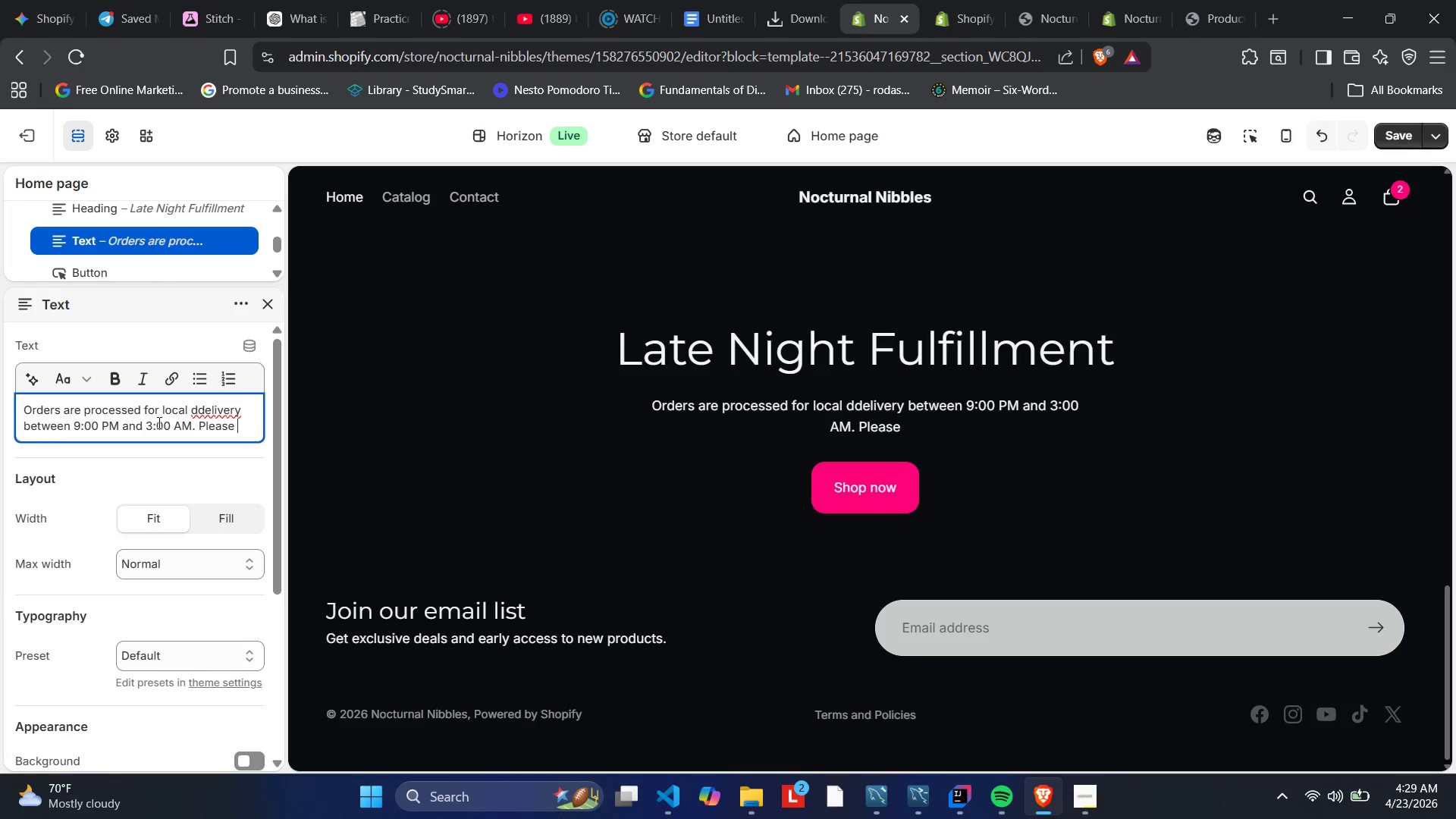 
type(ensure gate codes are prob)
key(Backspace)
type(vided at th )
key(Backspace)
type(e check )
key(Backspace)
type(out for seamless arrival)
 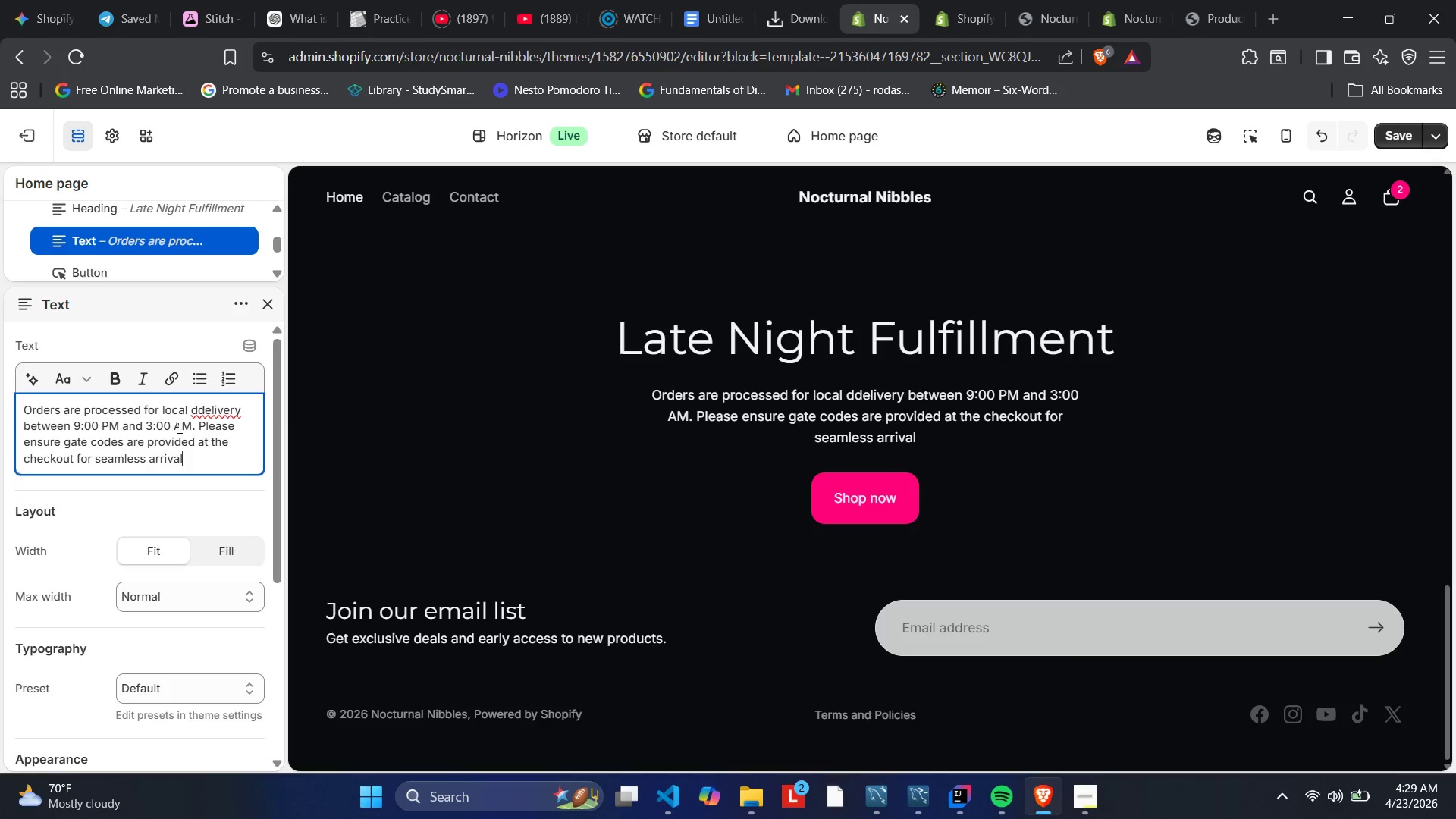 
left_click([207, 401])
 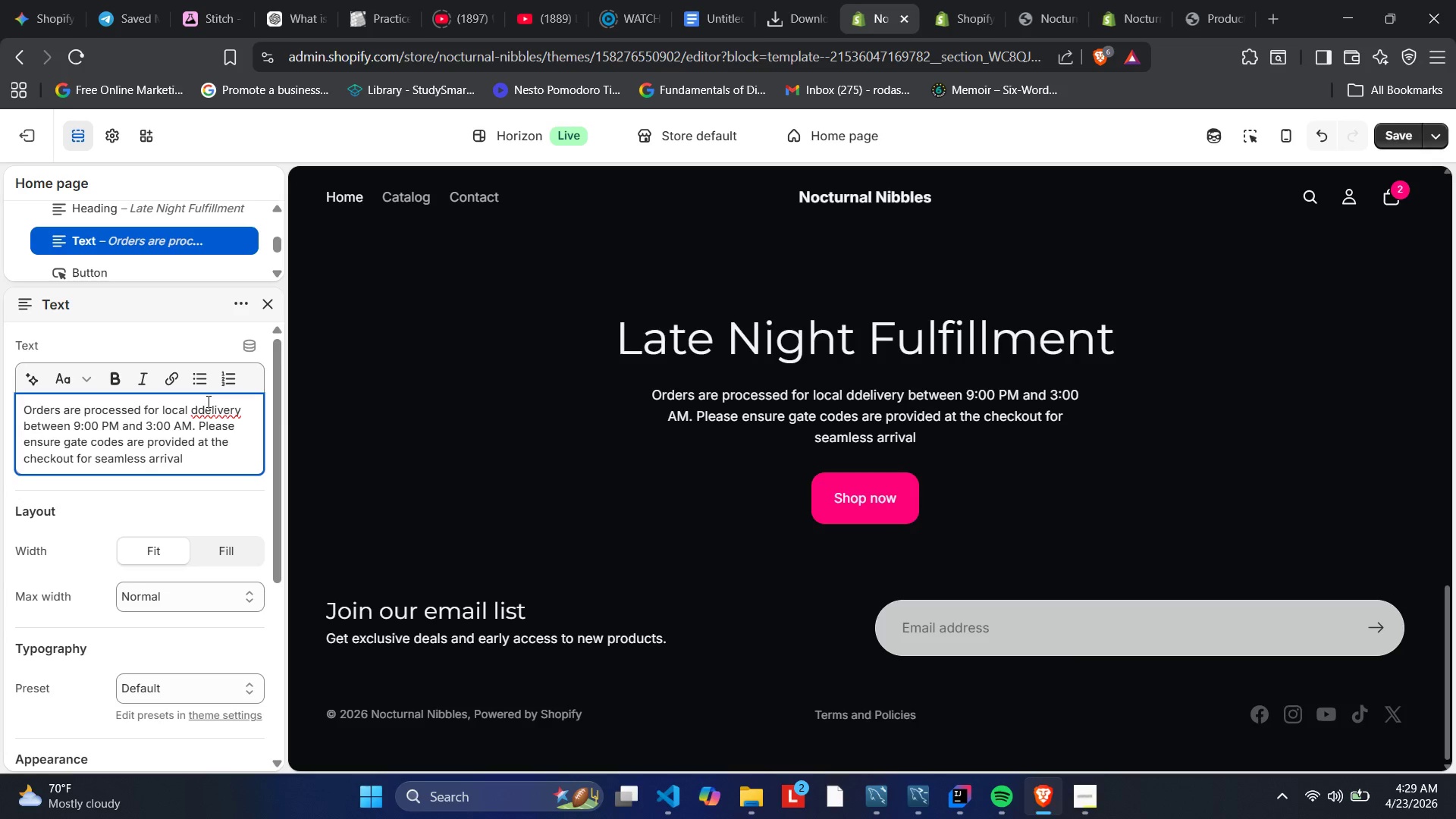 
key(Backspace)
 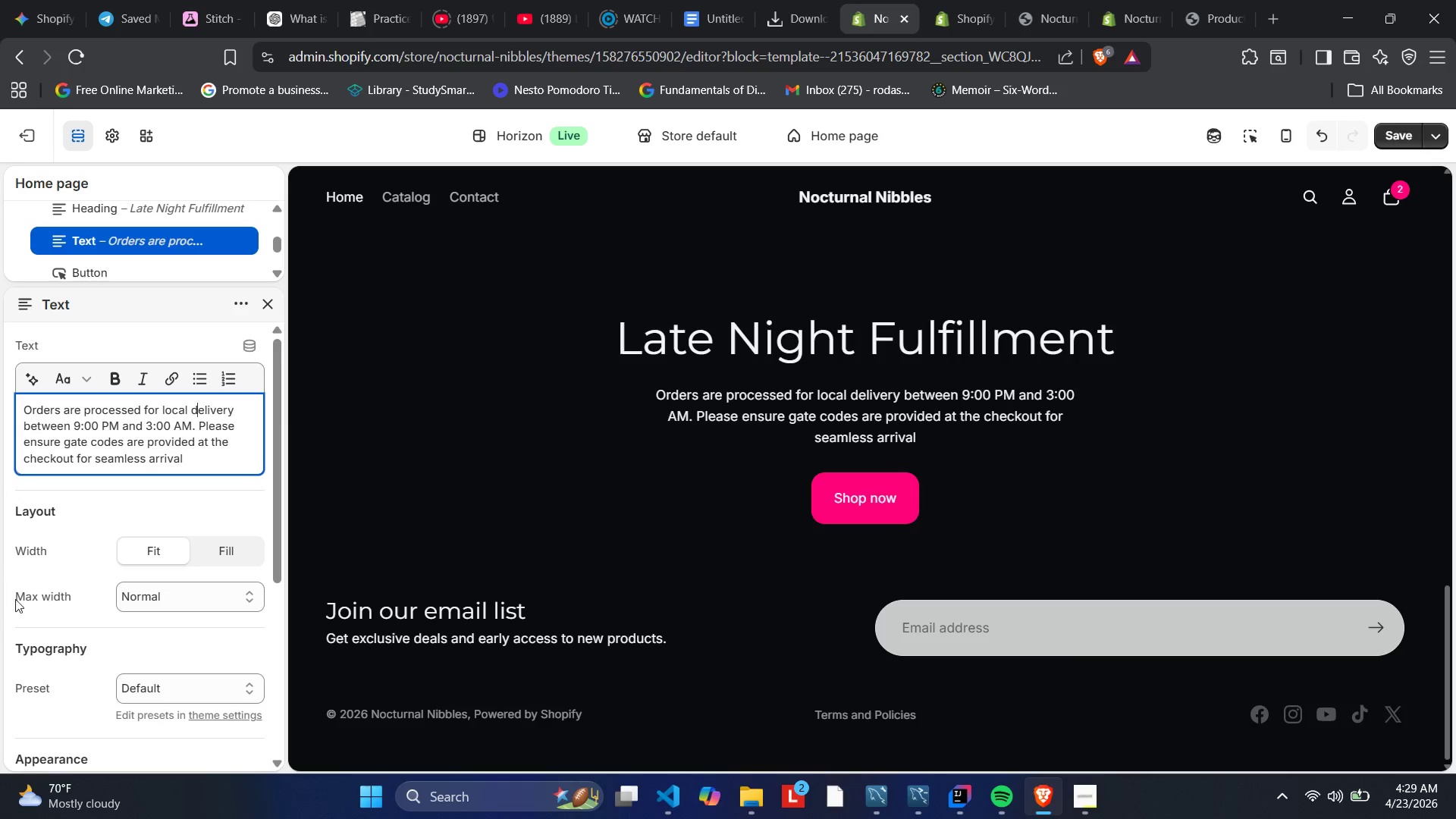 
scroll: coordinate [12, 590], scroll_direction: down, amount: 1.0
 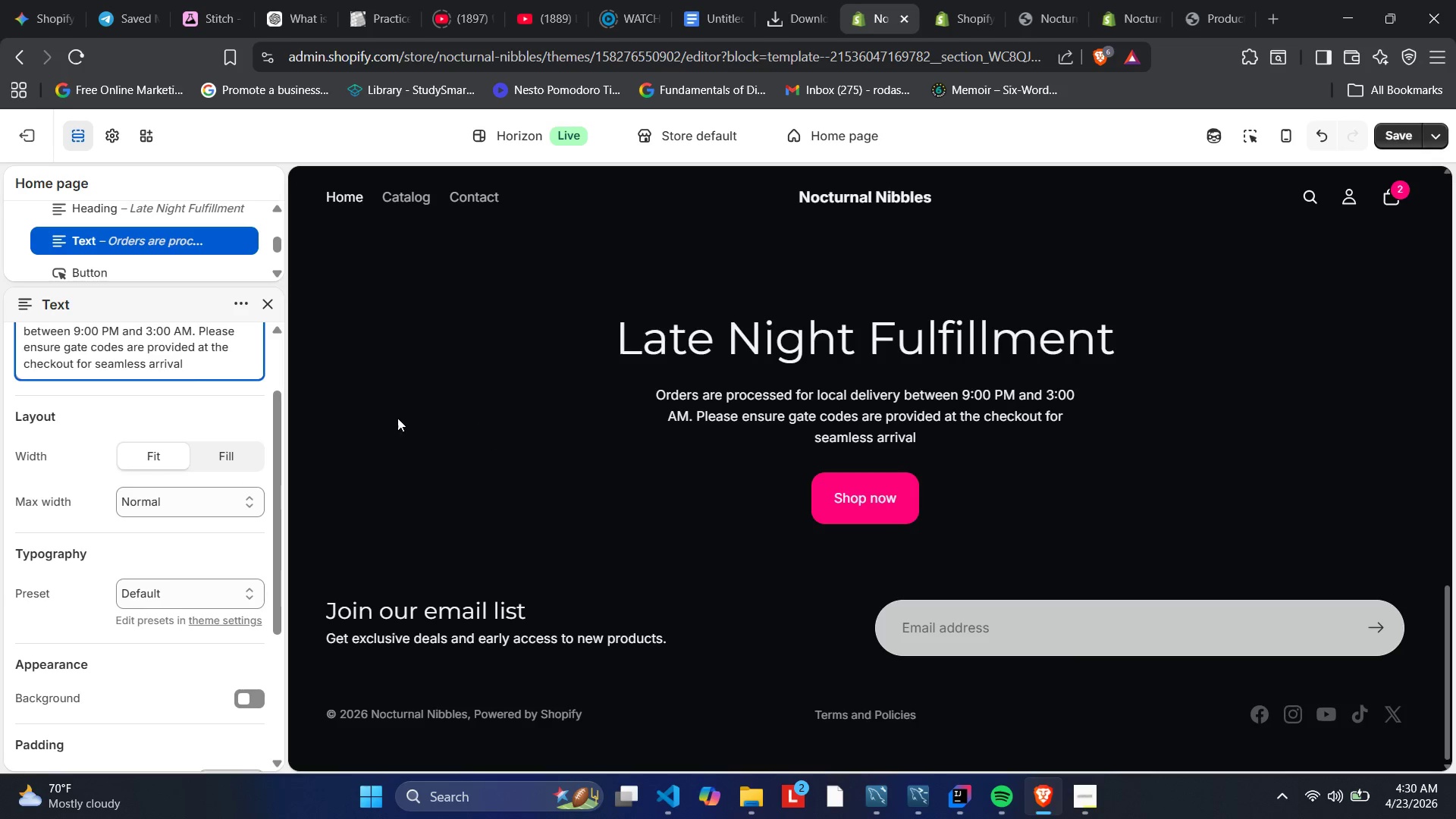 
wait(6.41)
 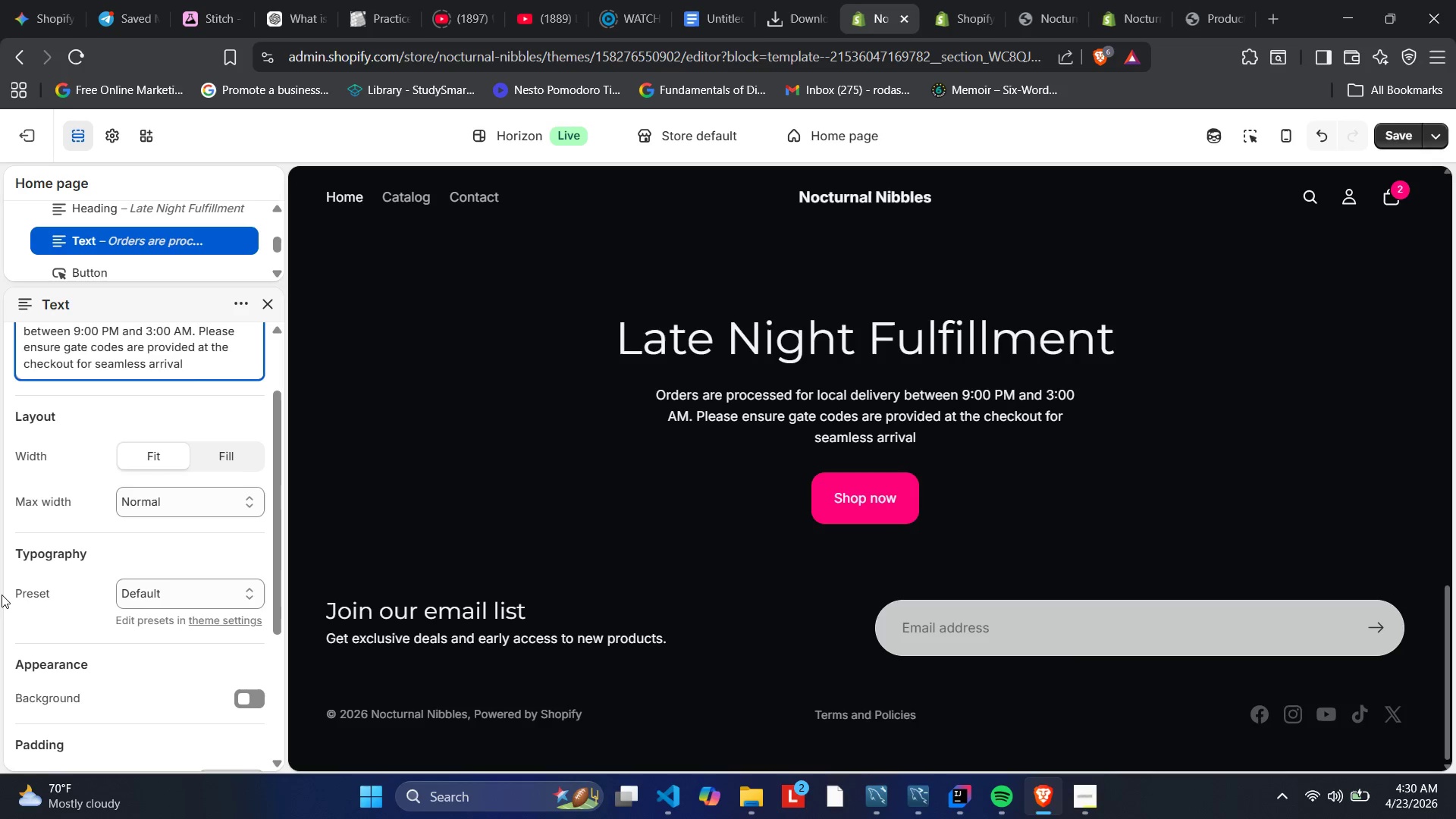 
key(Period)
 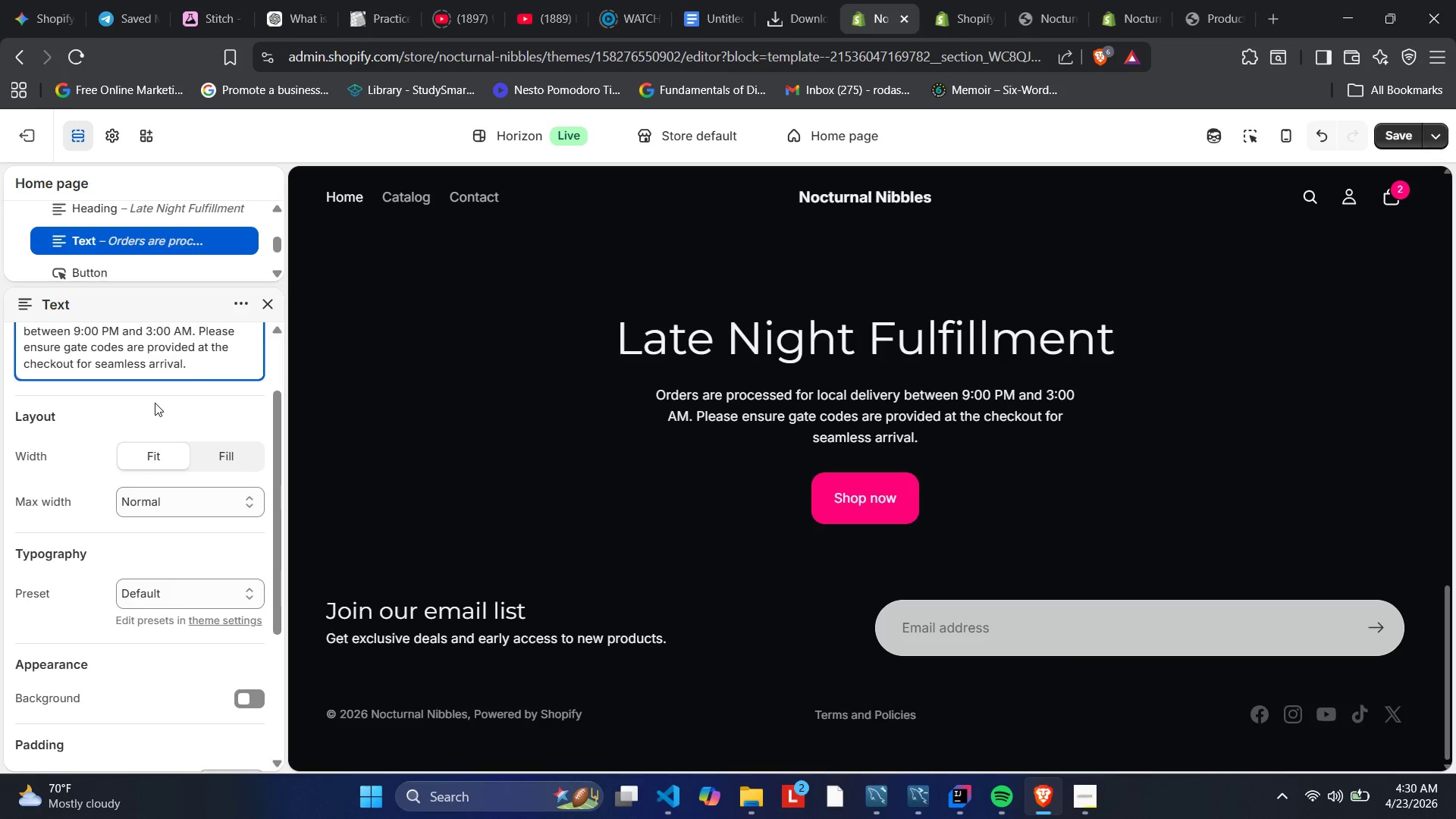 
wait(11.28)
 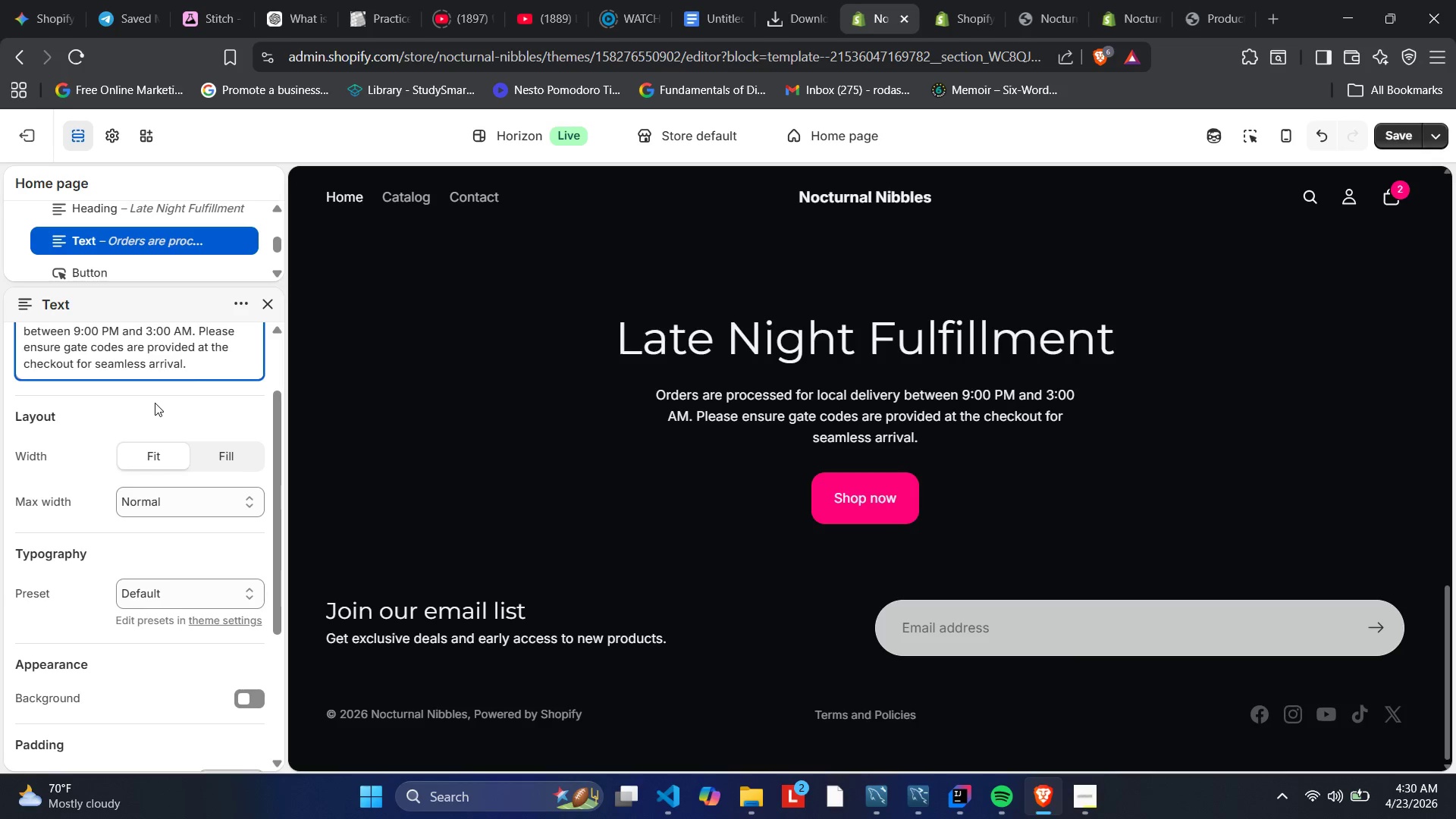 
left_click([1084, 803])